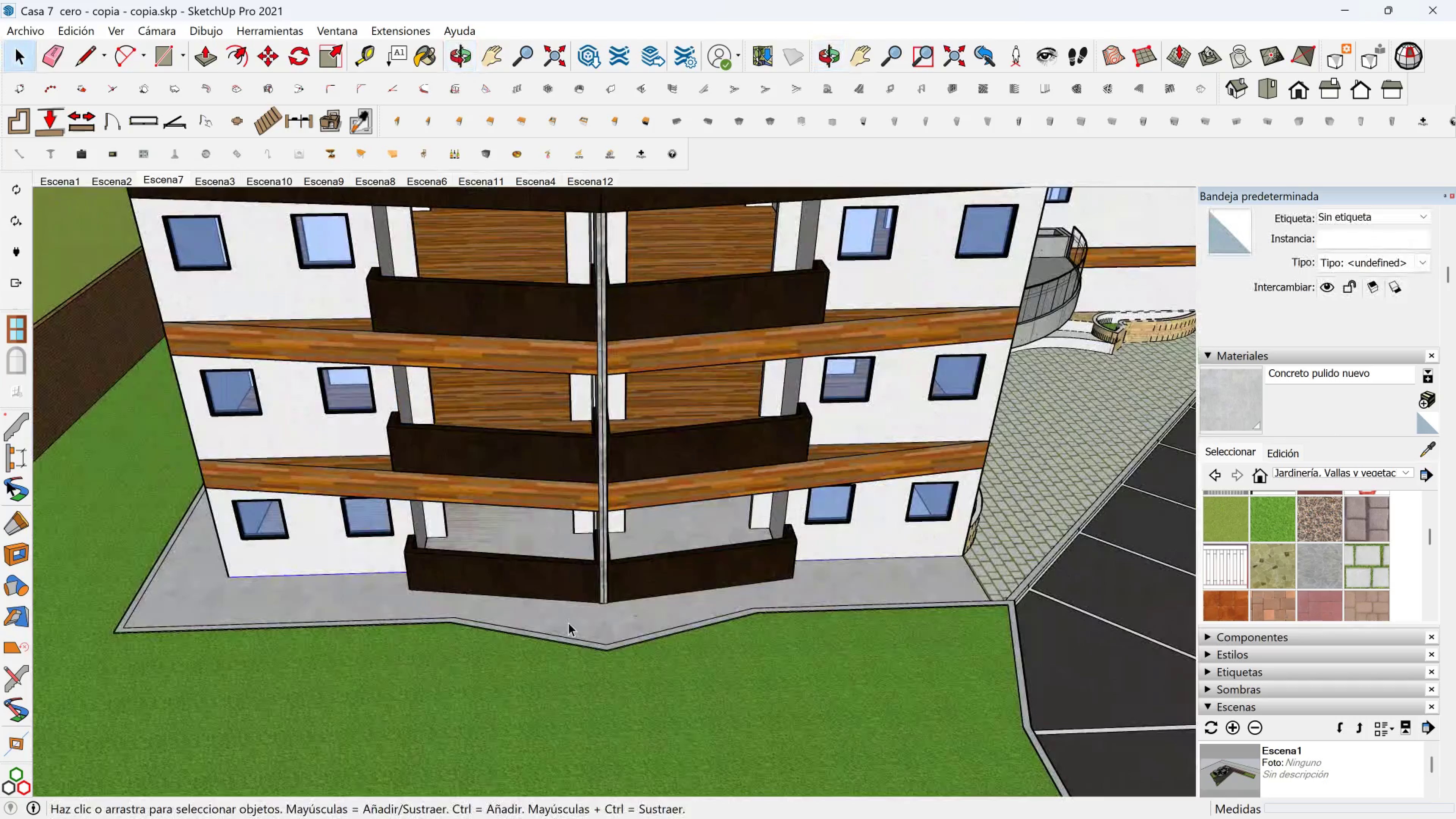 
double_click([568, 623])
 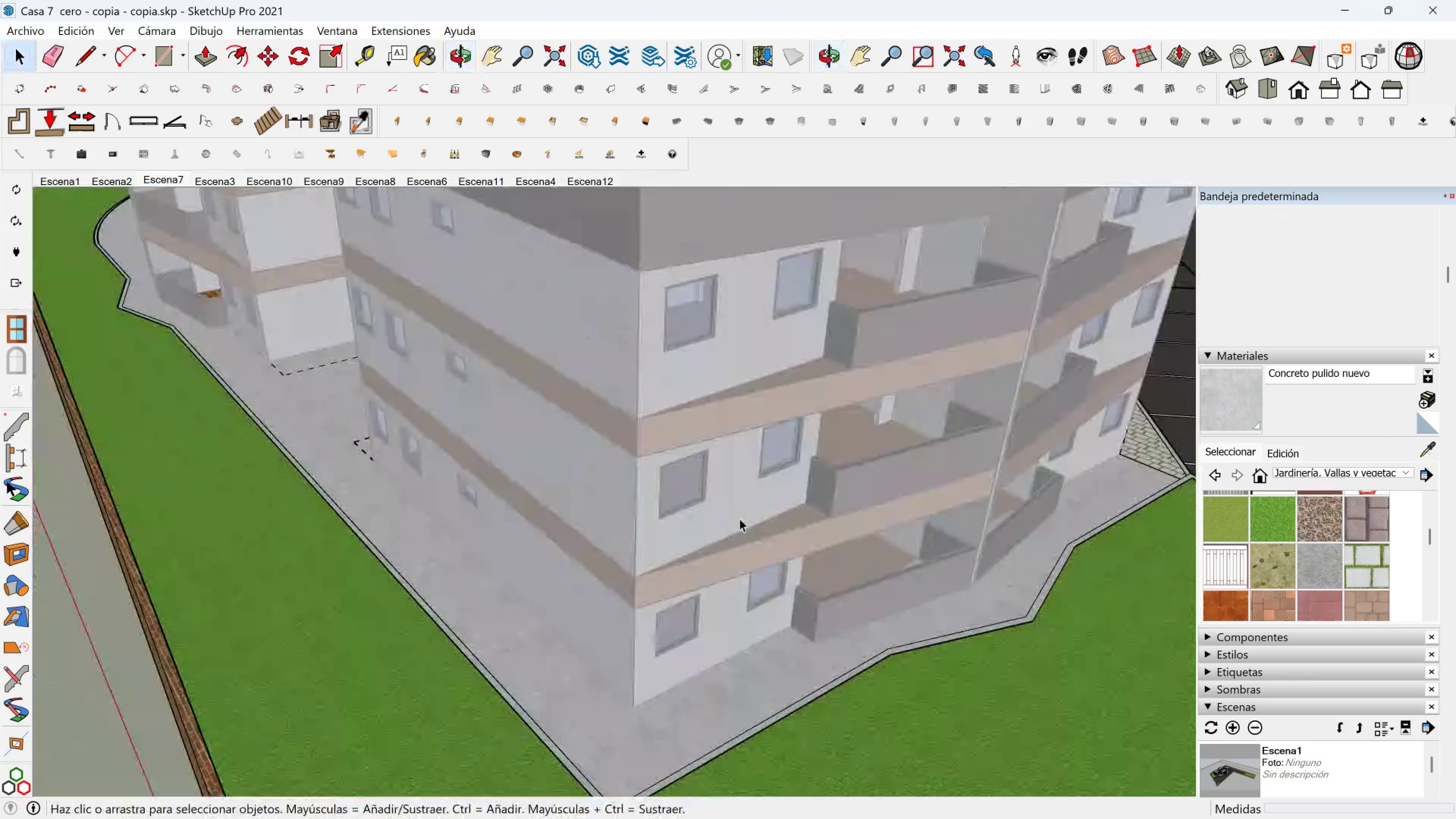 
left_click([763, 583])
 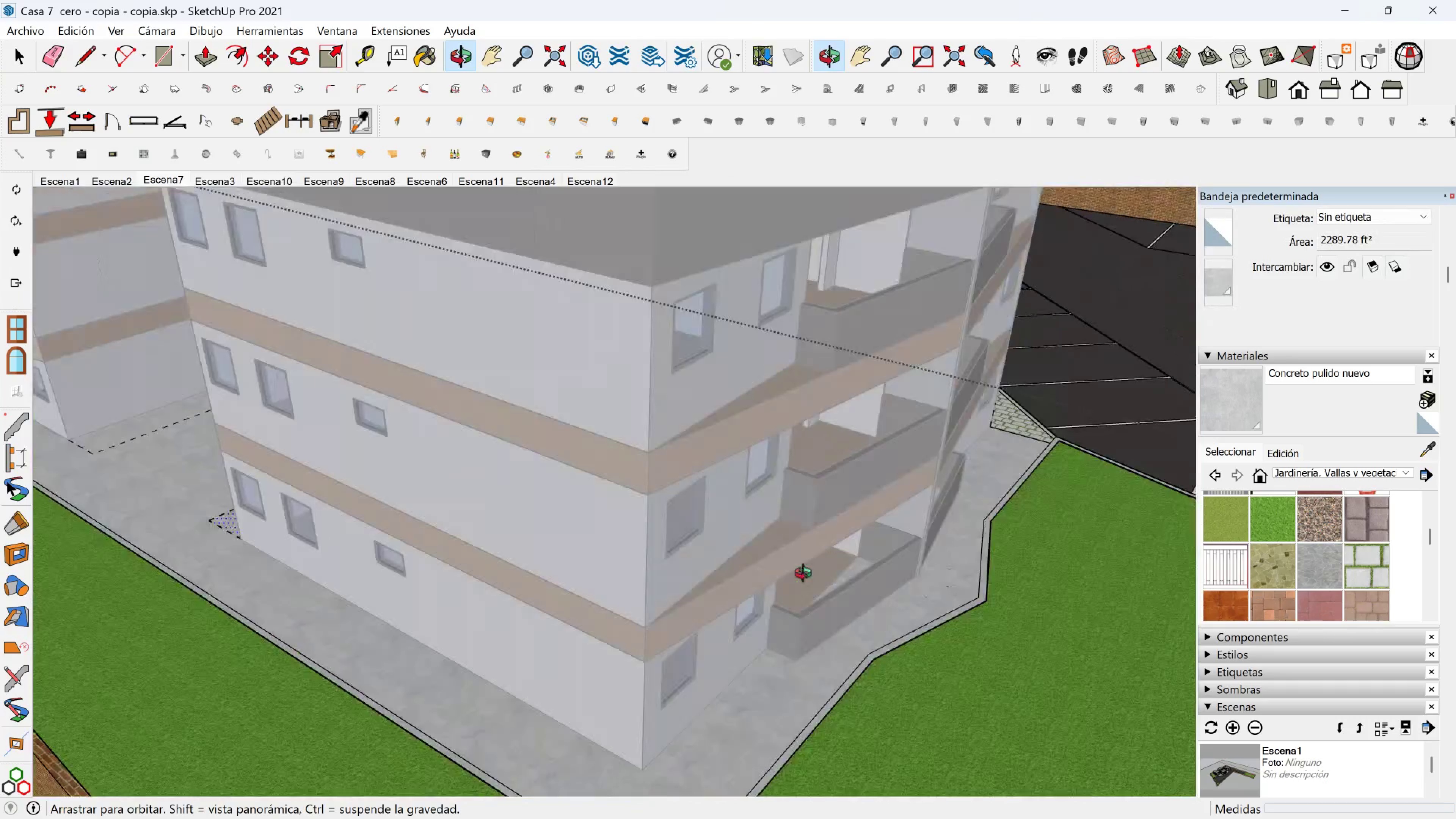 
hold_key(key=ShiftLeft, duration=0.33)
 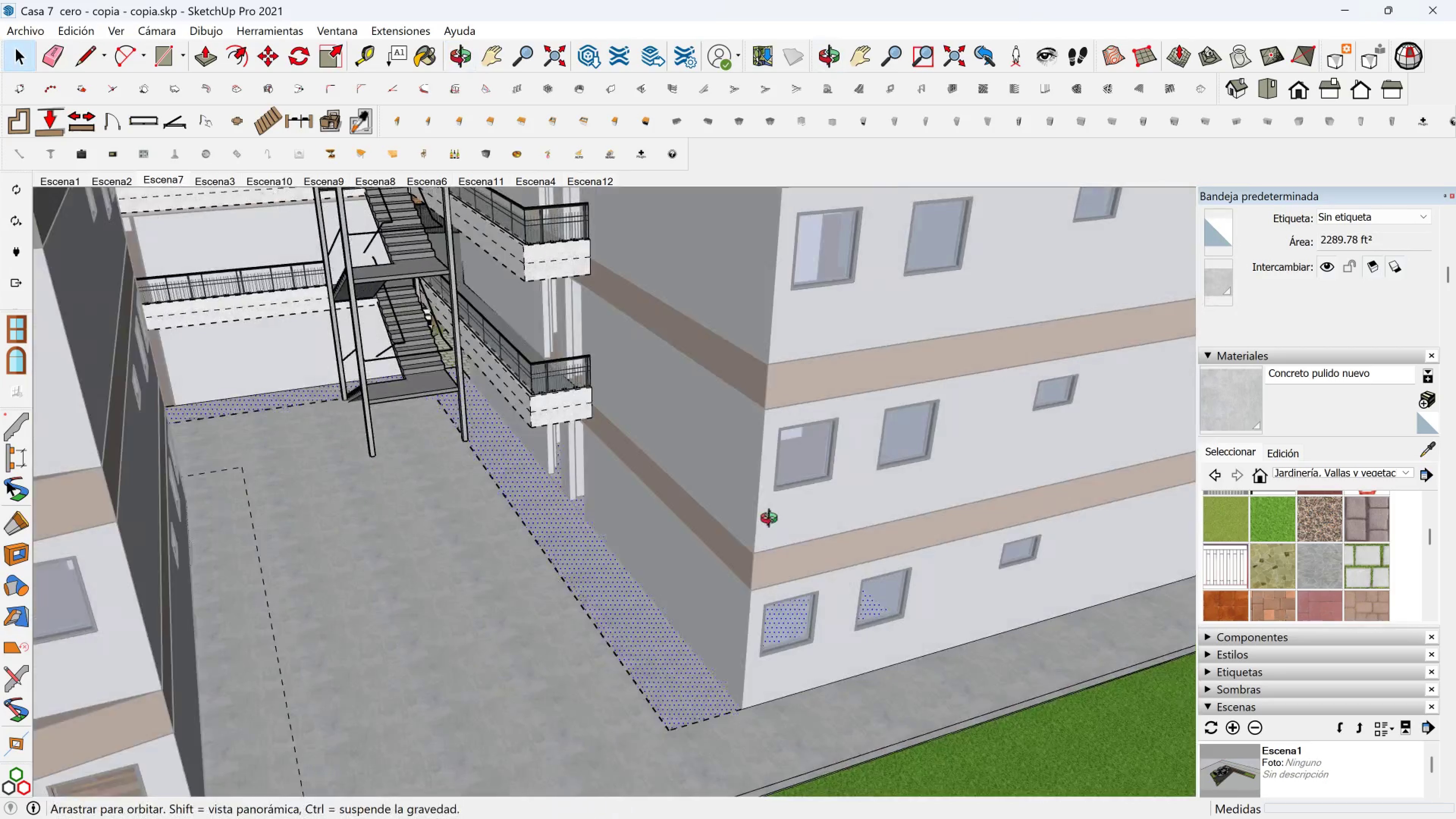 
scroll: coordinate [682, 520], scroll_direction: up, amount: 3.0
 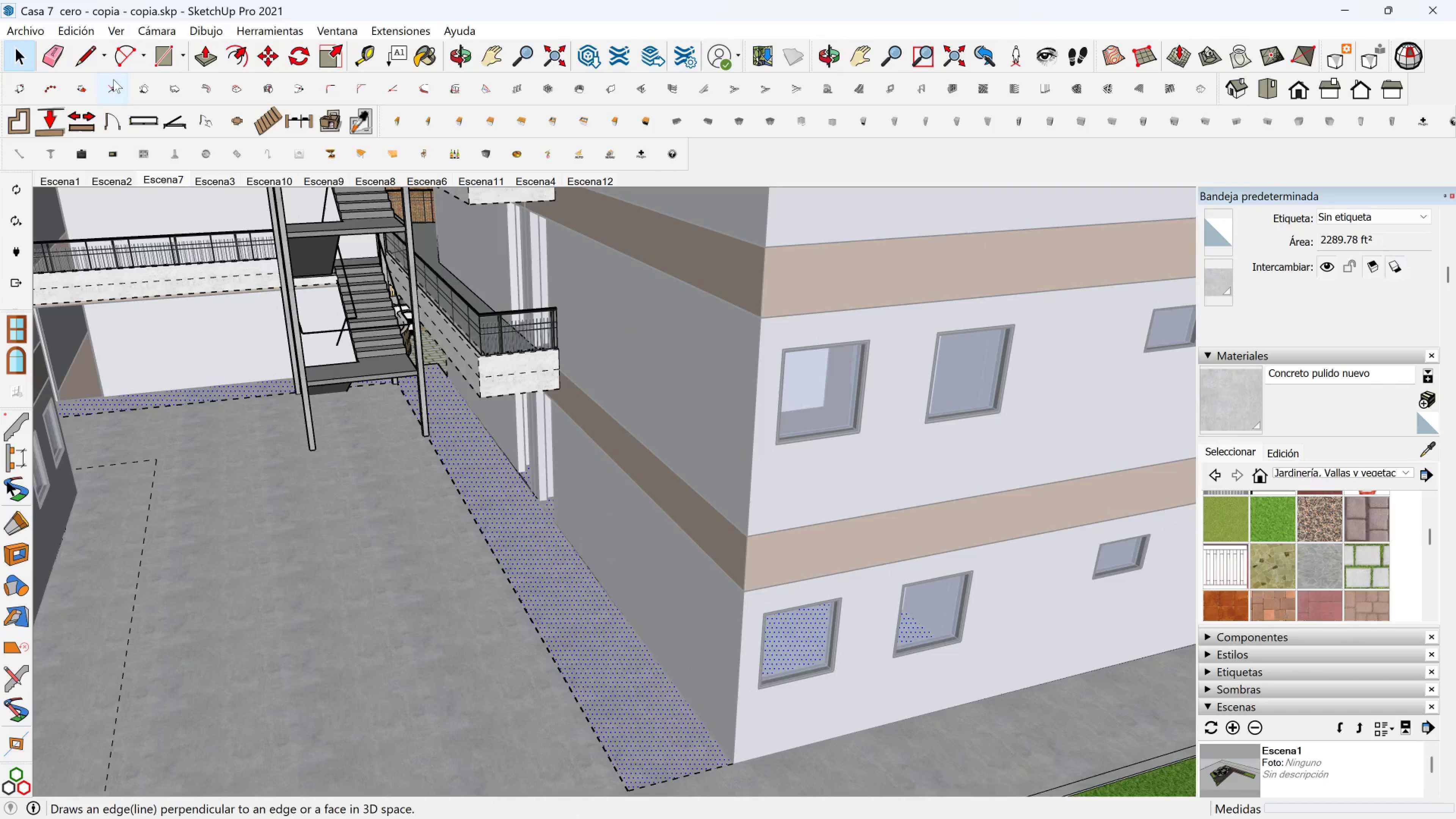 
left_click([74, 58])
 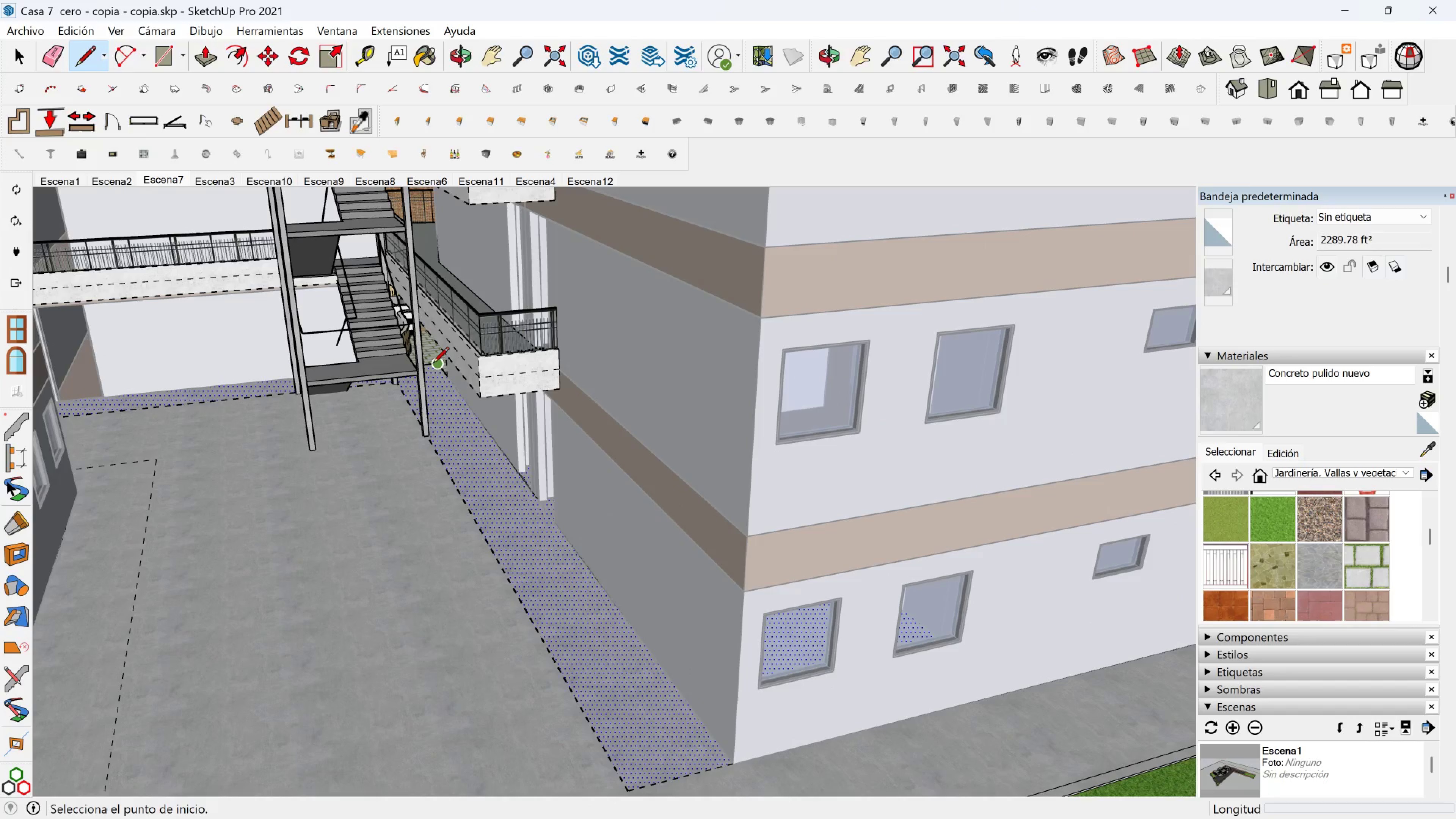 
left_click([433, 364])
 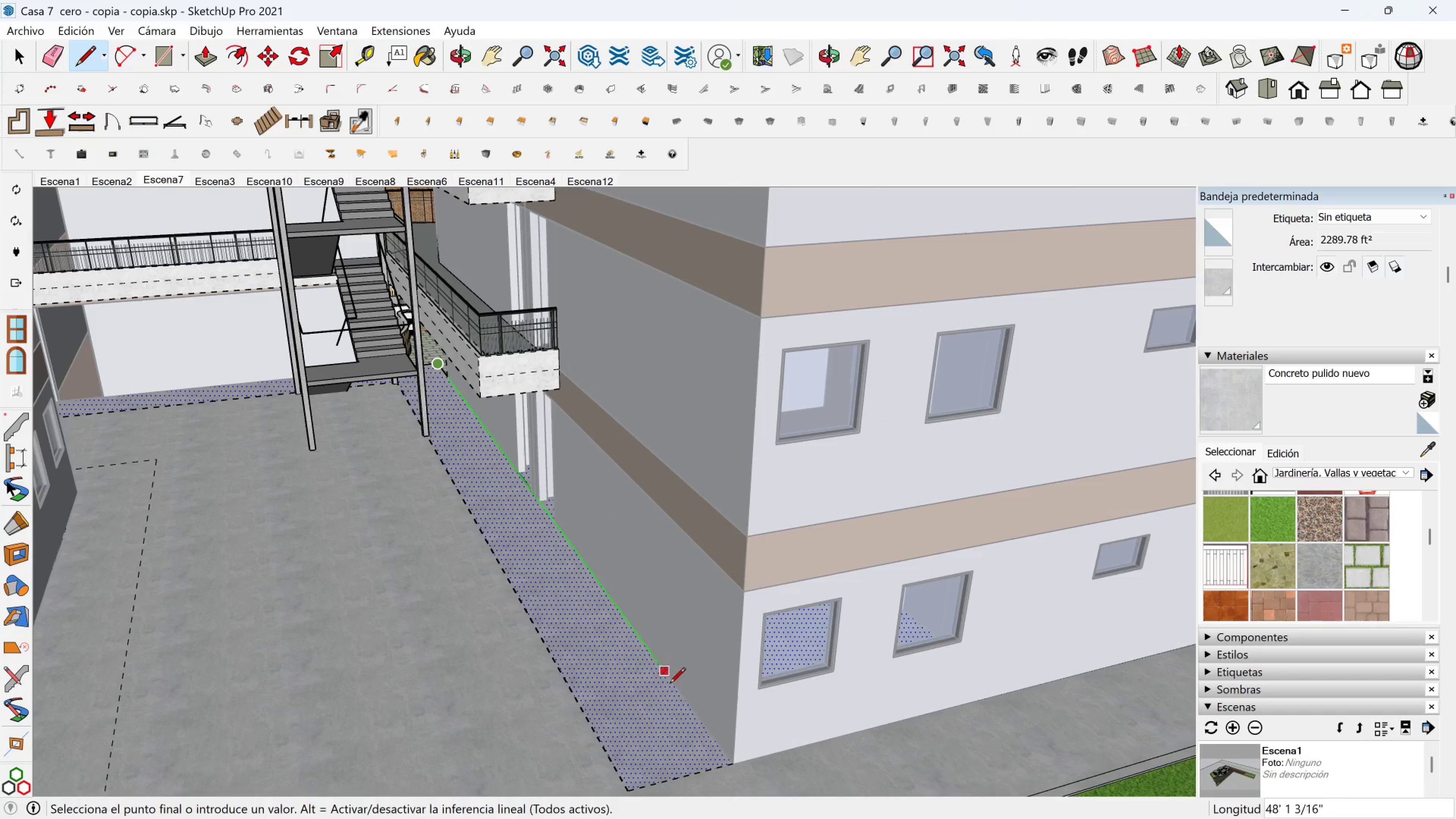 
hold_key(key=ShiftLeft, duration=1.49)
left_click([725, 772])
 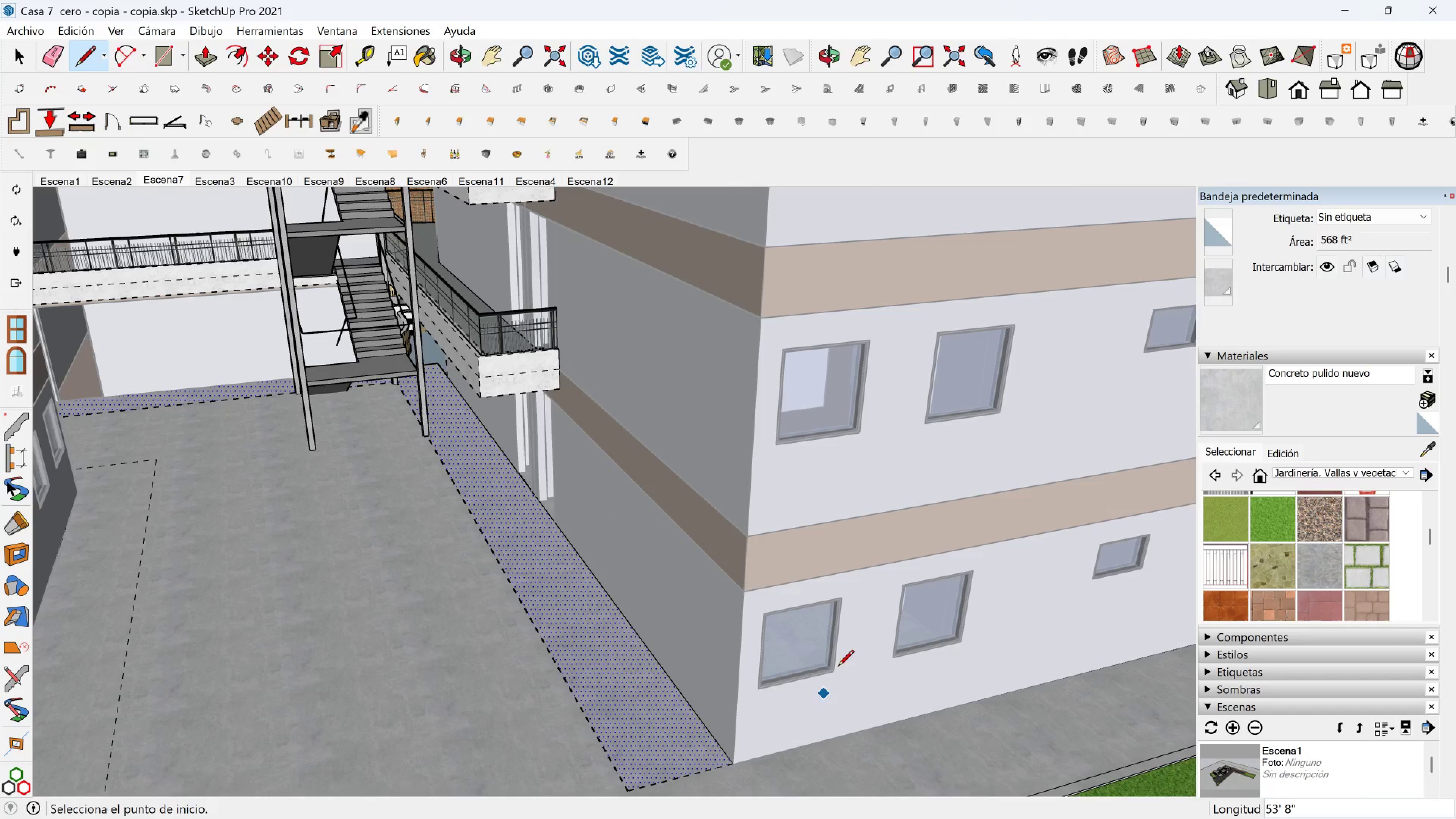 
key(Space)
 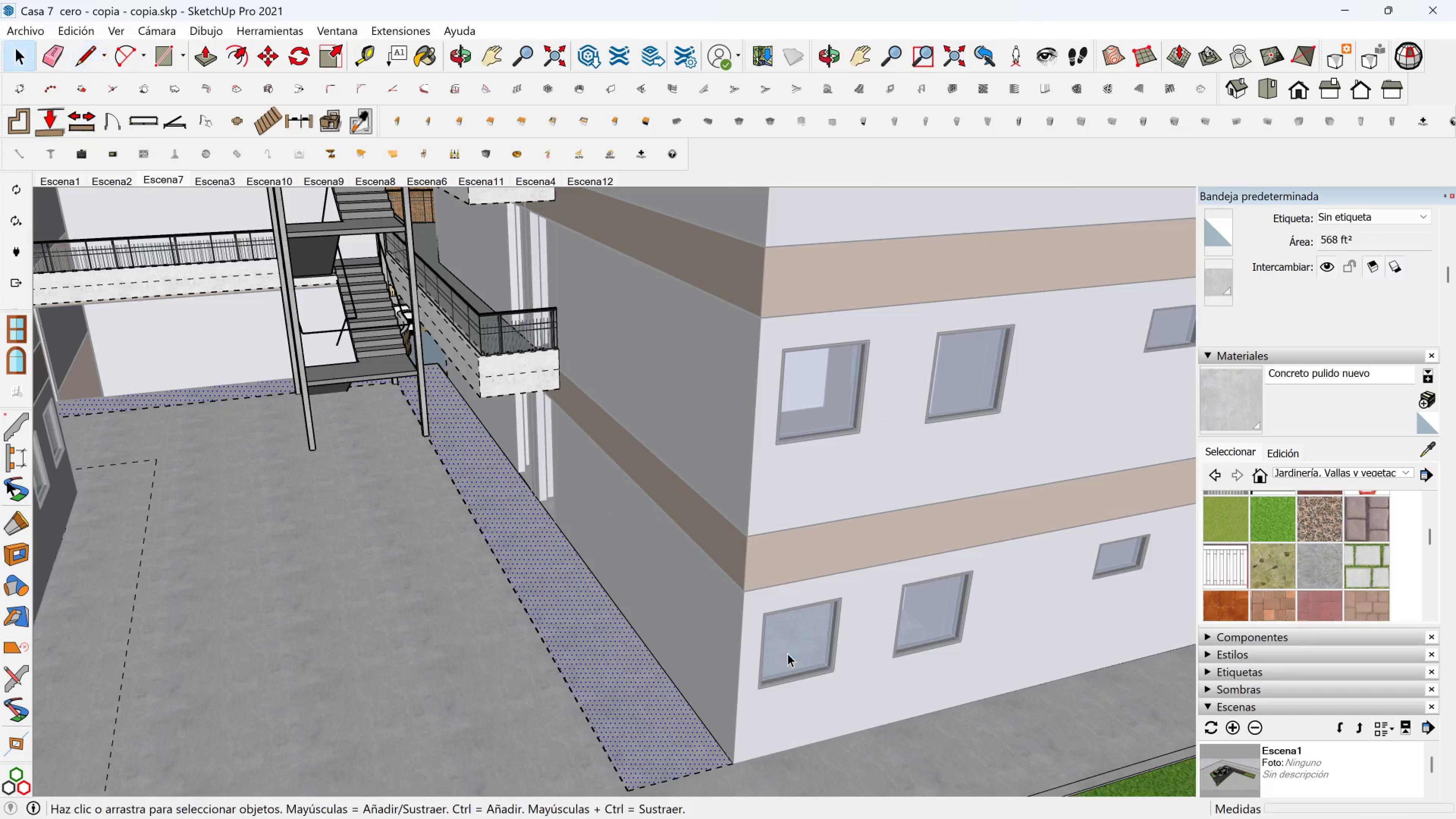 
left_click([788, 653])
 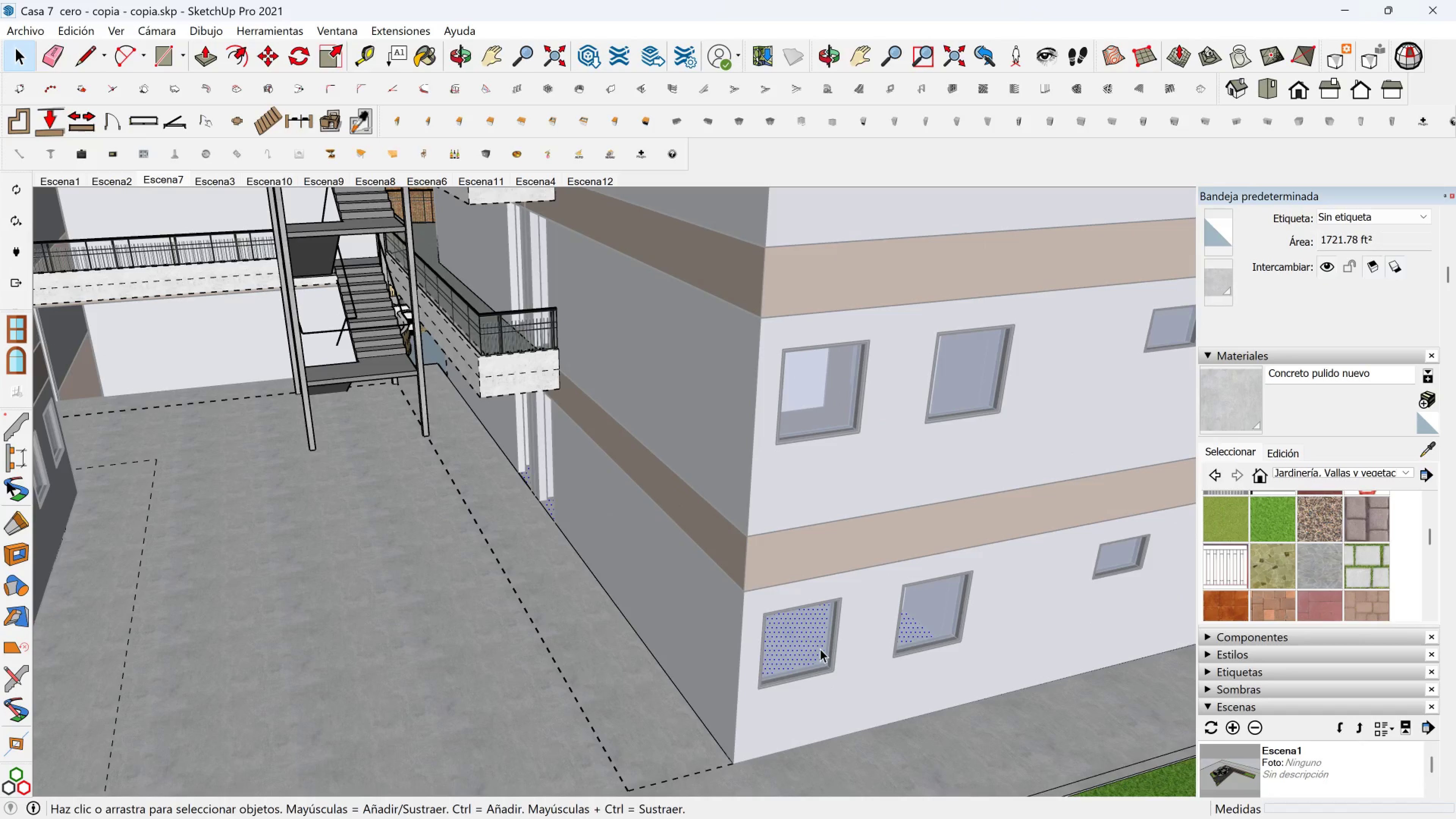 
key(Delete)
 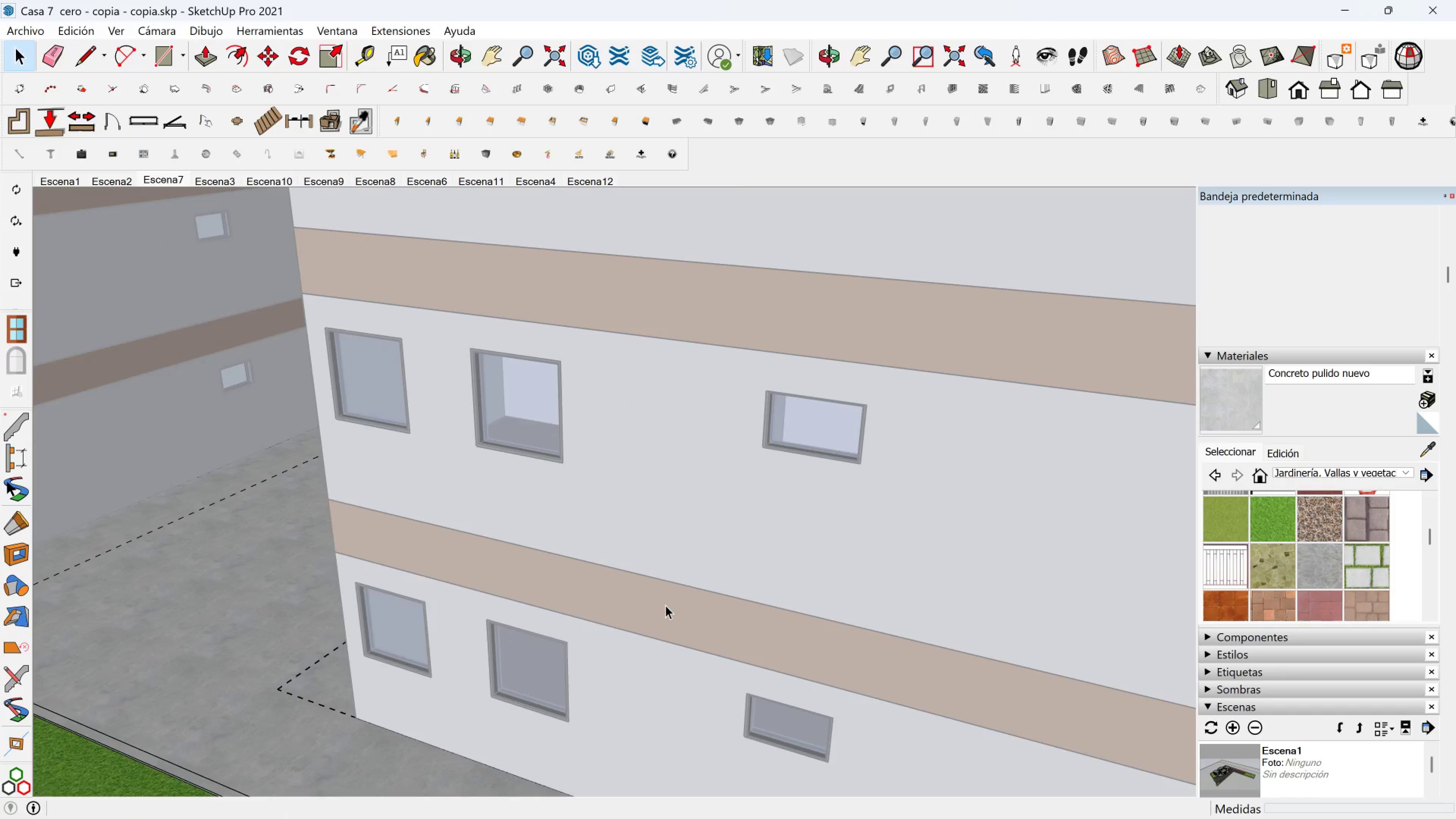 
scroll: coordinate [849, 627], scroll_direction: down, amount: 7.0
 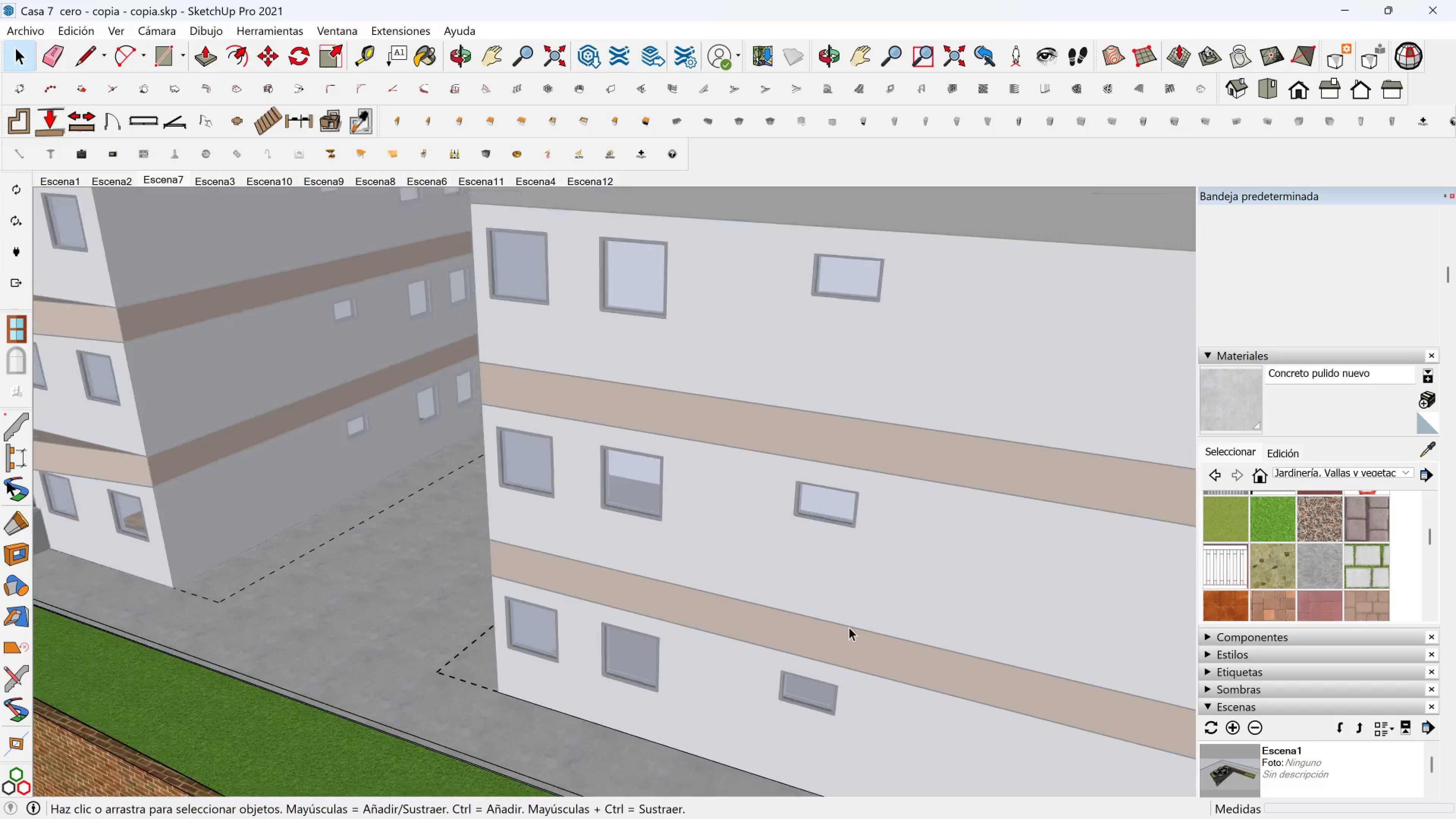 
hold_key(key=ShiftLeft, duration=0.51)
 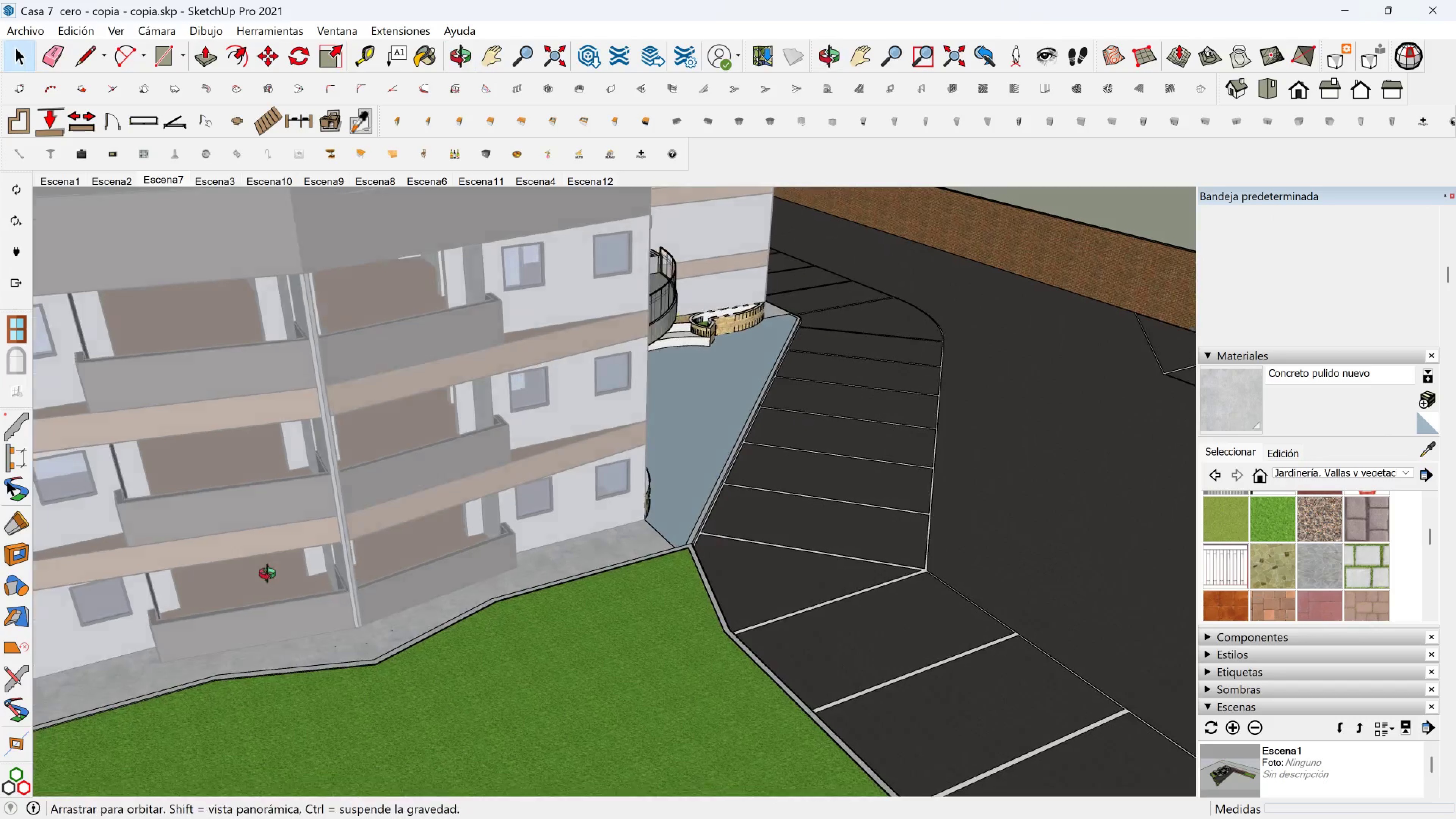 
hold_key(key=ShiftLeft, duration=0.31)
 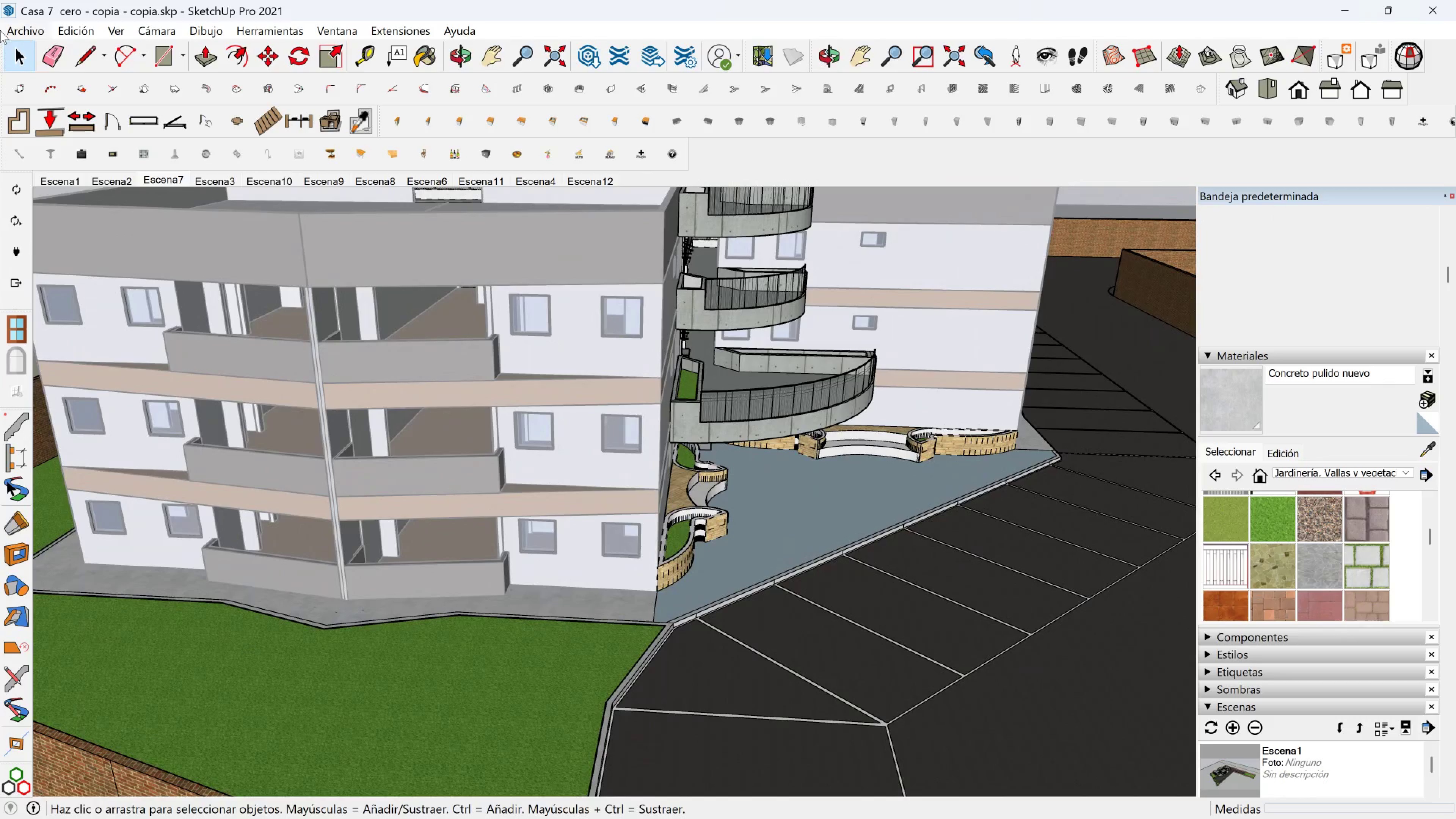 
left_click([11, 30])
 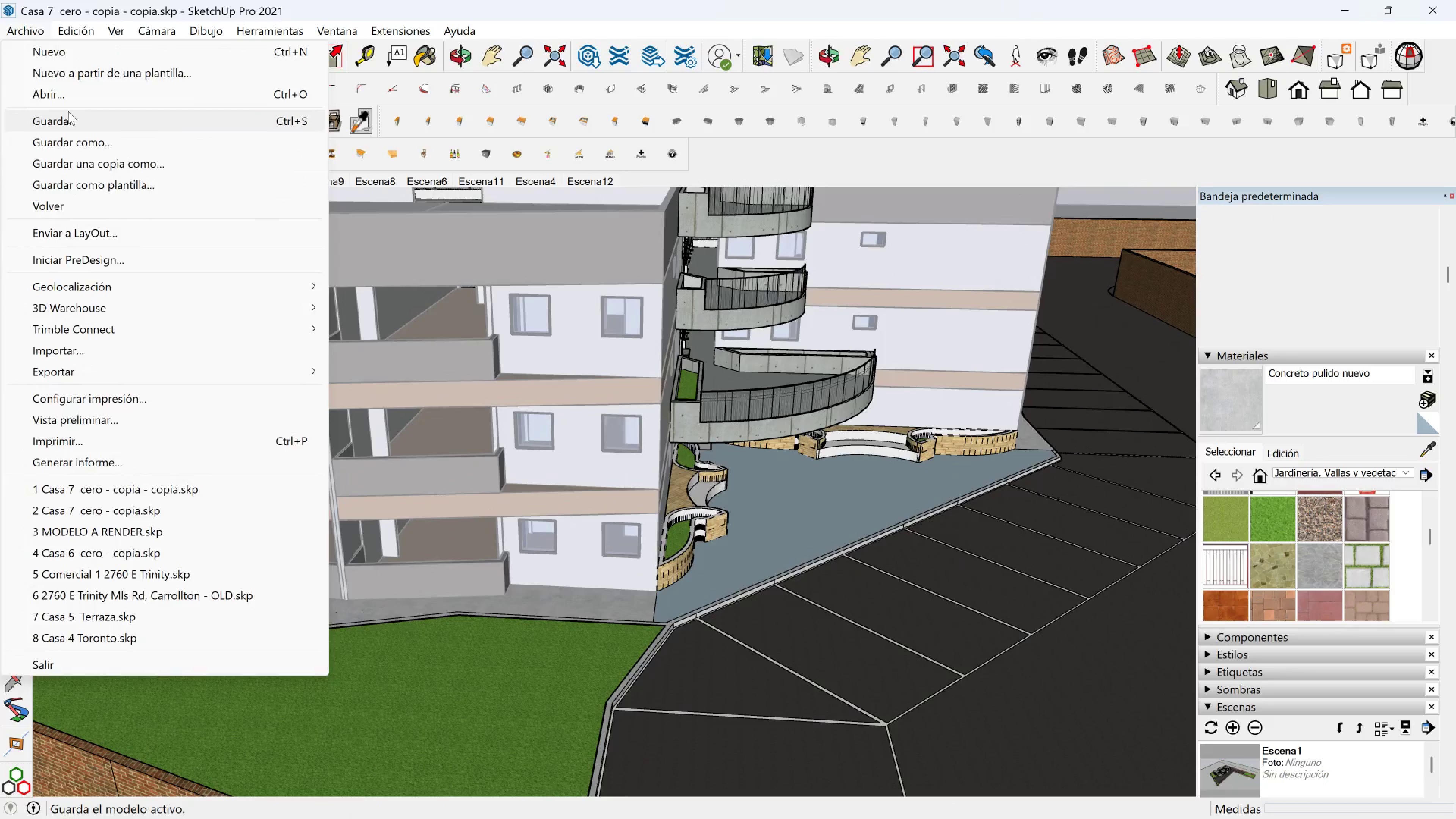 
left_click([68, 111])
 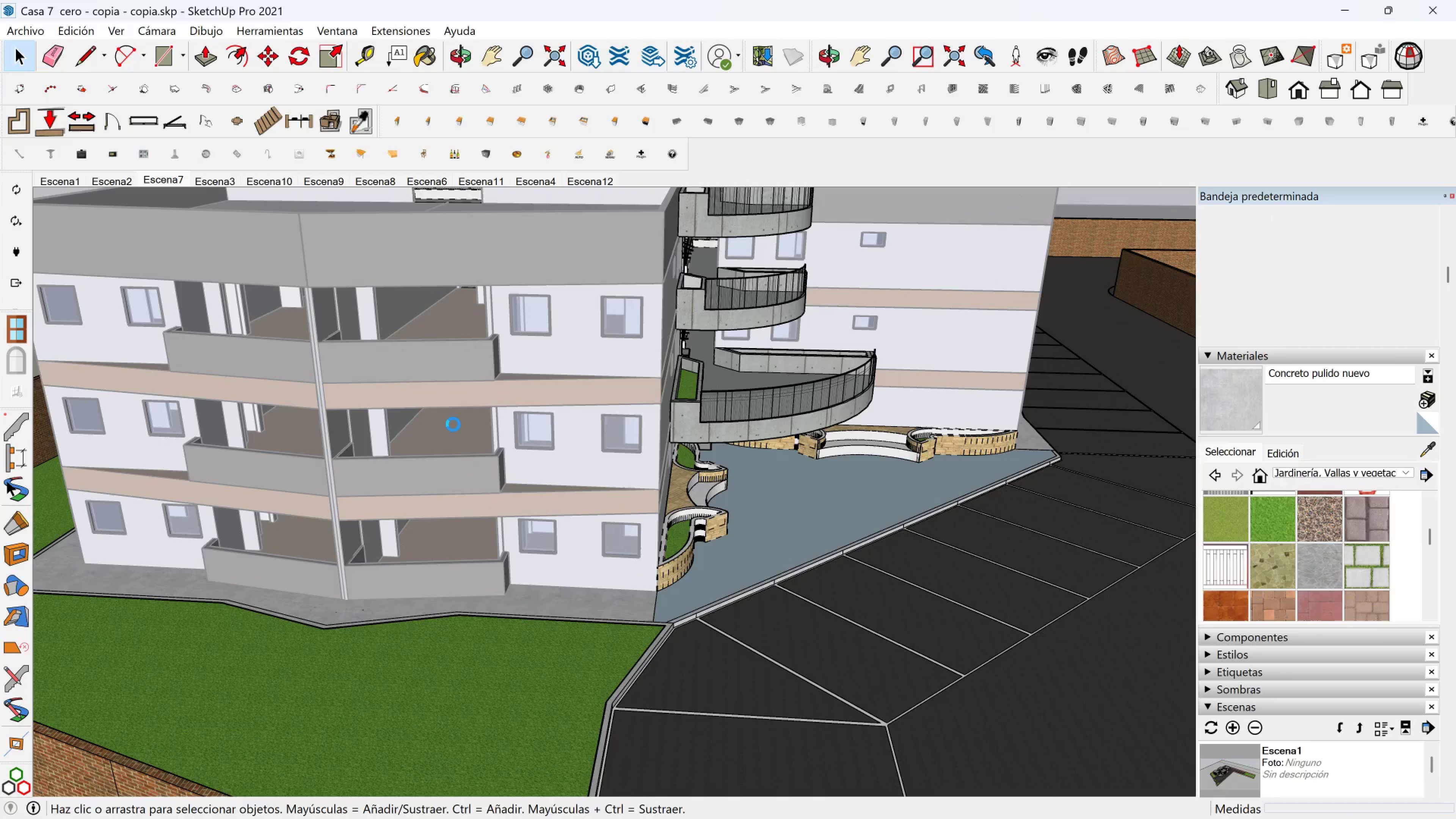 
key(Escape)
 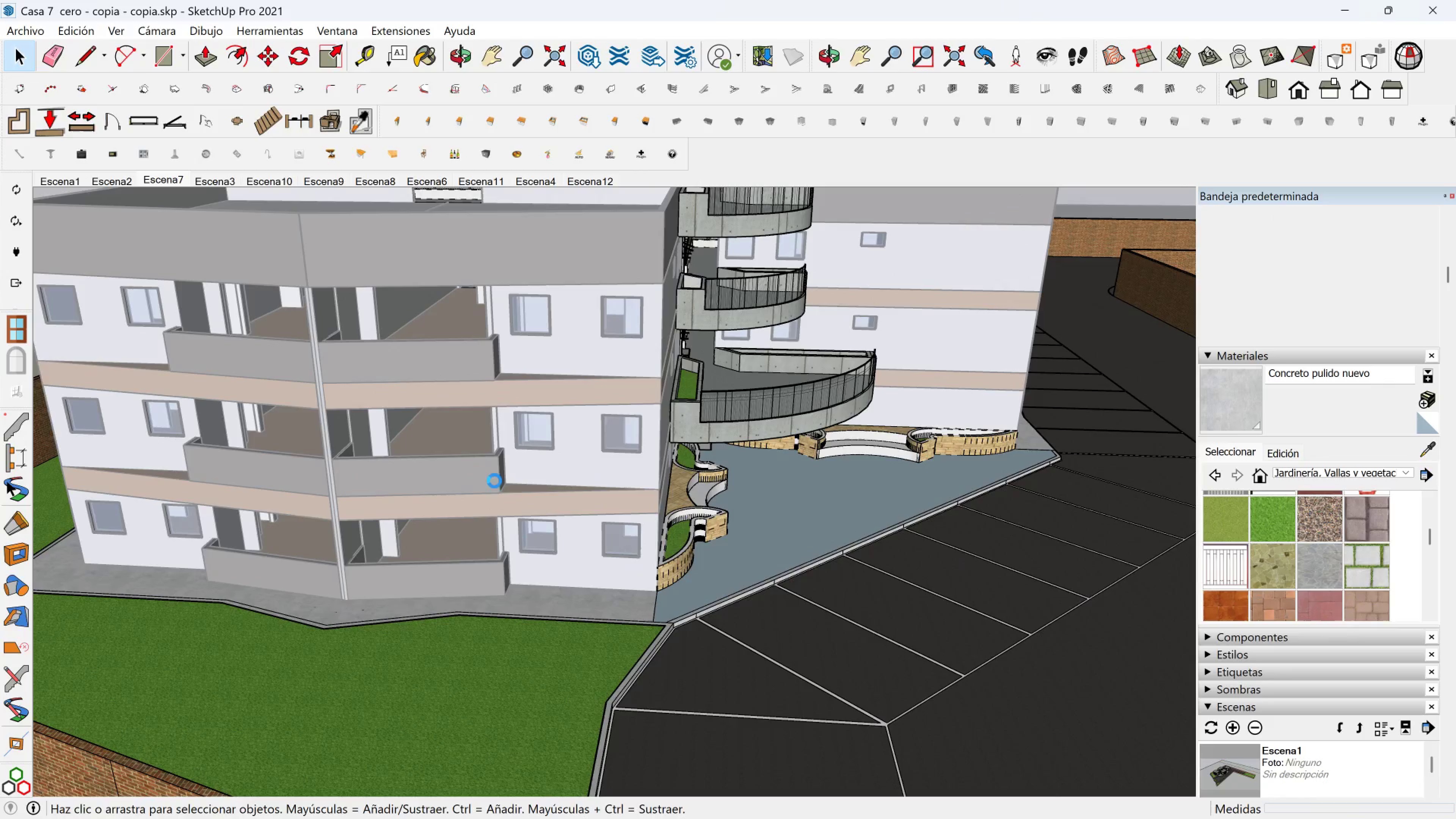 
key(Escape)
 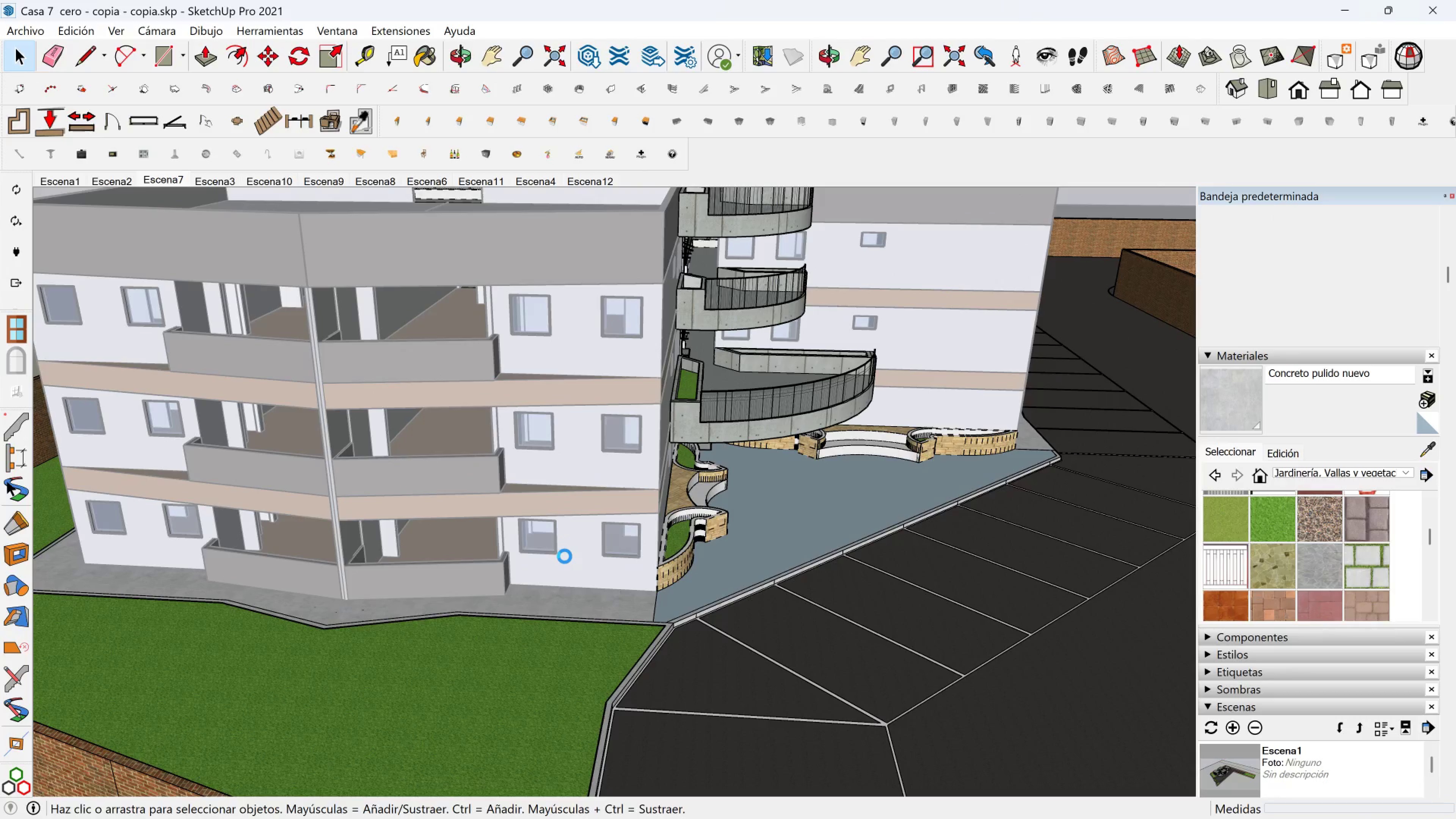 
key(Escape)
 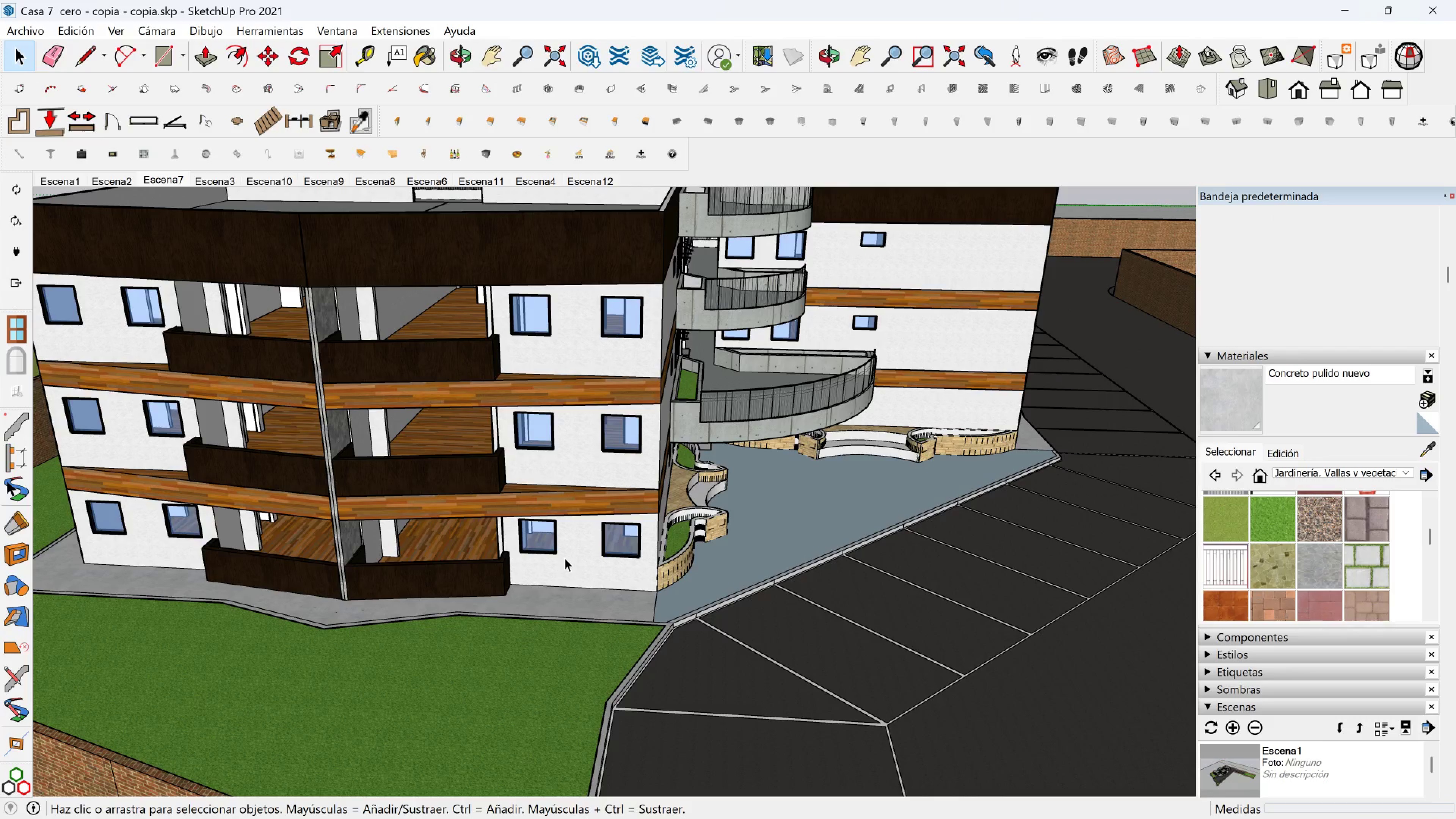 
key(Escape)
 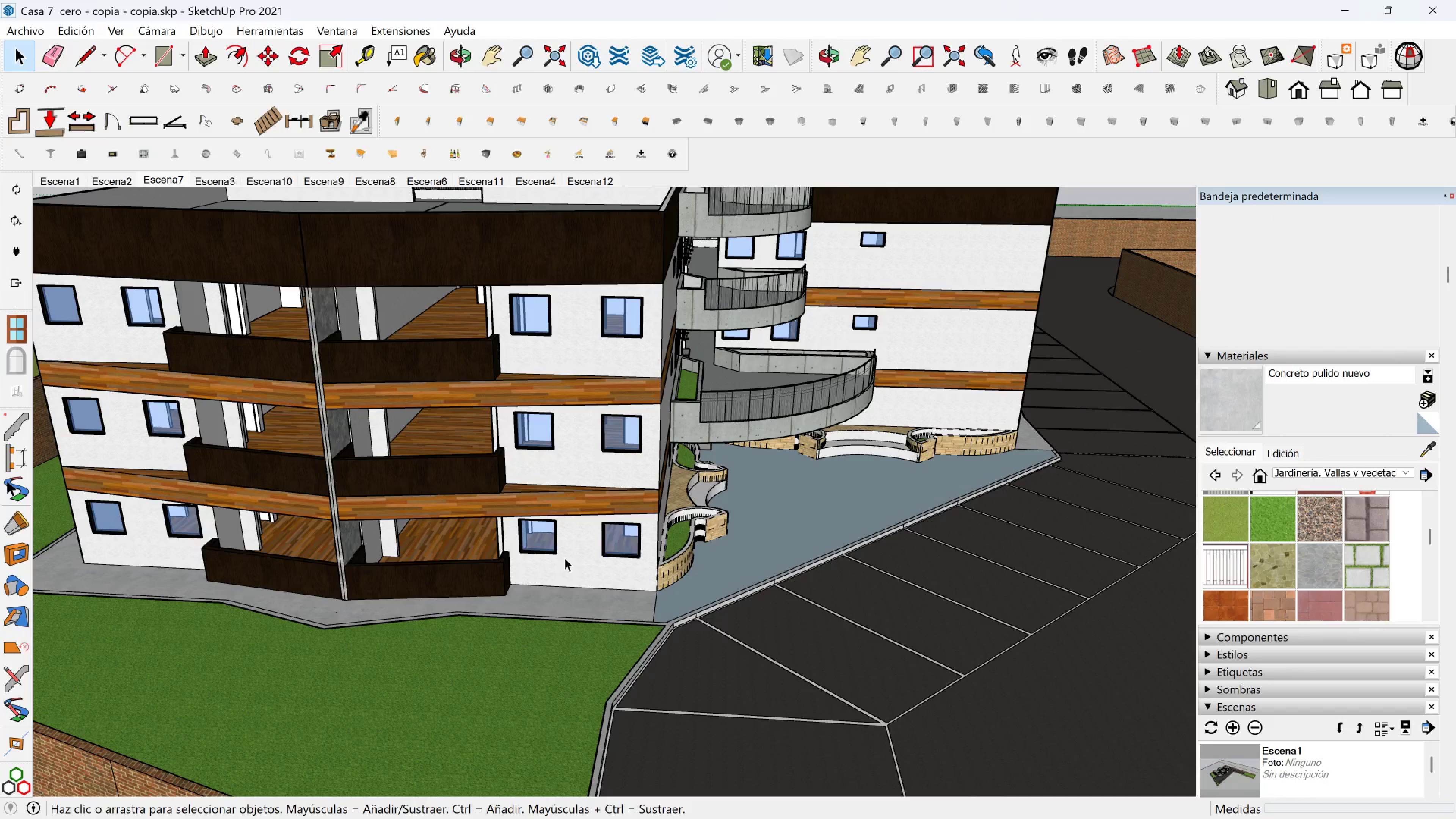 
key(Escape)
 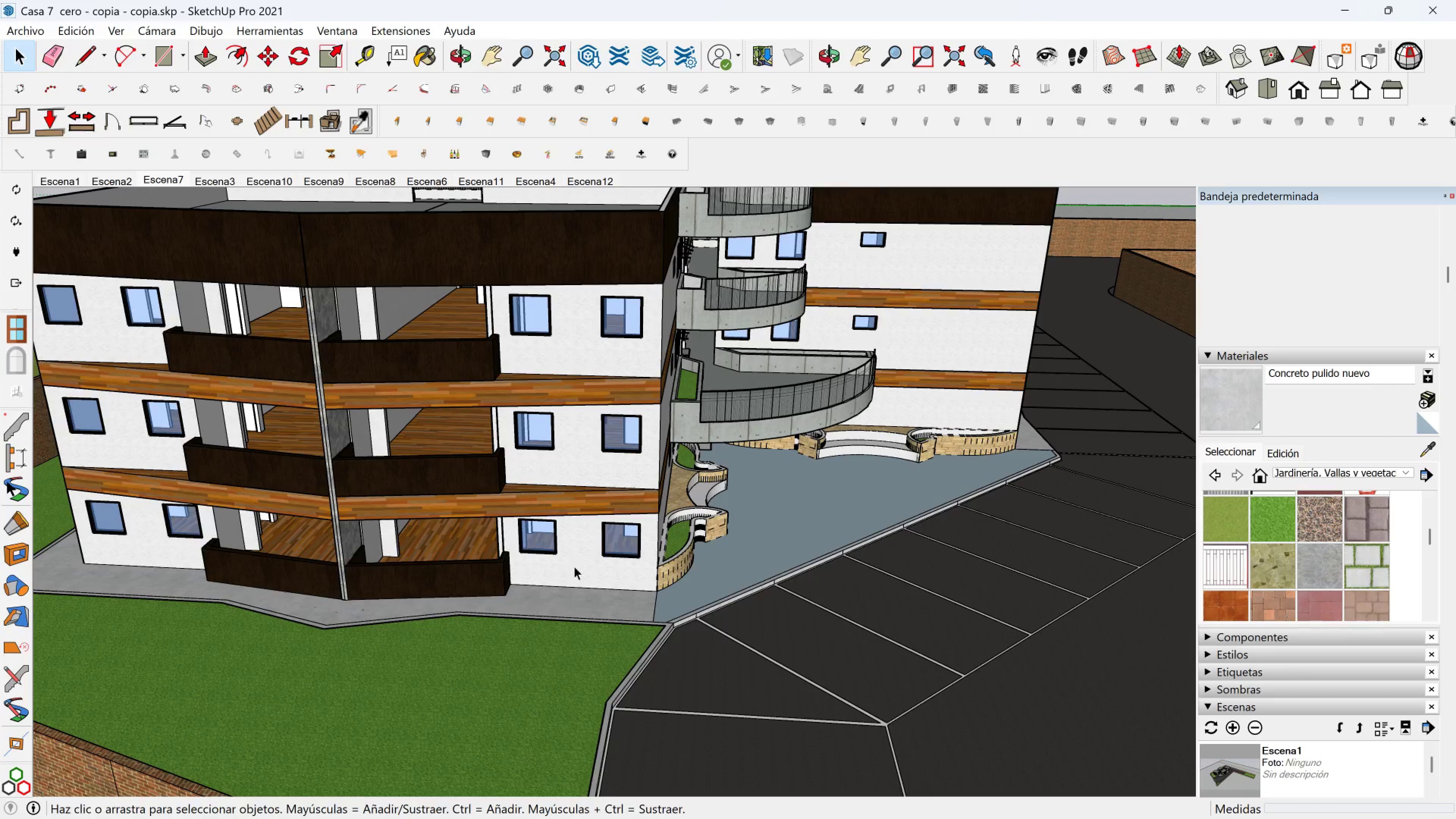 
key(Escape)
 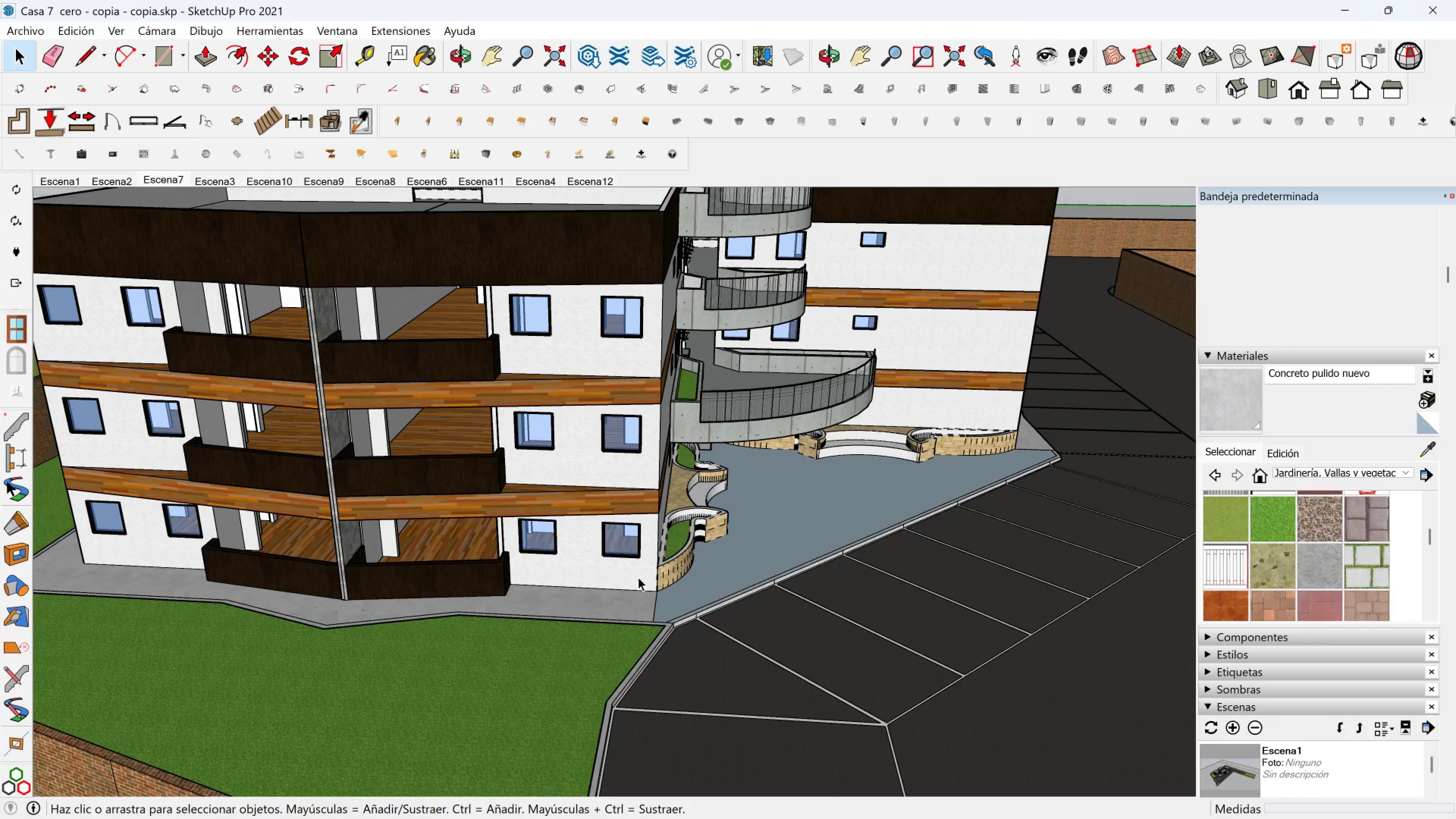 
key(Meta+MetaLeft)
 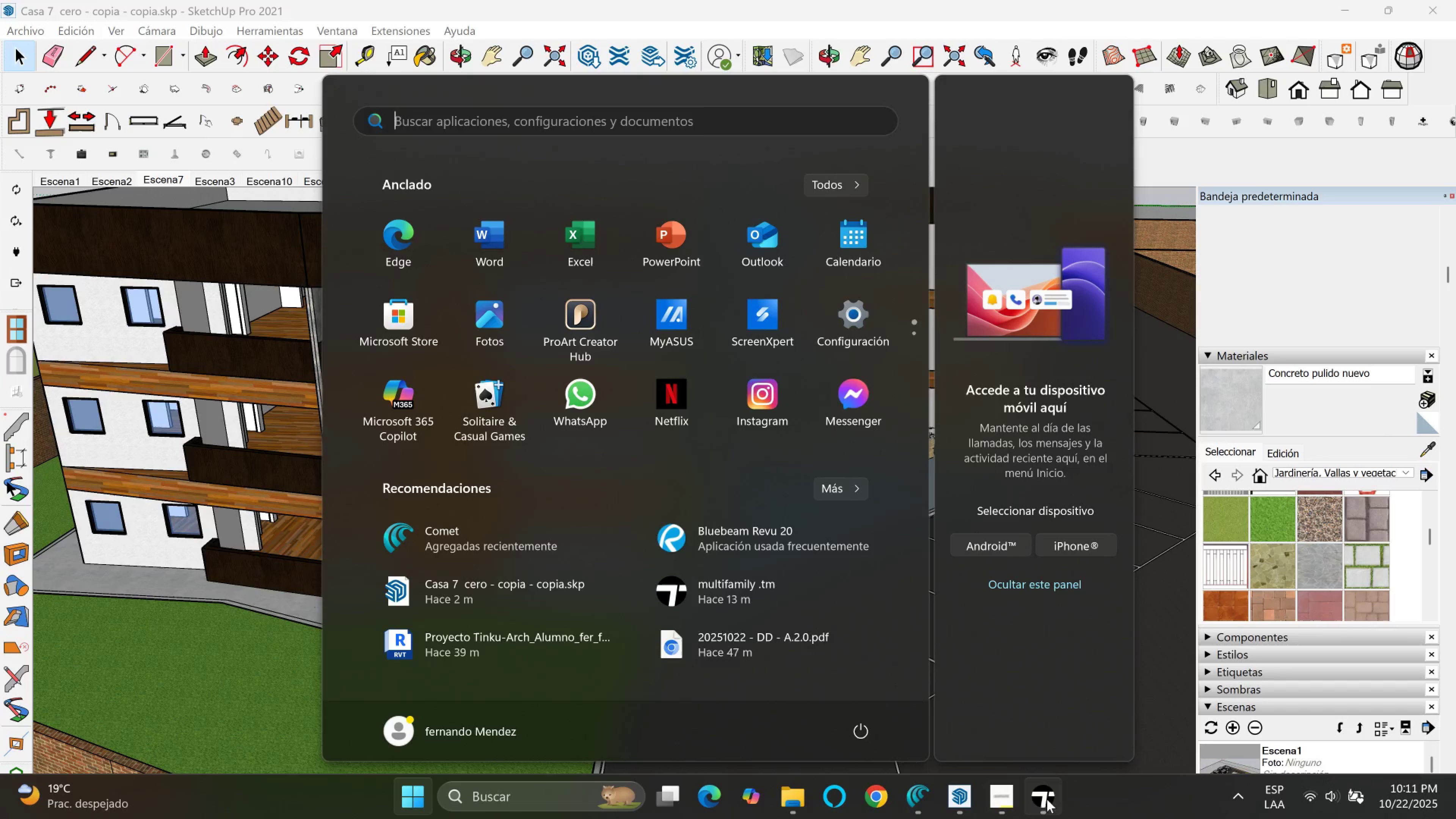 
left_click([1054, 800])
 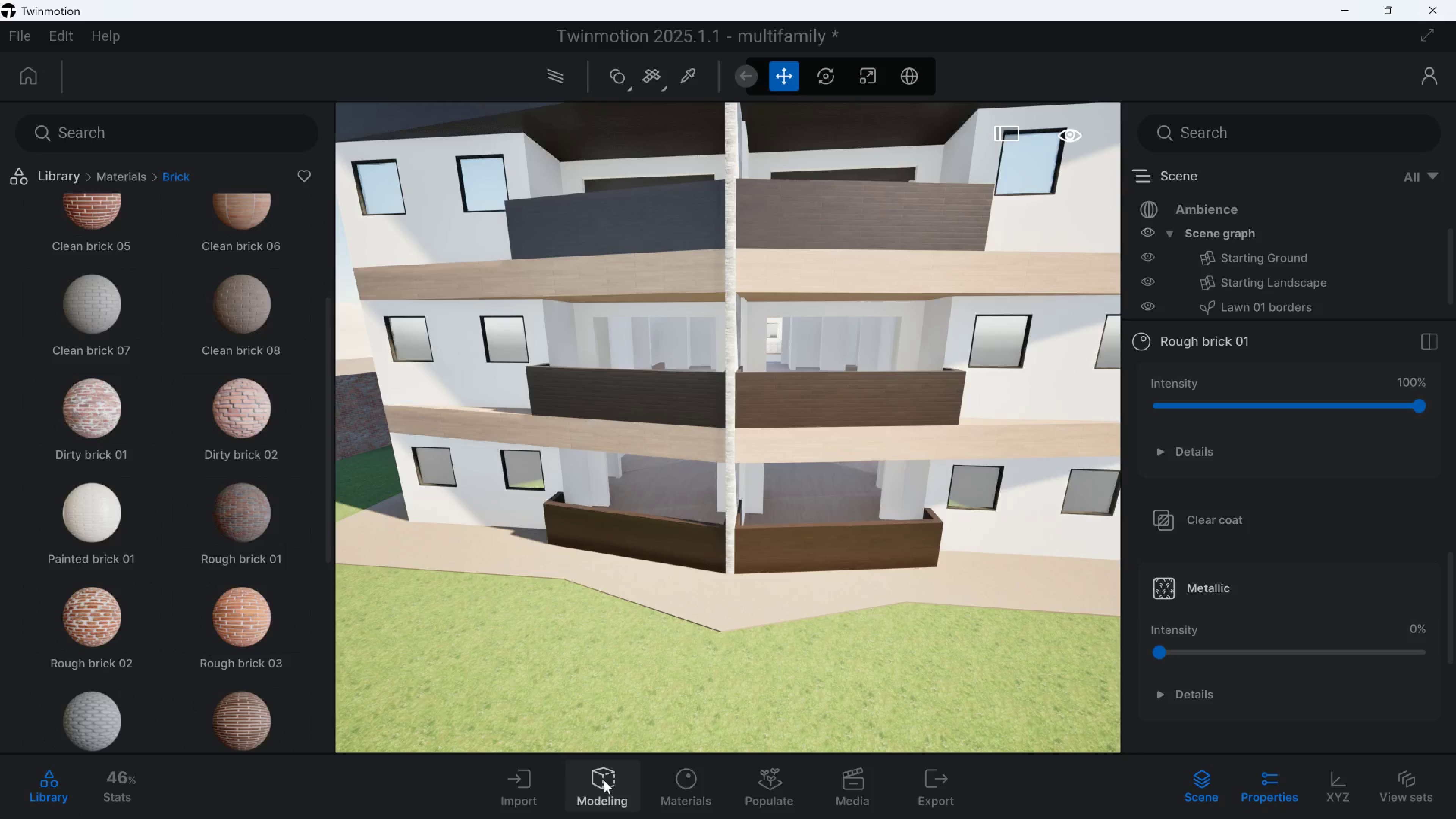 
left_click([537, 780])
 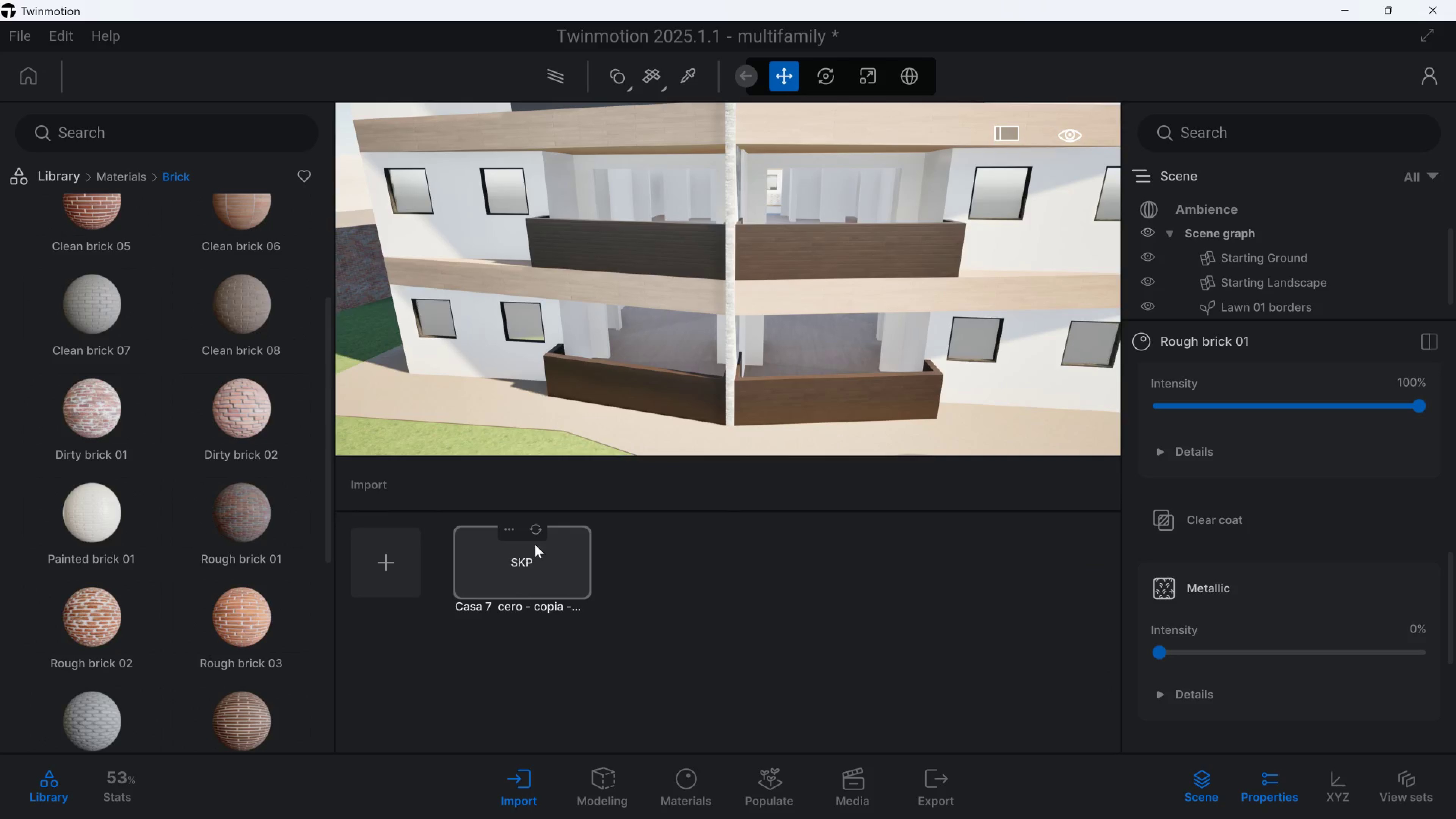 
left_click([538, 536])
 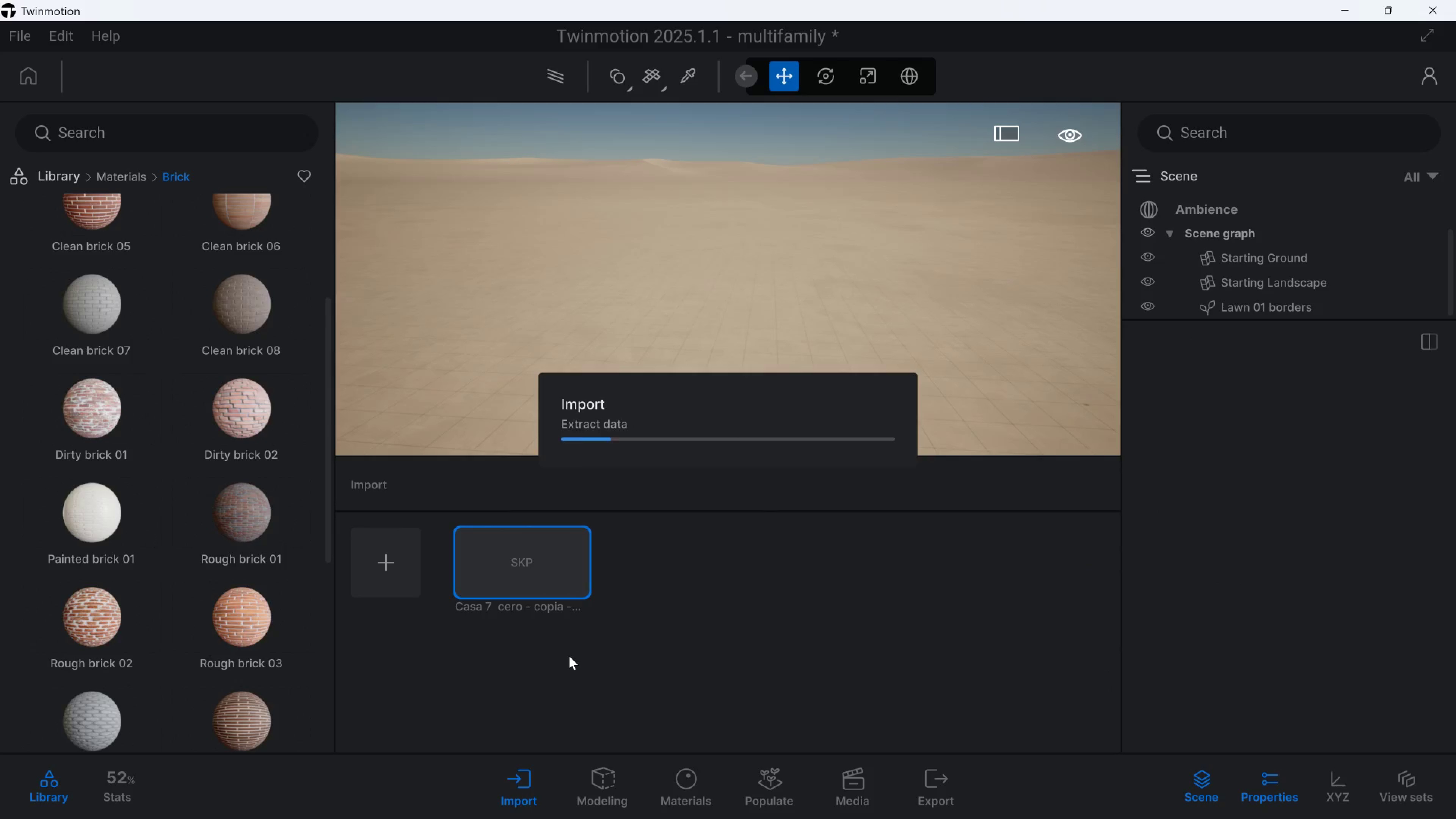 
wait(5.26)
 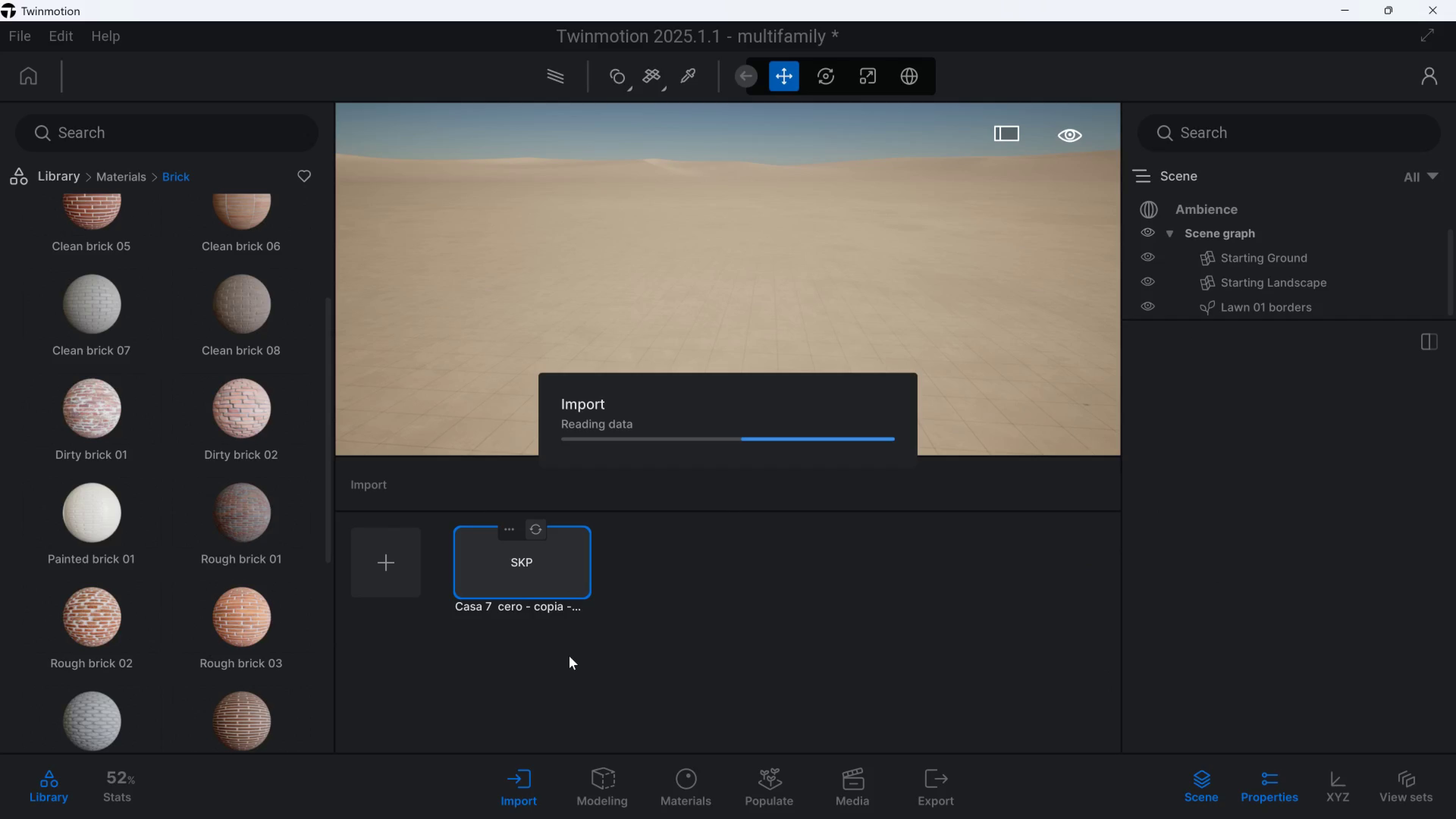 
key(Meta+MetaLeft)
 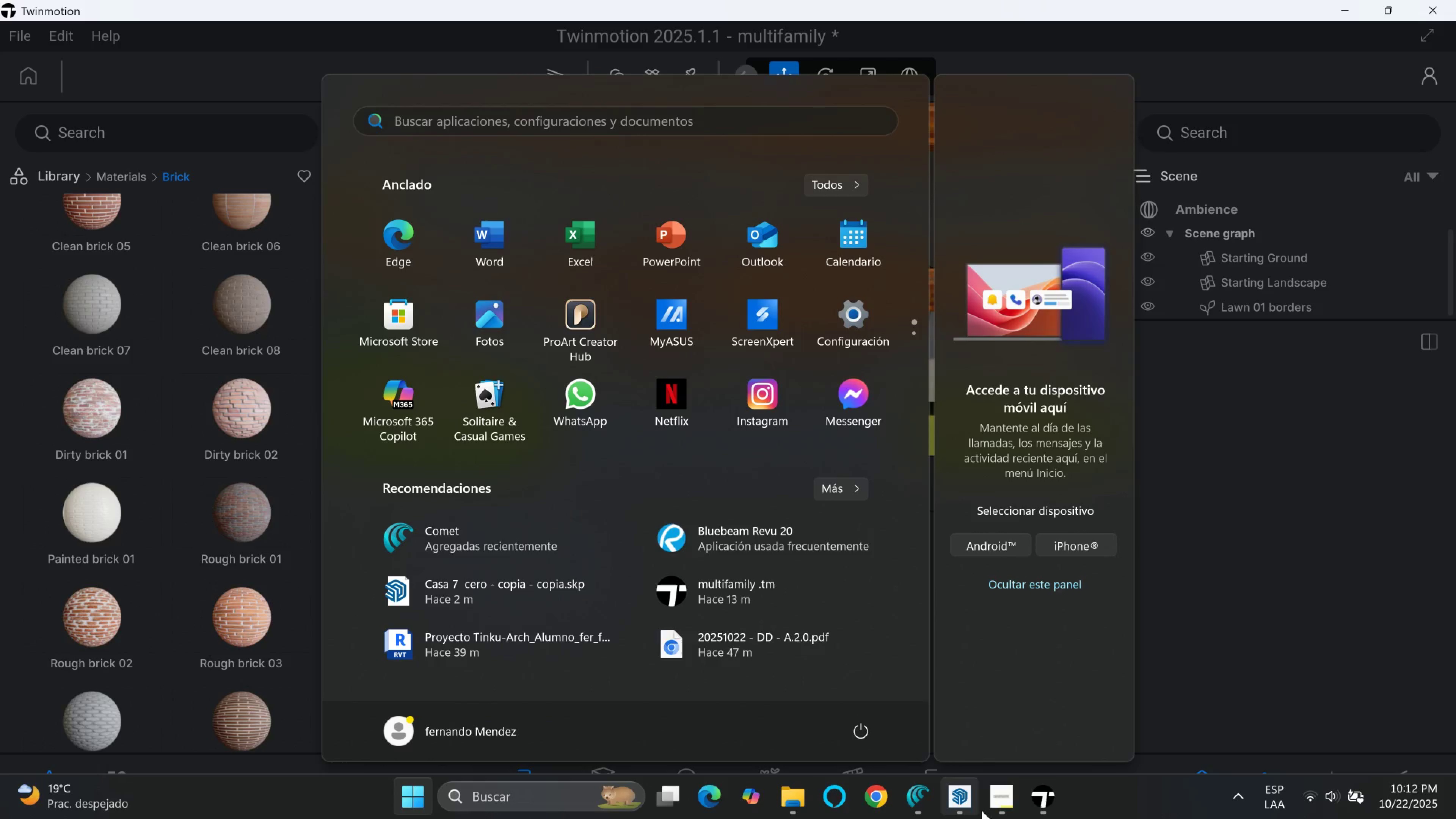 
left_click([987, 805])
 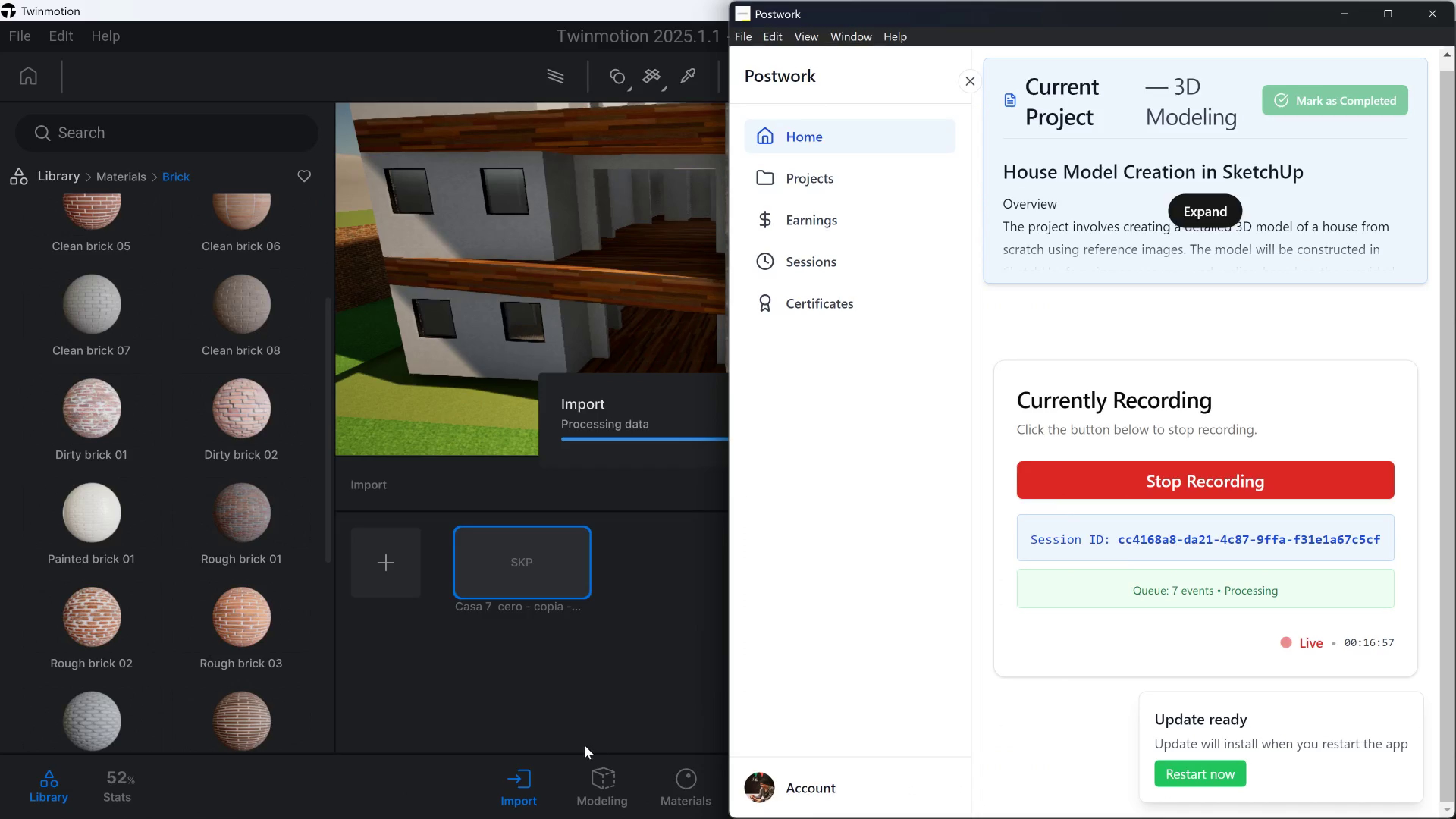 
left_click([584, 688])
 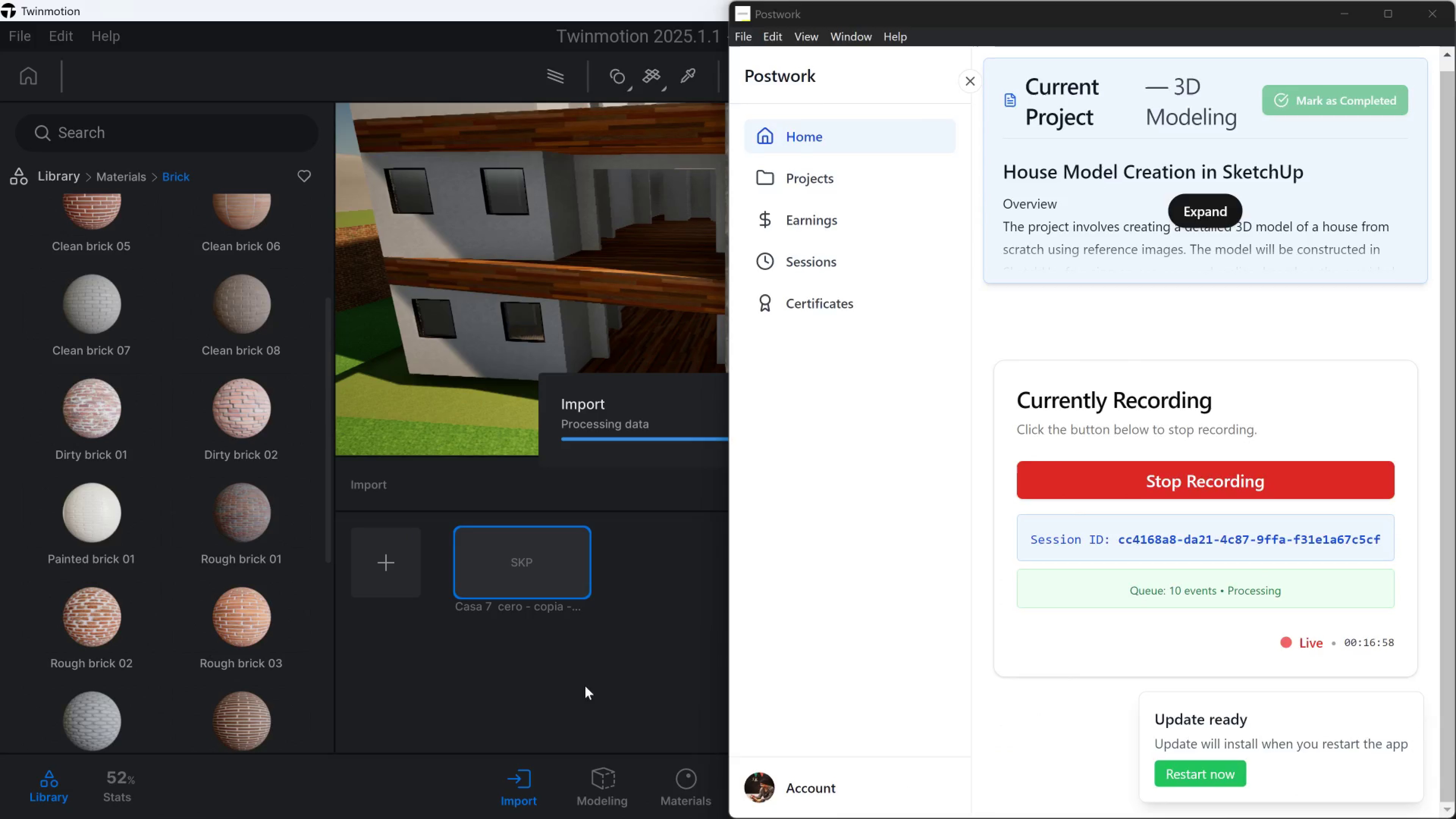 
left_click([591, 679])
 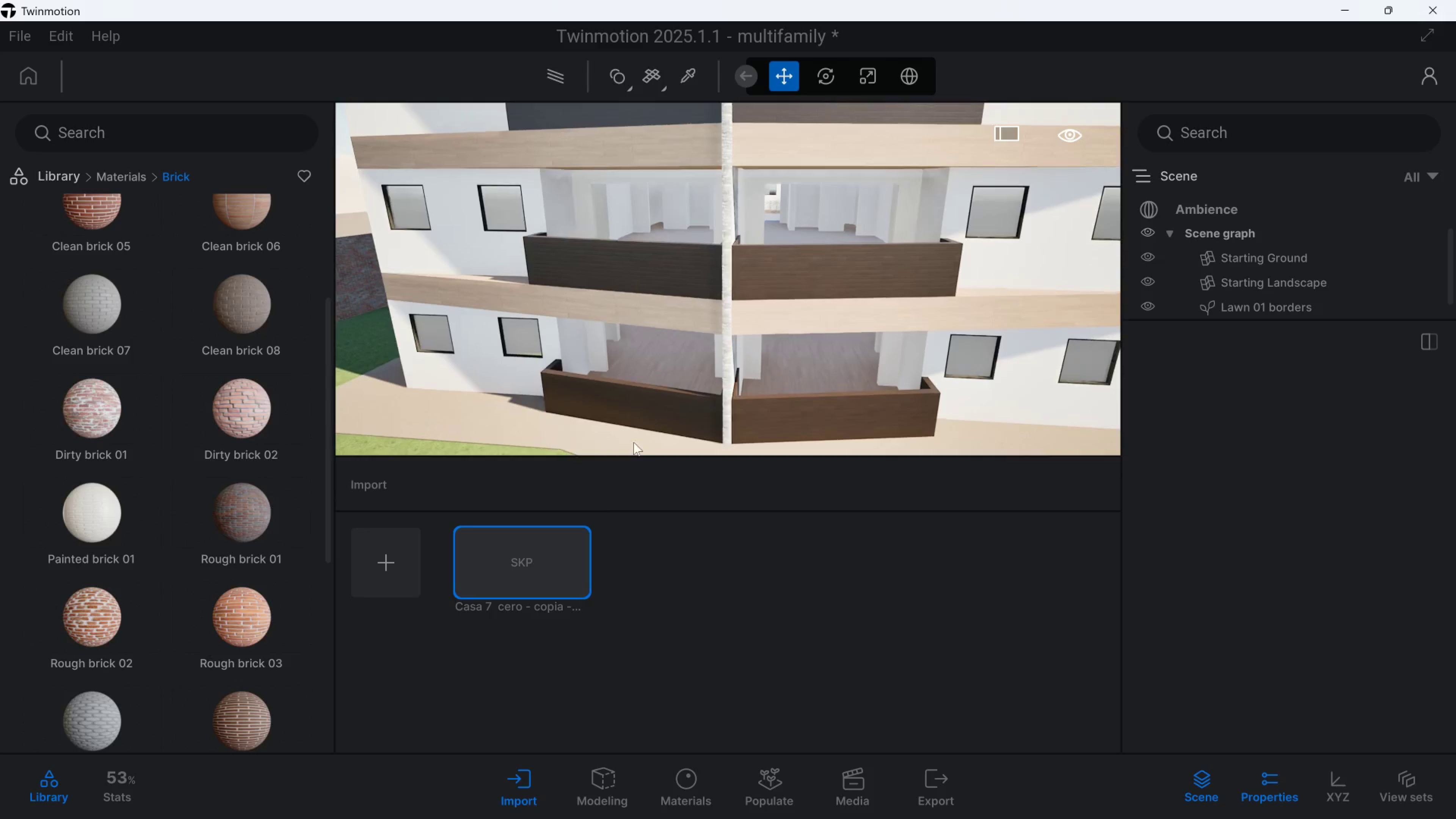 
left_click_drag(start_coordinate=[517, 796], to_coordinate=[519, 792])
 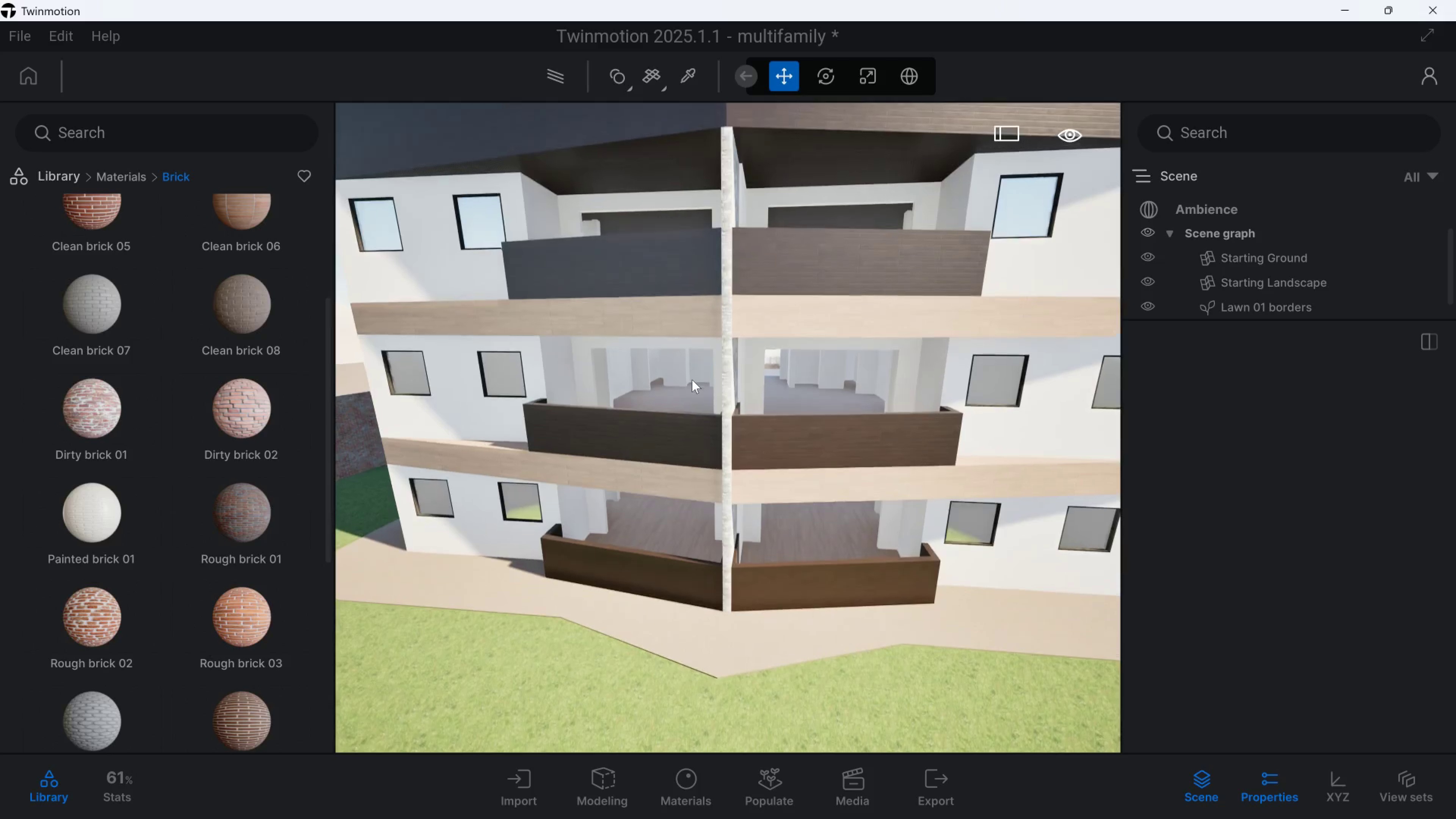 
type(daqadw)
 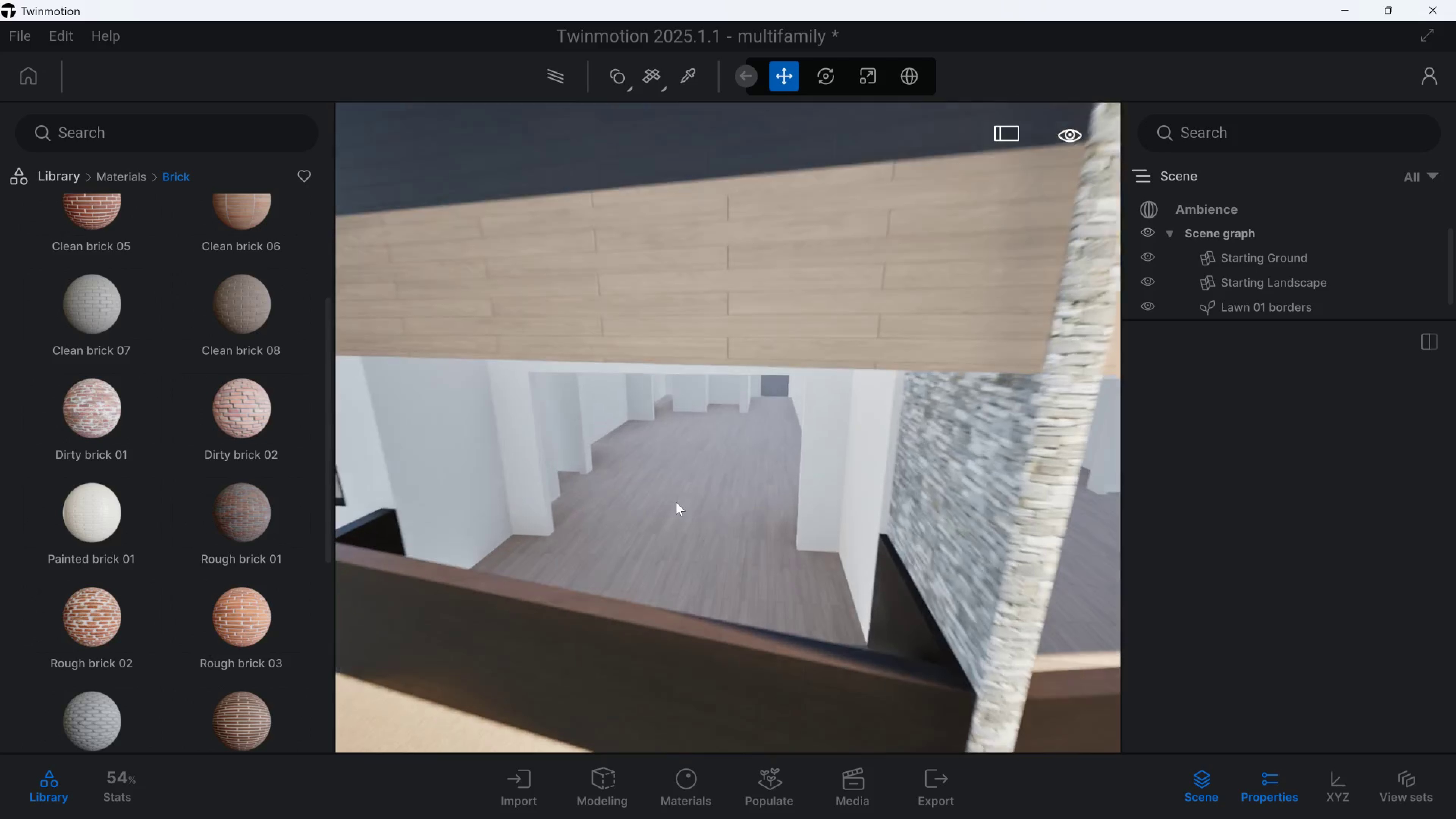 
hold_key(key=E, duration=0.43)
 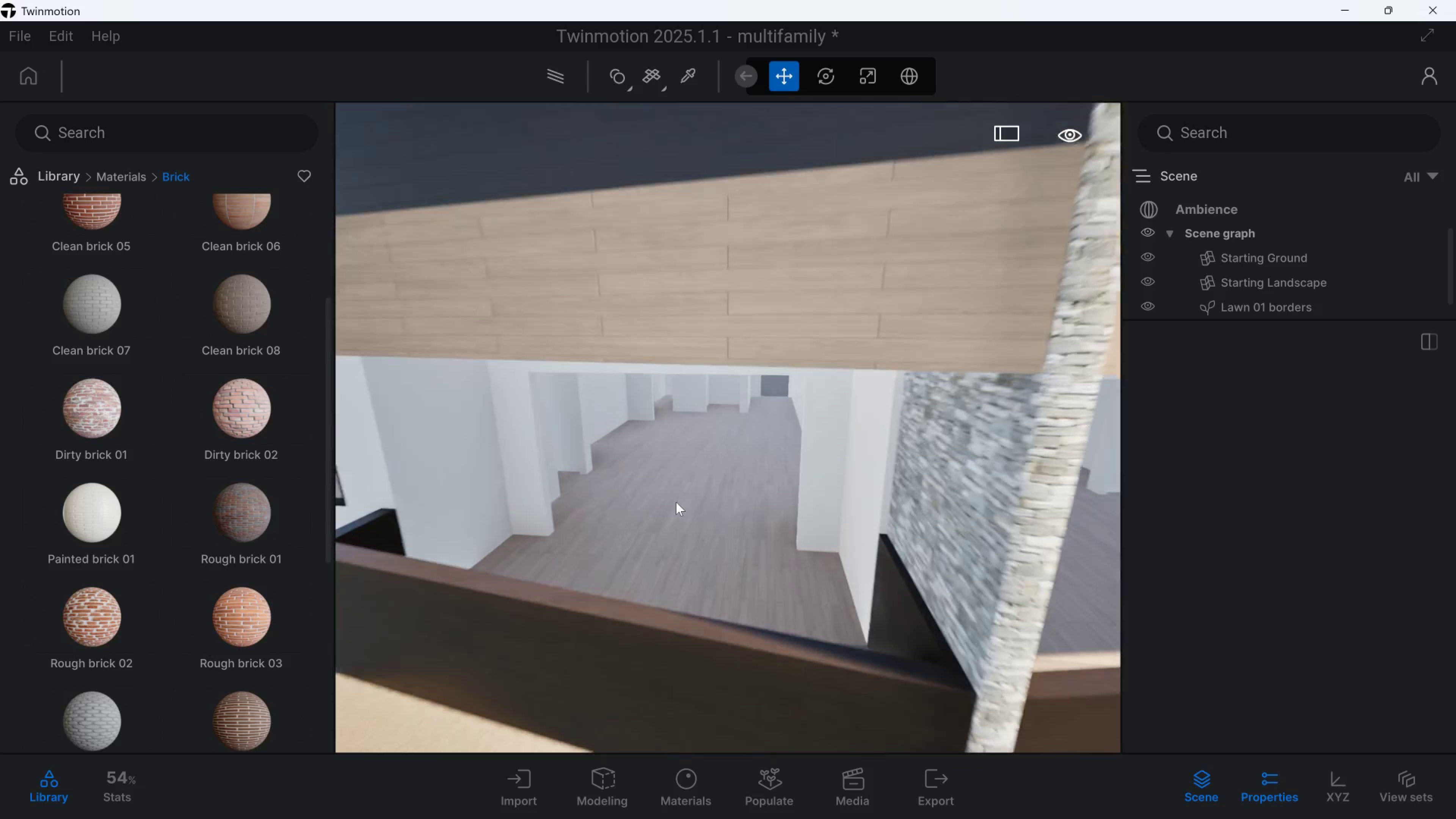 
hold_key(key=S, duration=0.39)
 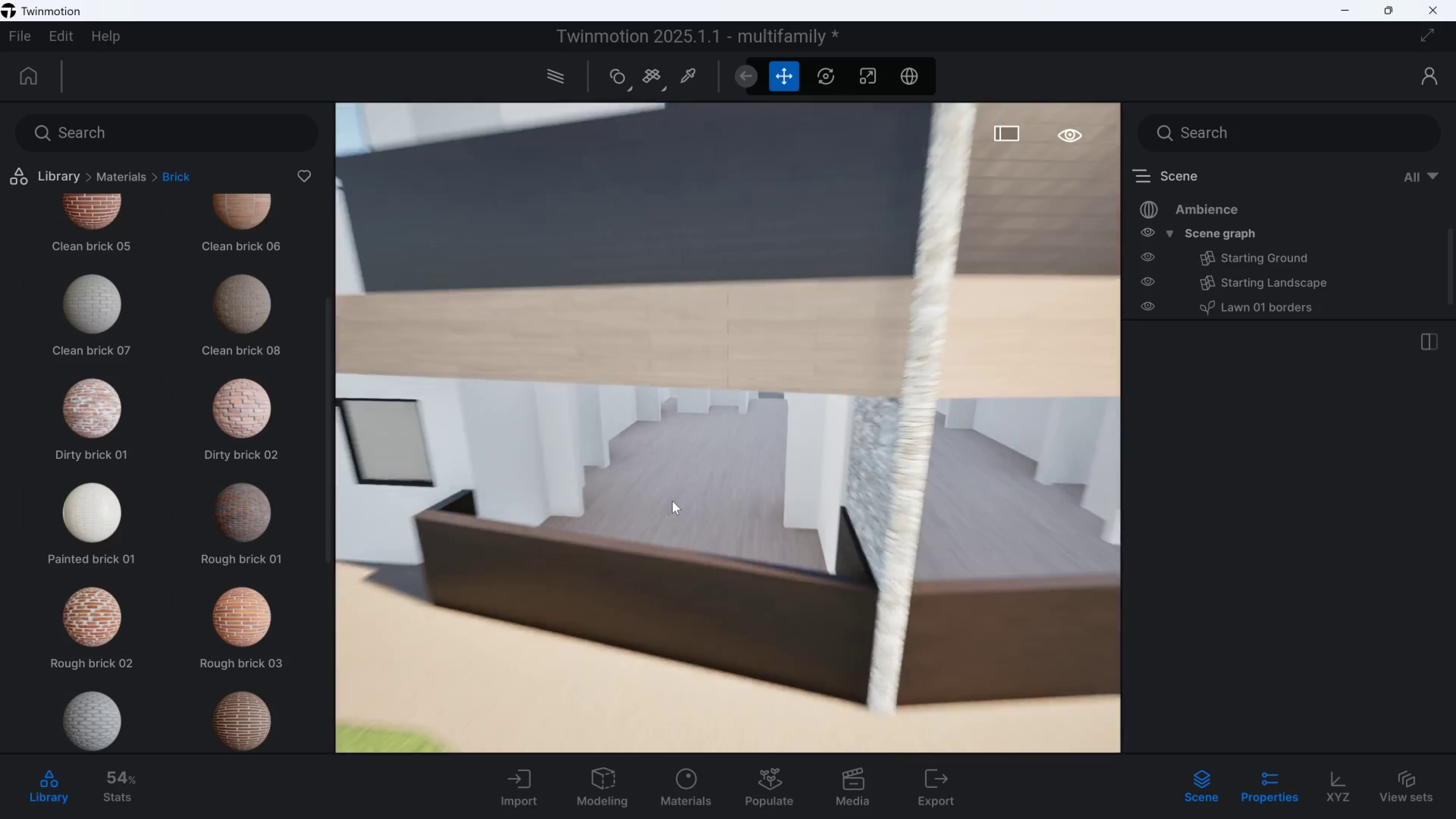 
hold_key(key=Q, duration=0.85)
 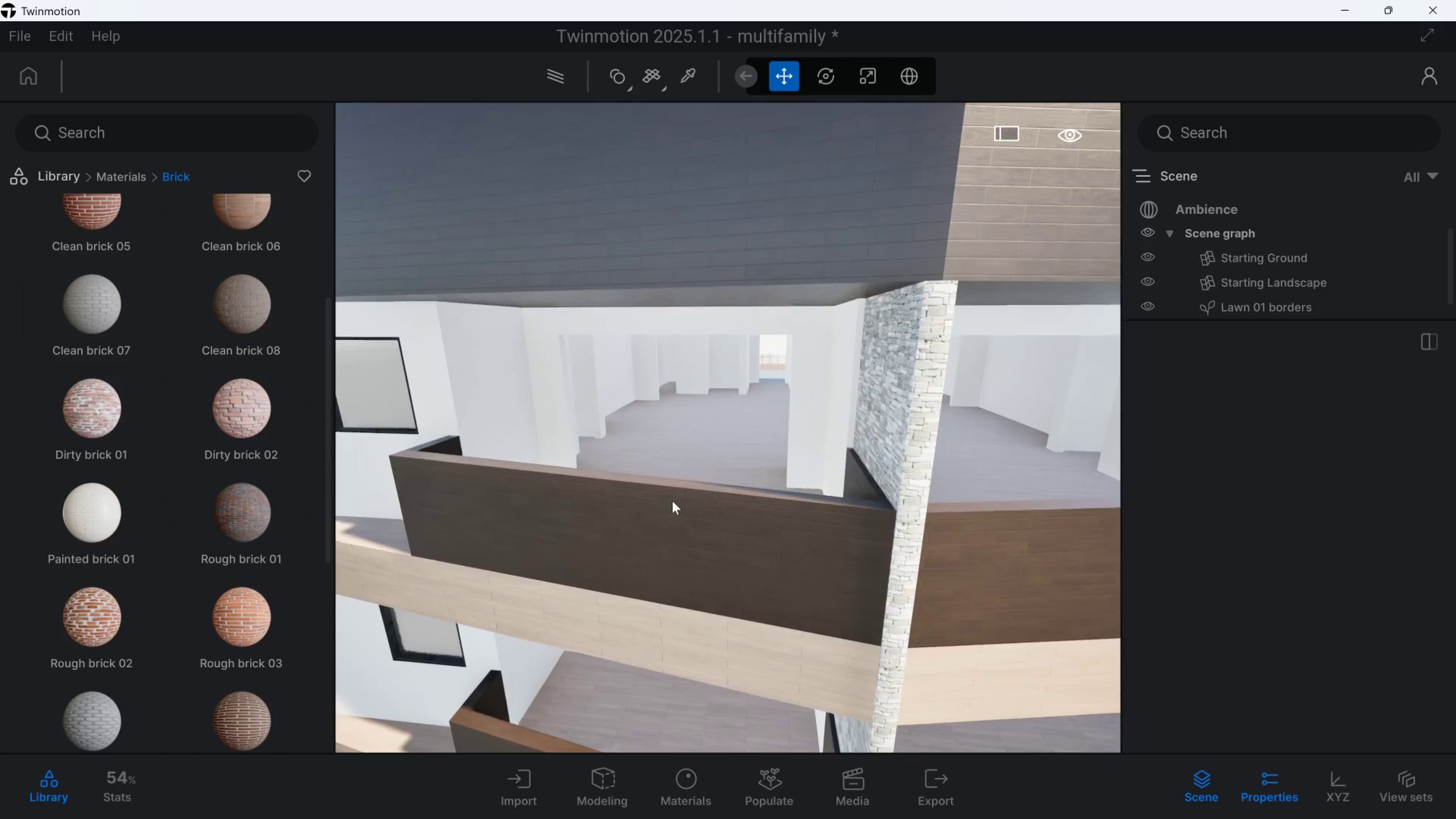 
hold_key(key=S, duration=0.45)
 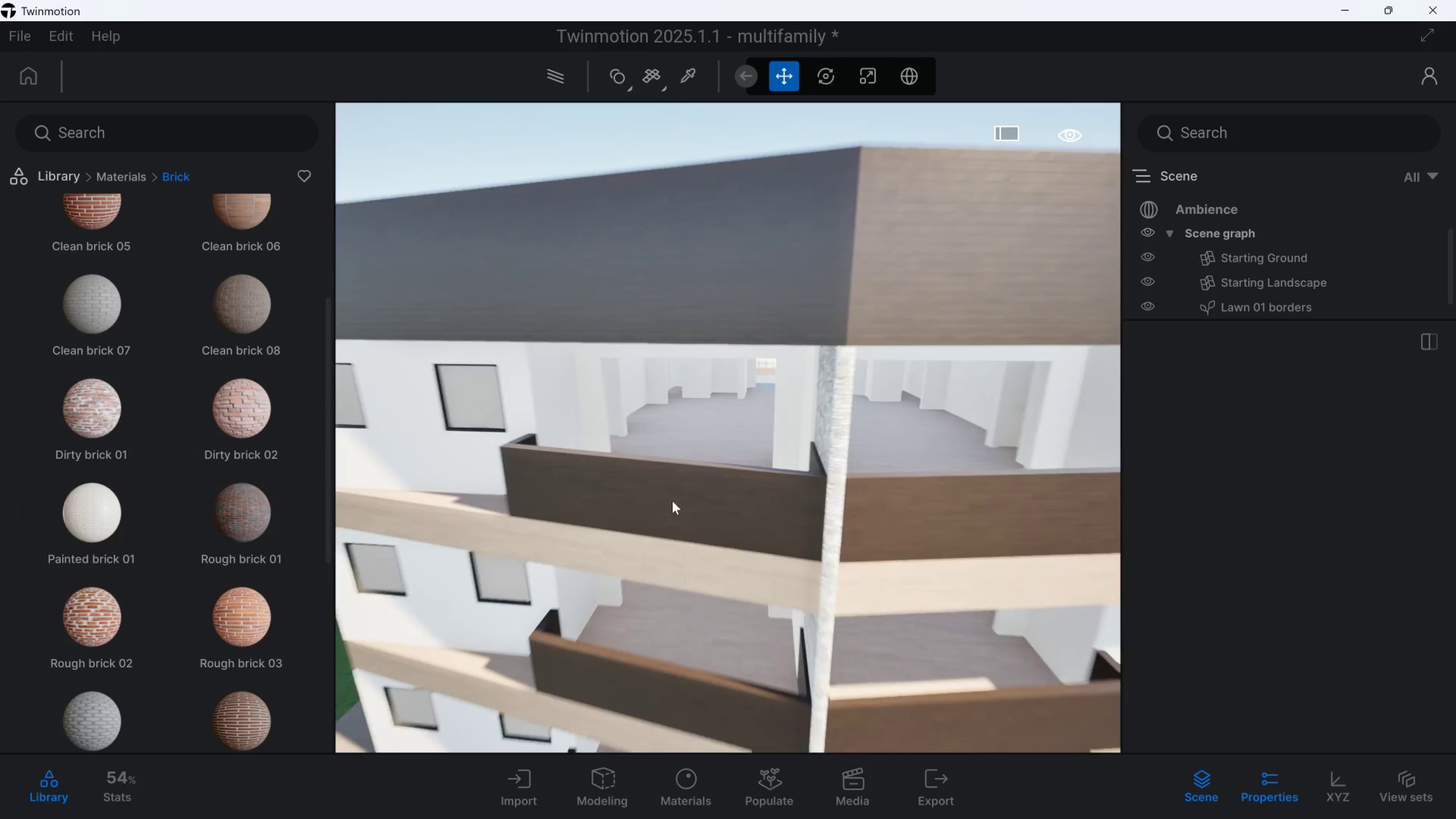 
hold_key(key=E, duration=0.91)
 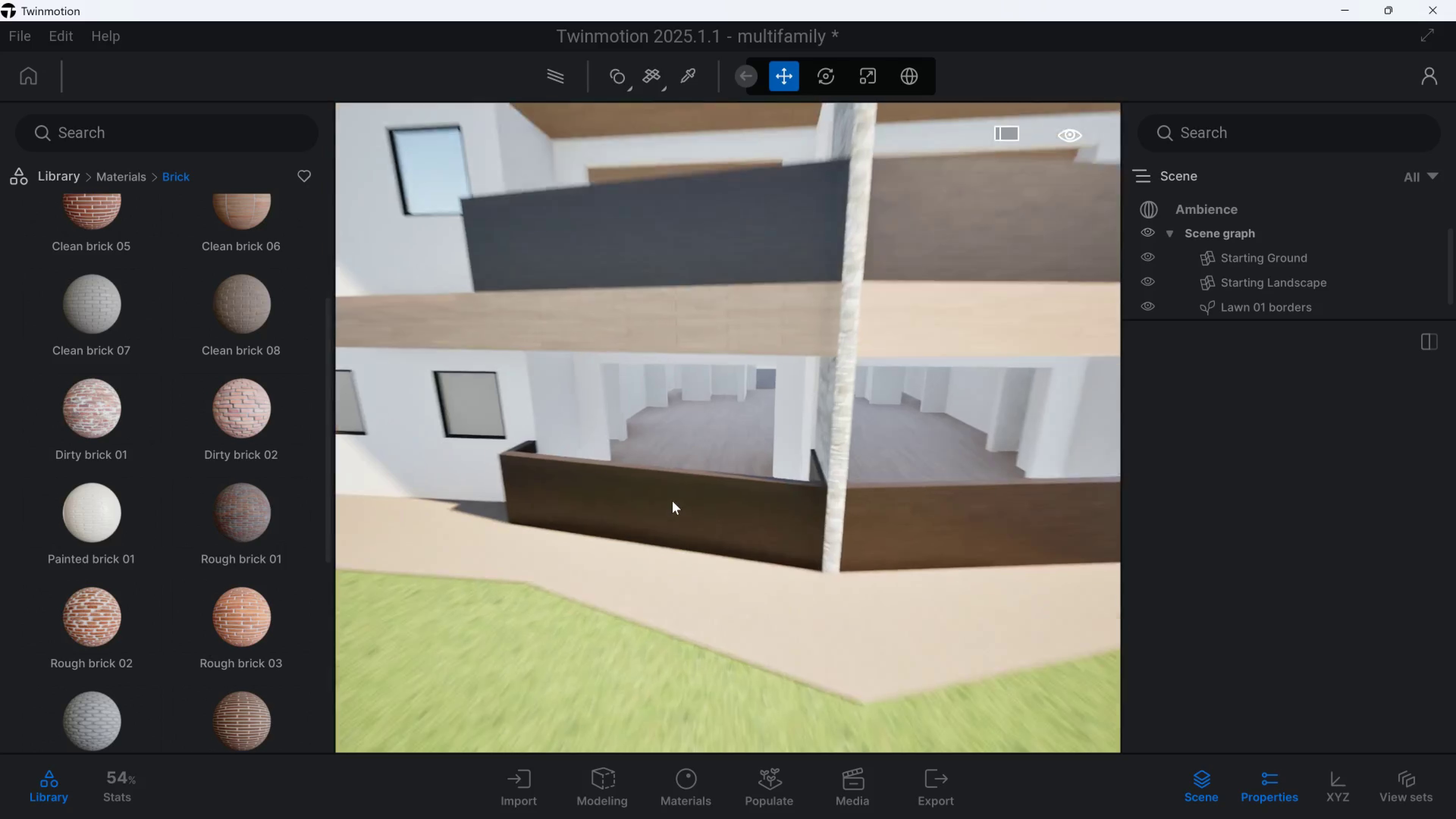 
hold_key(key=W, duration=0.99)
 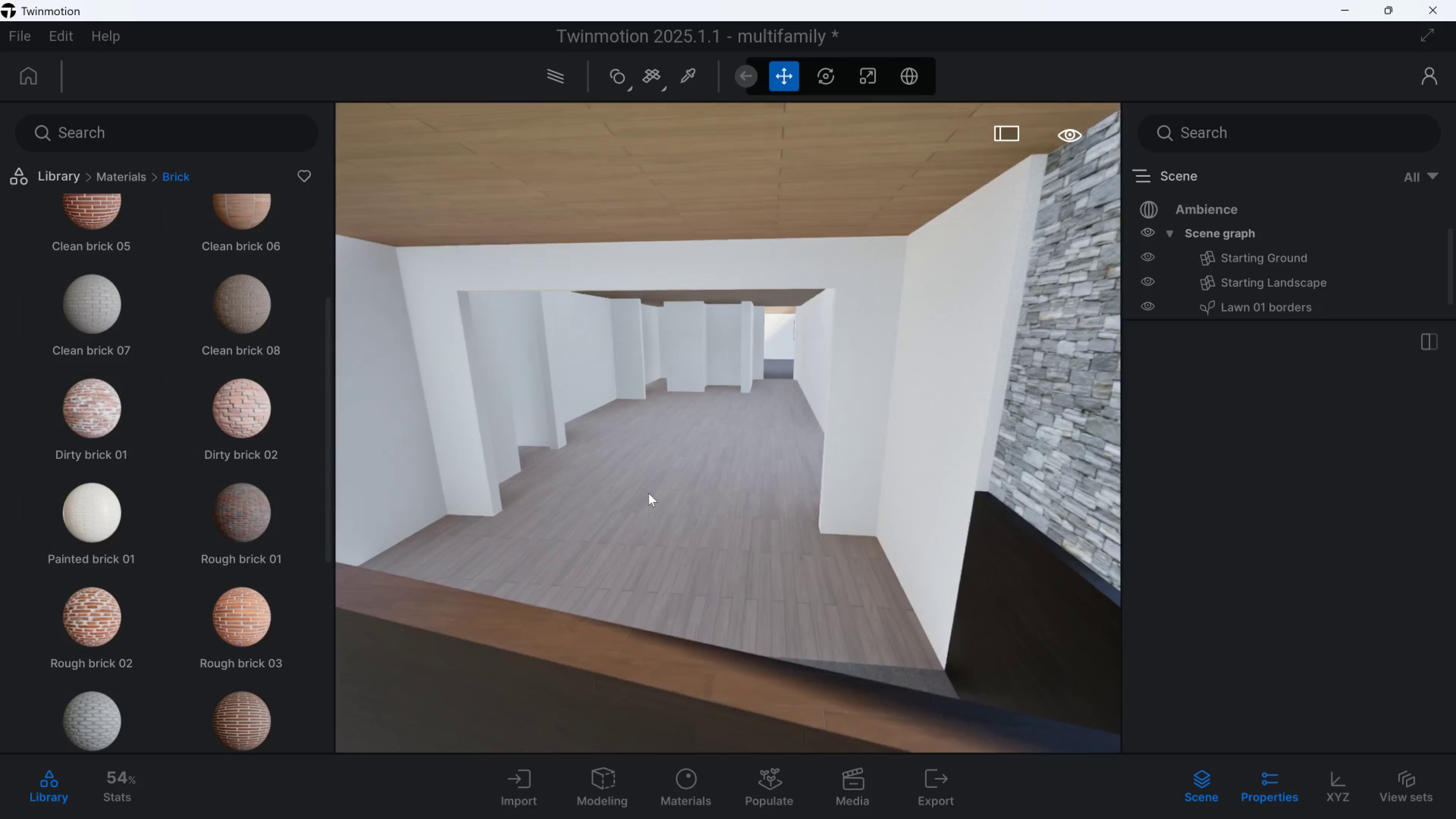 
type(awdws)
 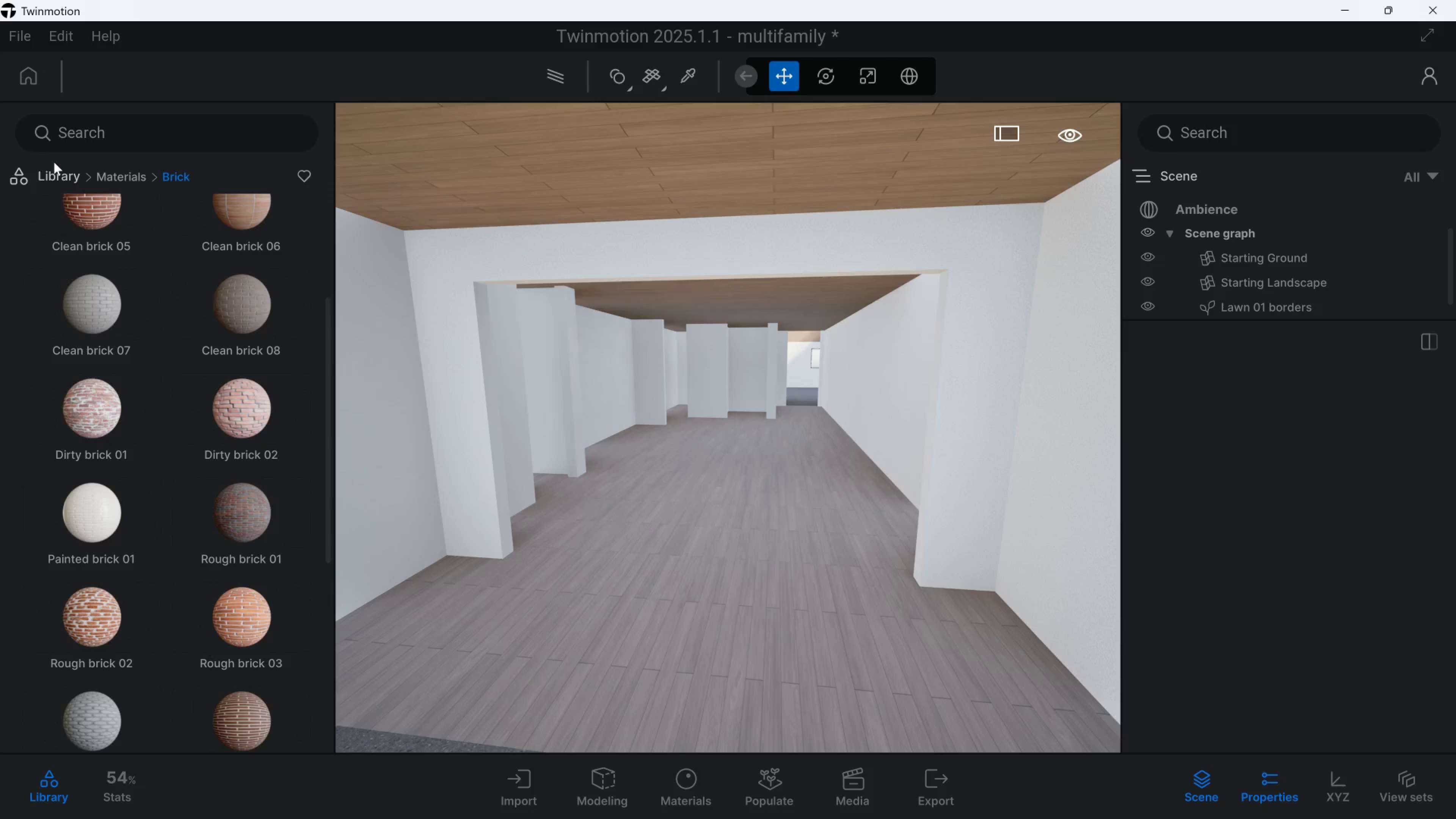 
left_click([54, 172])
 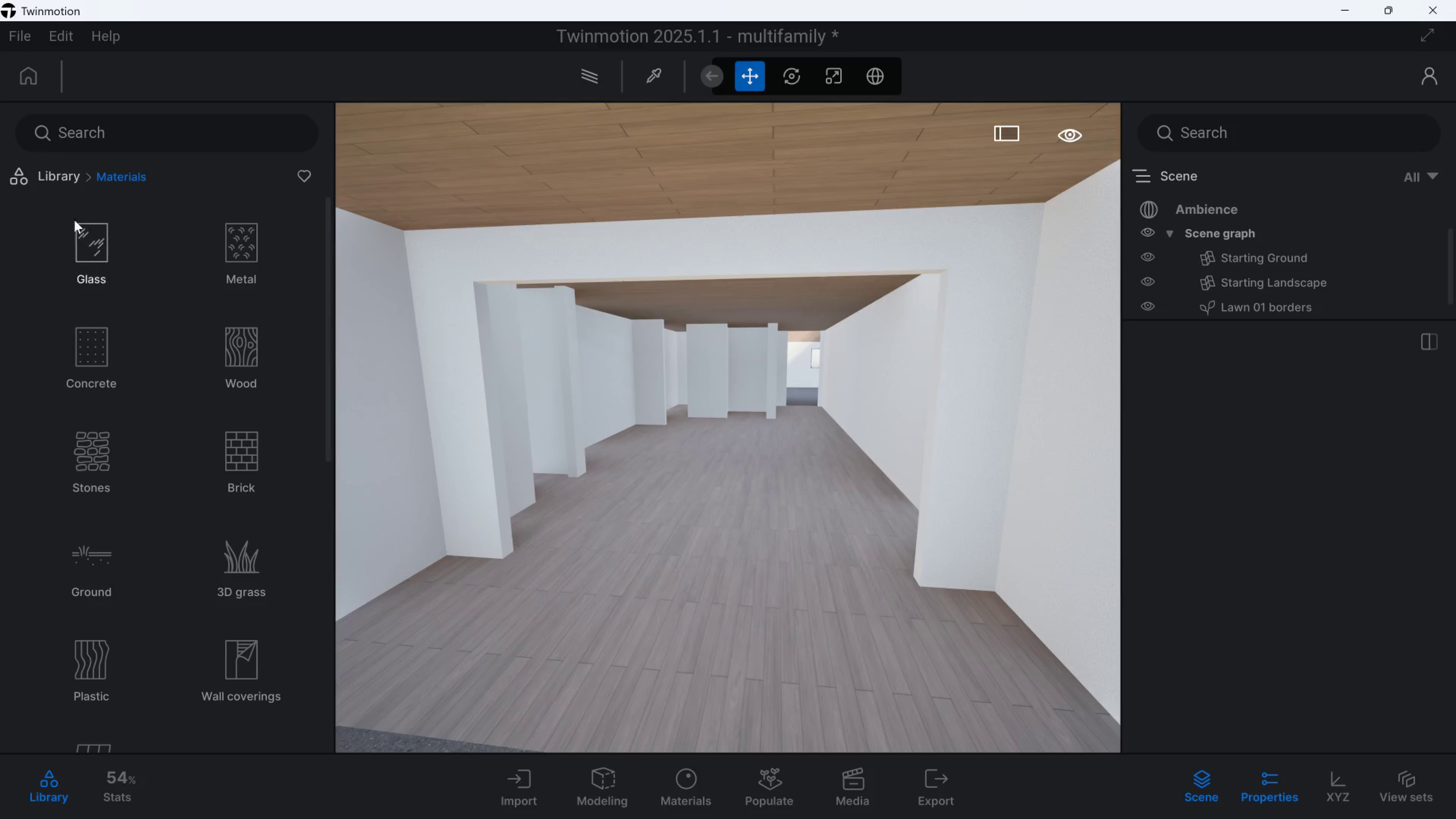 
left_click([57, 176])
 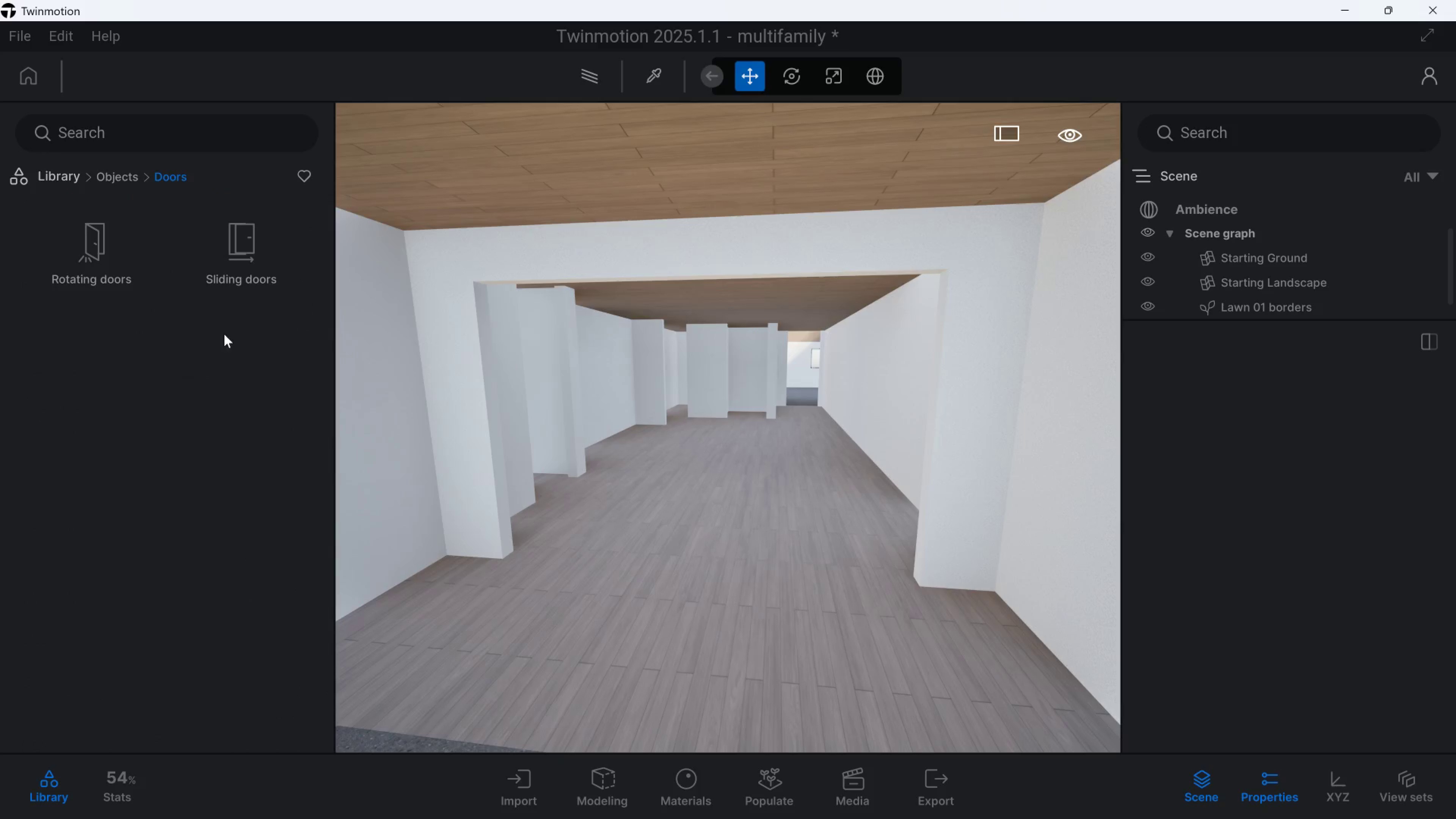 
left_click([229, 245])
 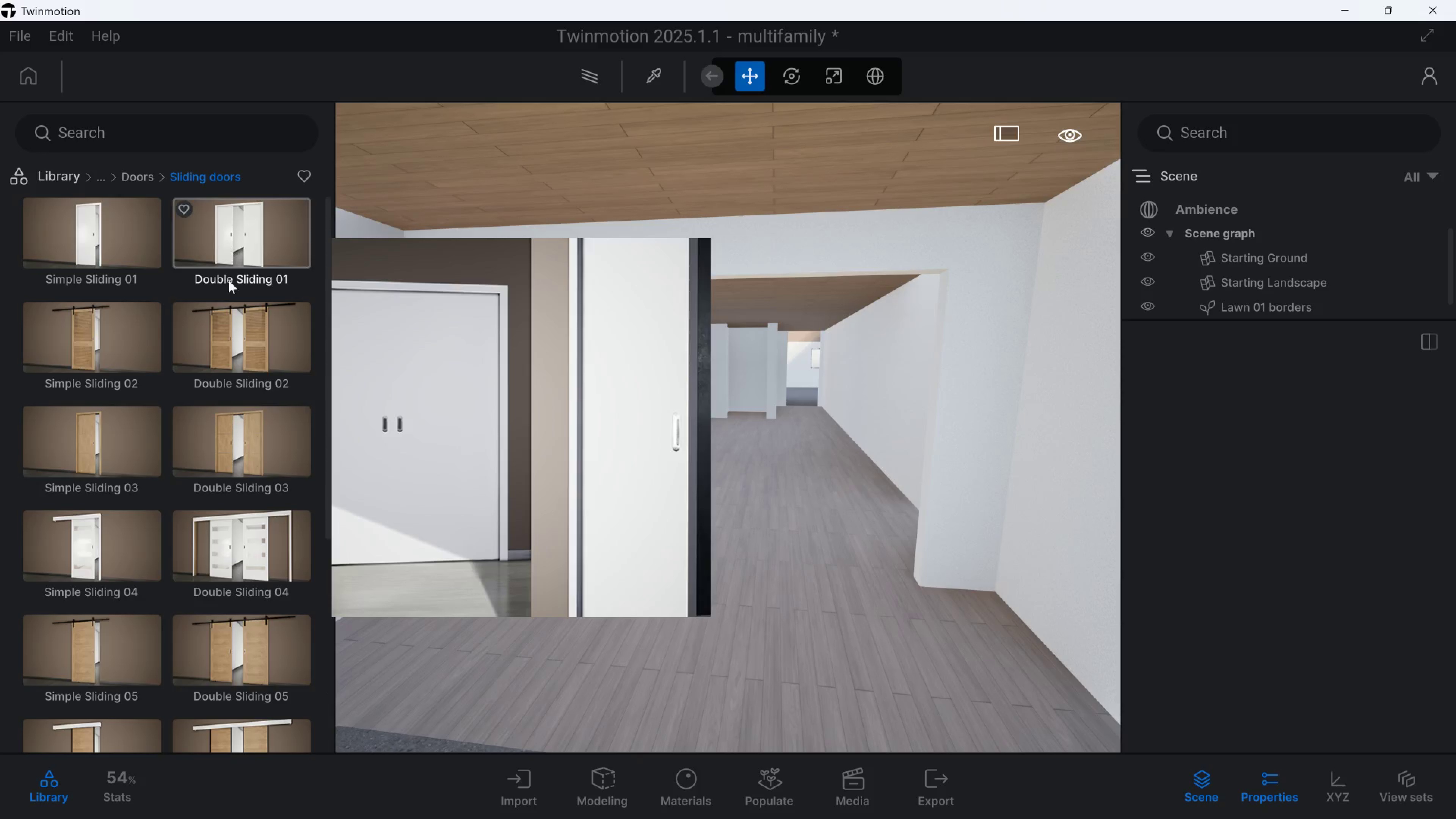 
scroll: coordinate [248, 677], scroll_direction: down, amount: 18.0
 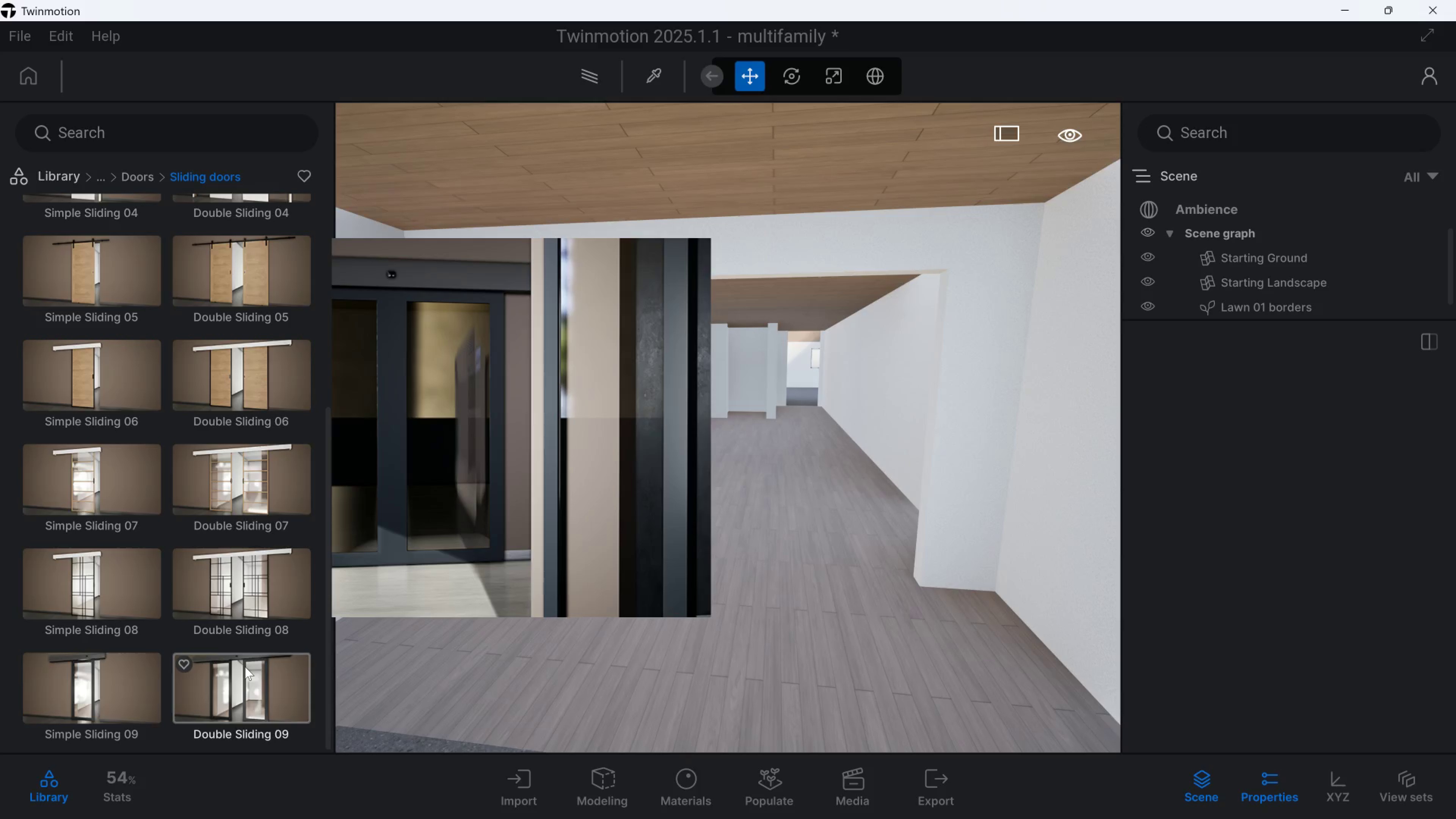 
left_click([245, 667])
 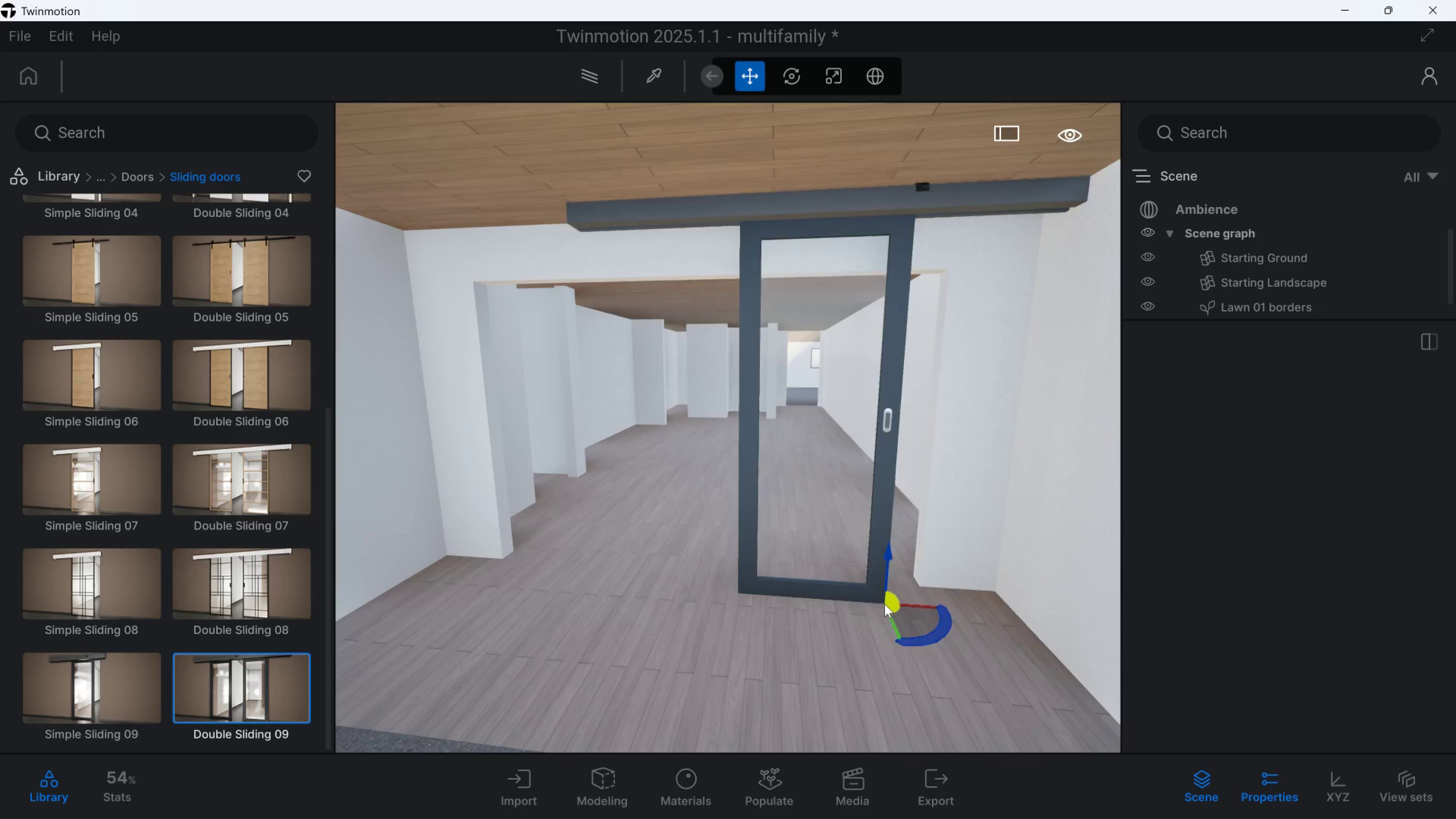 
scroll: coordinate [179, 466], scroll_direction: up, amount: 16.0
 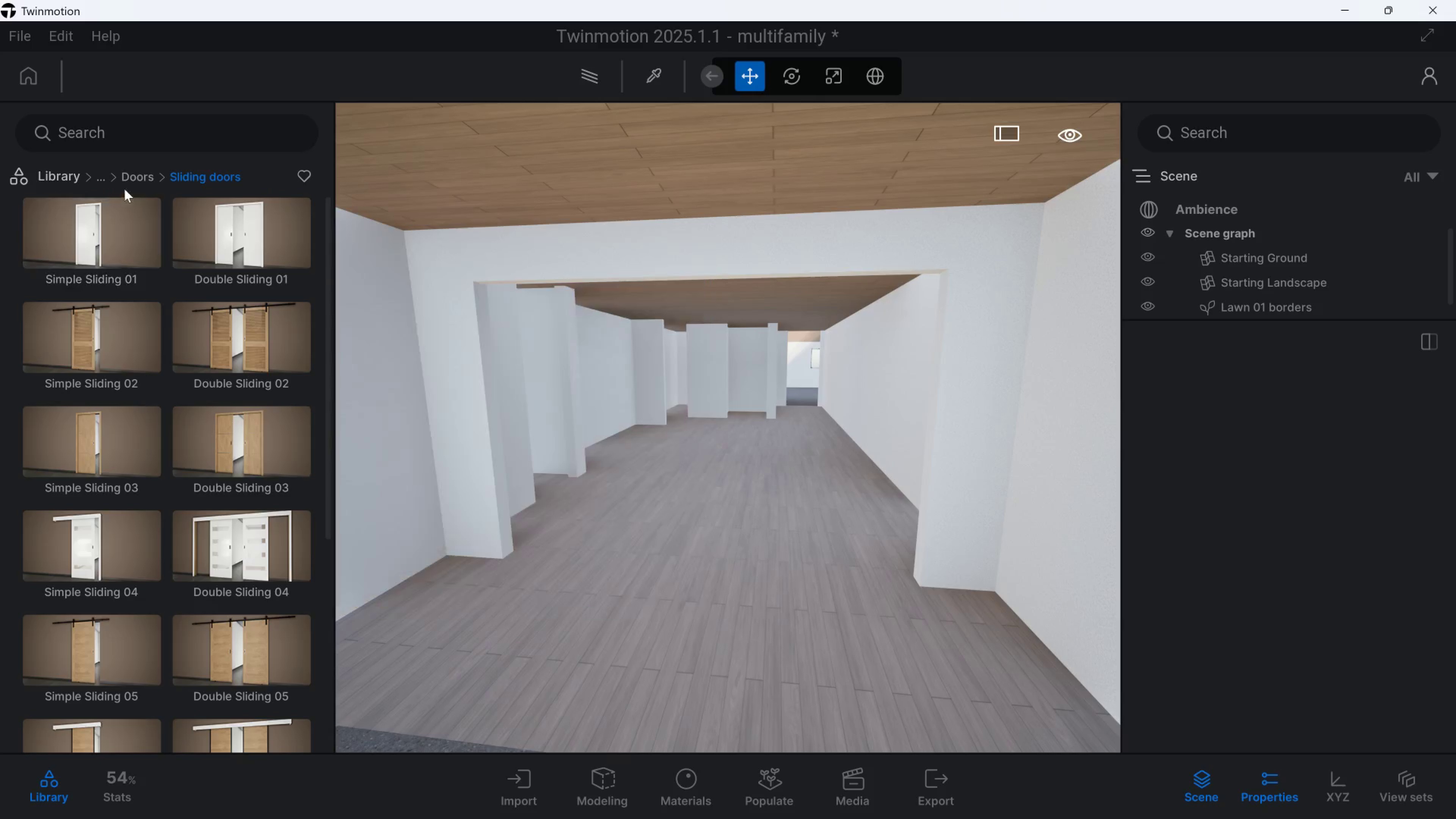 
left_click([127, 178])
 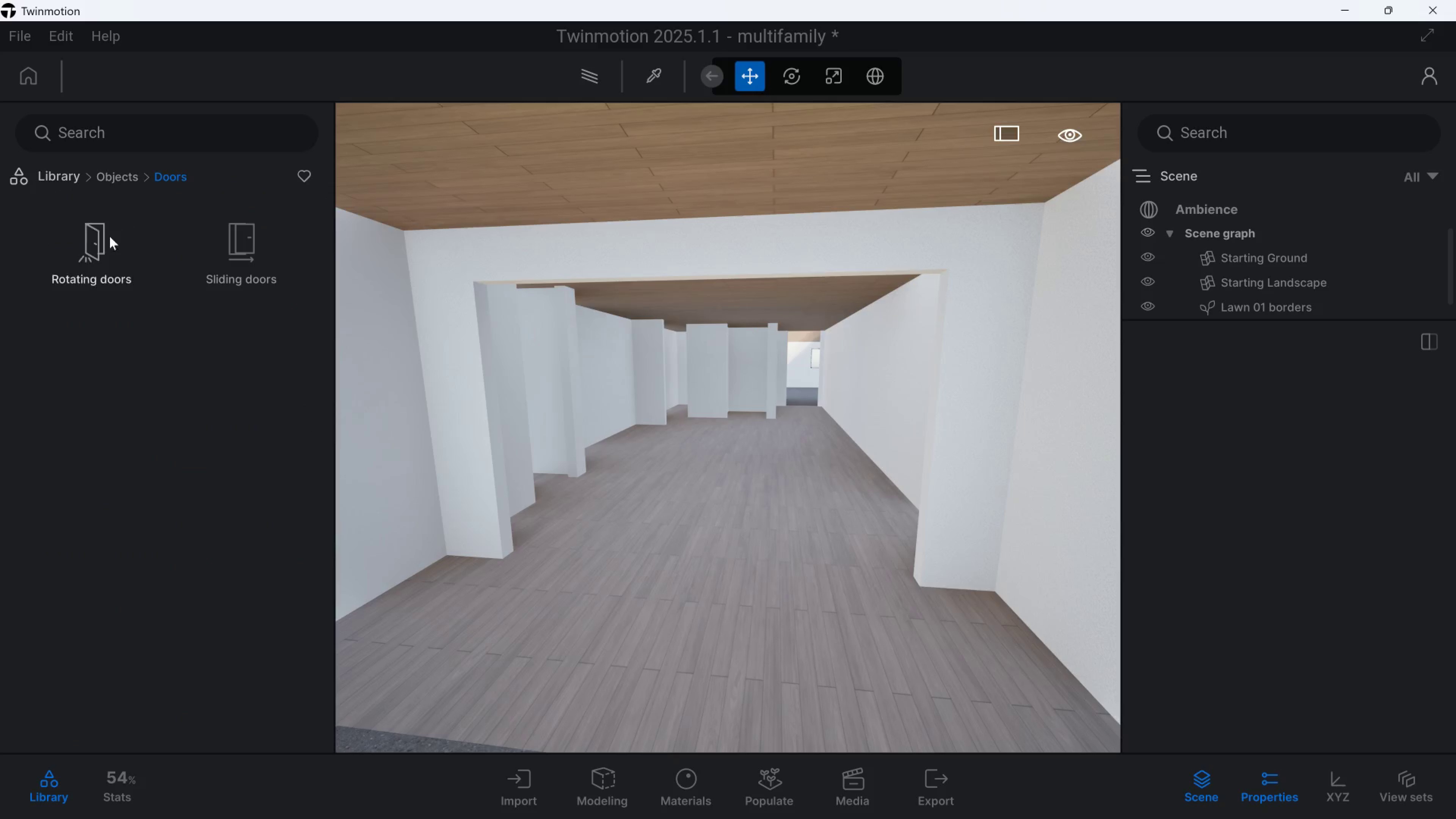 
left_click([104, 238])
 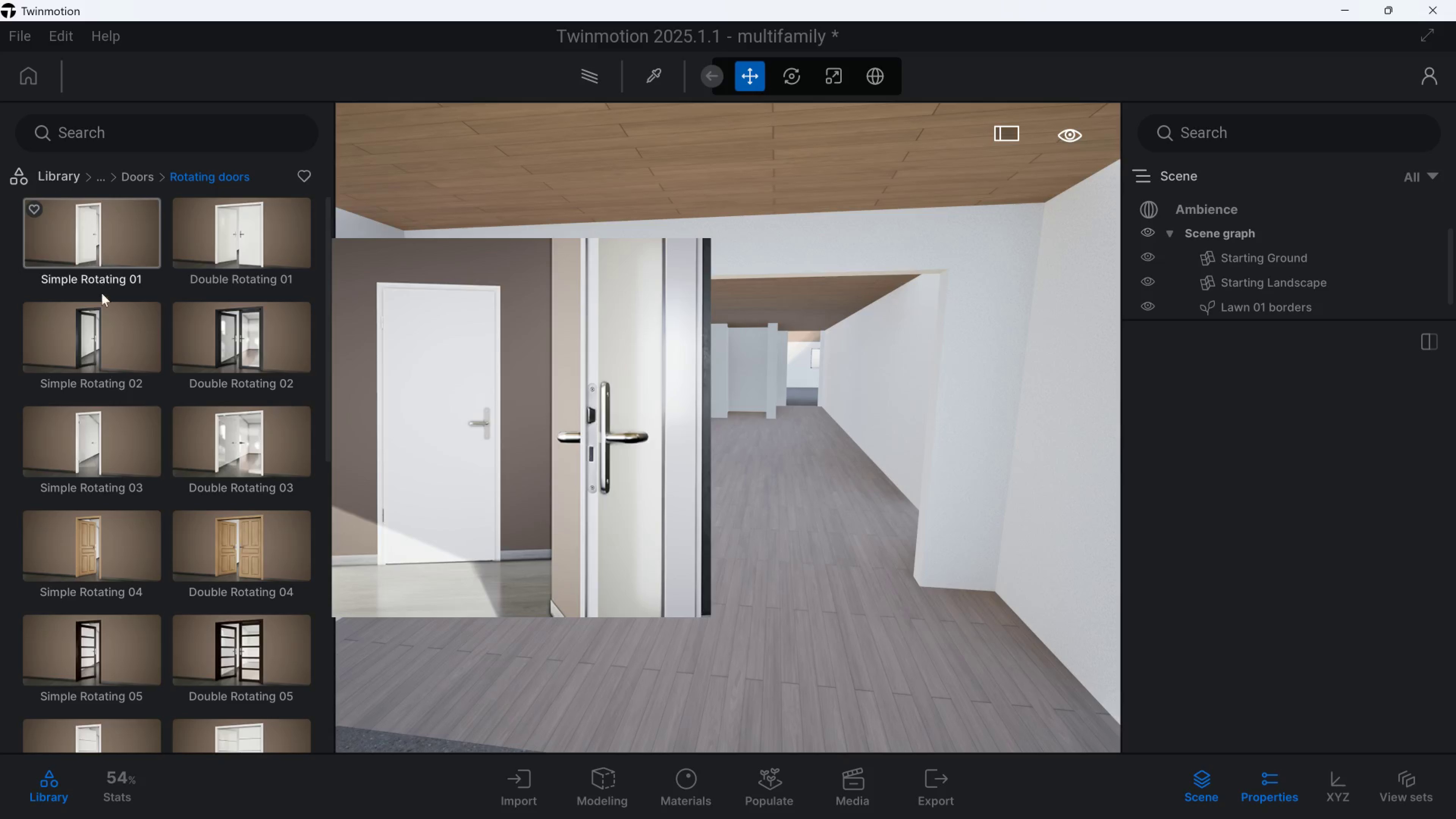 
scroll: coordinate [125, 505], scroll_direction: down, amount: 4.0
 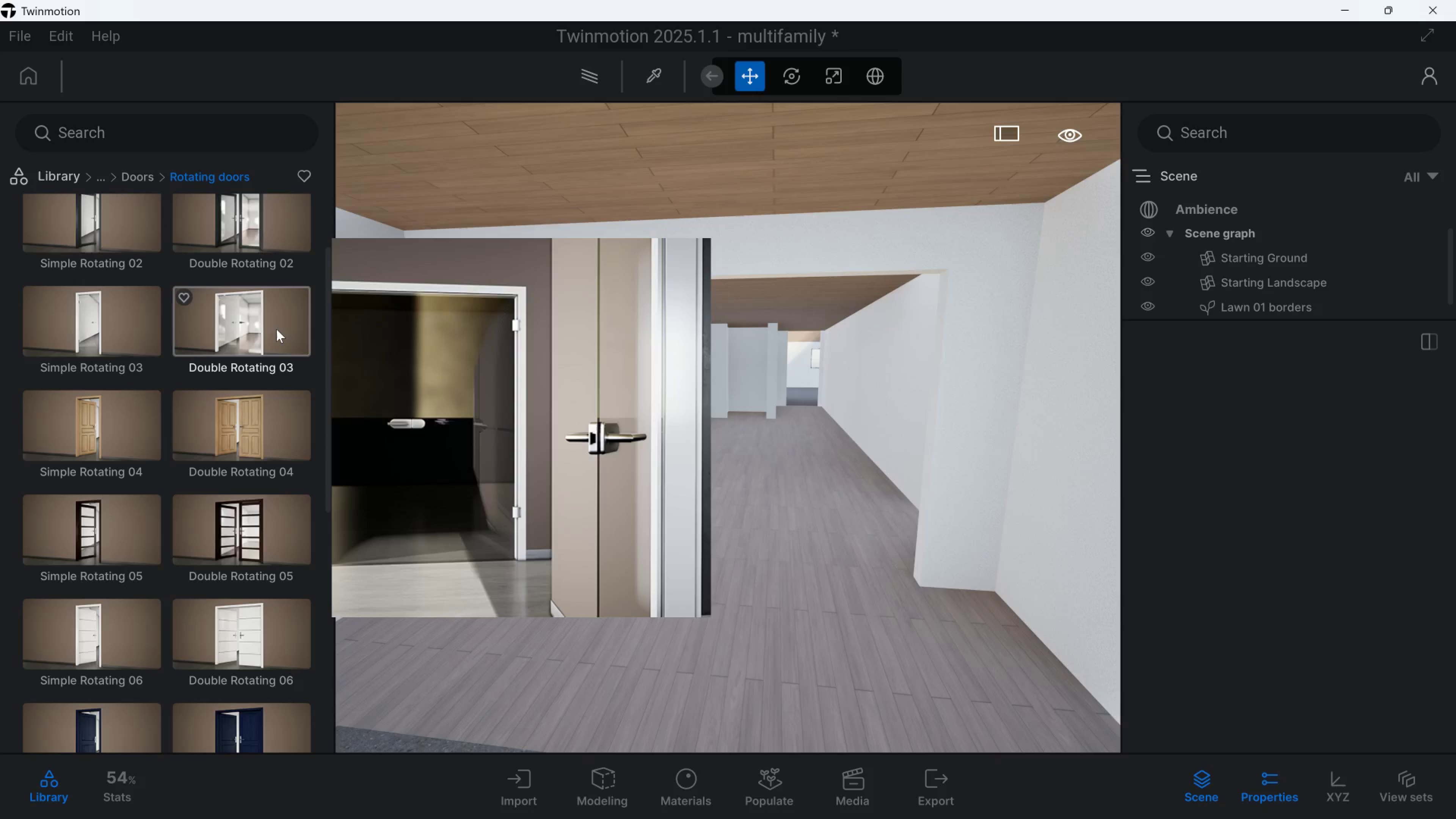 
left_click([276, 329])
 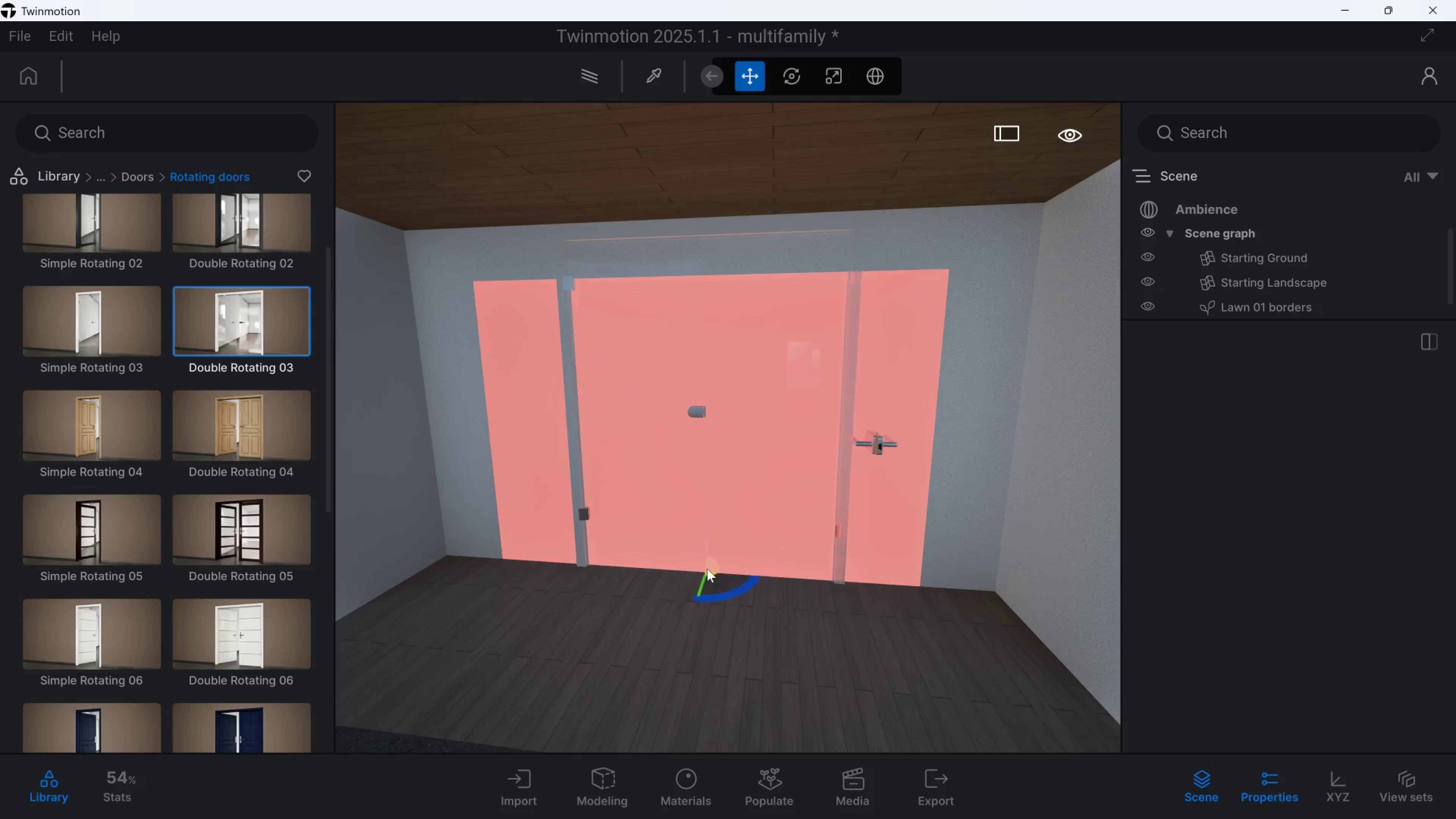 
key(Escape)
 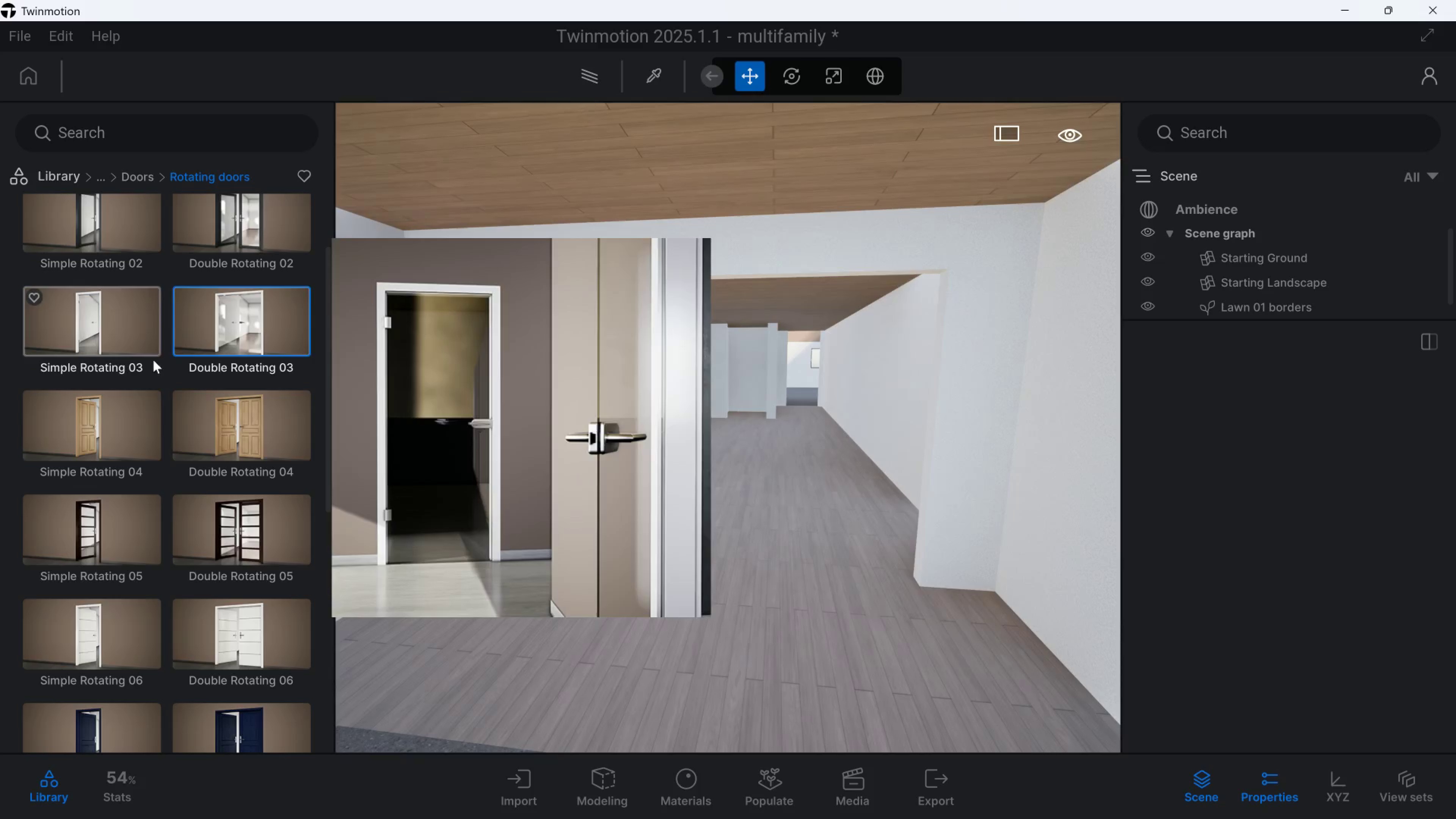 
scroll: coordinate [218, 361], scroll_direction: down, amount: 11.0
 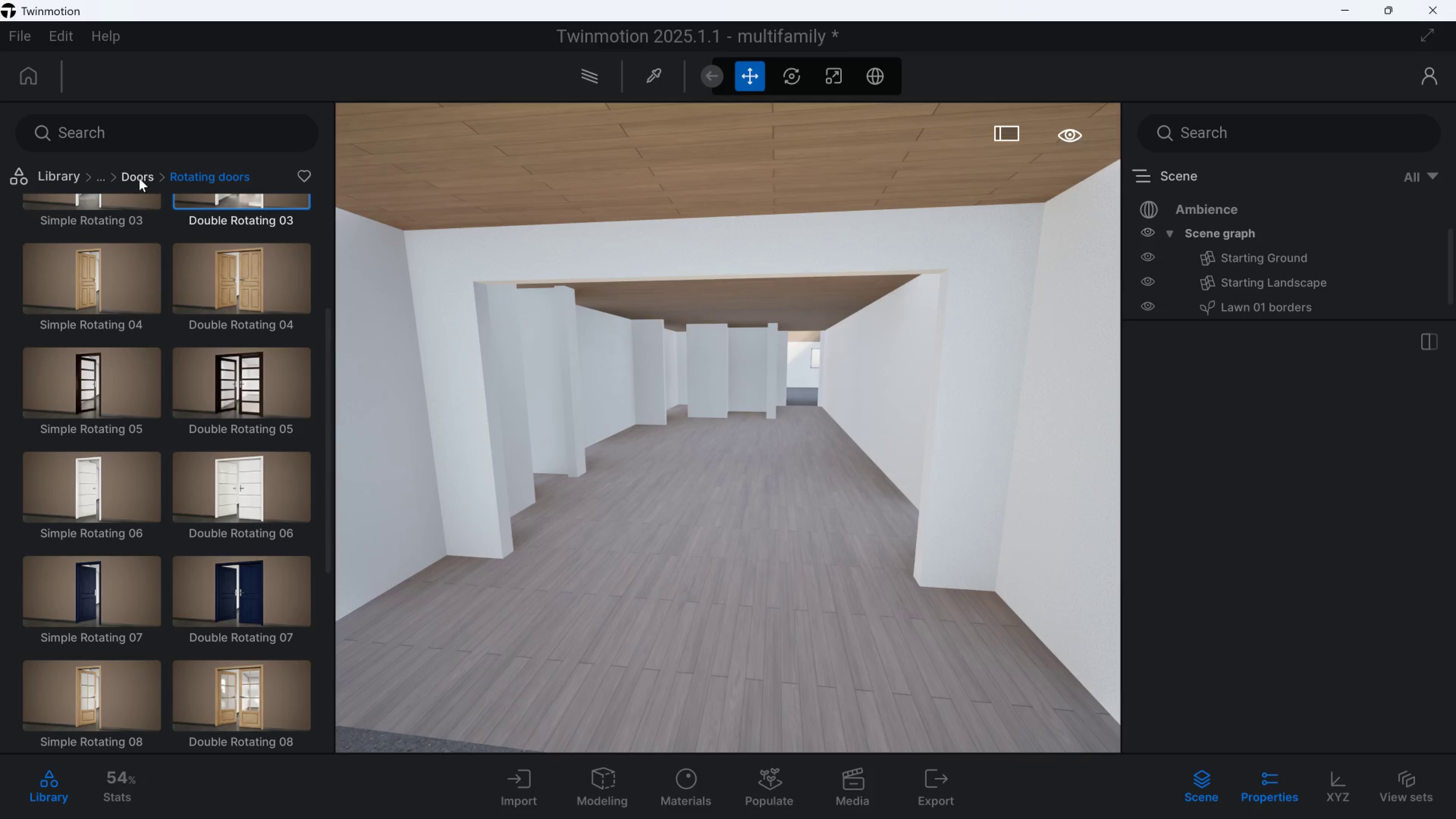 
left_click([137, 178])
 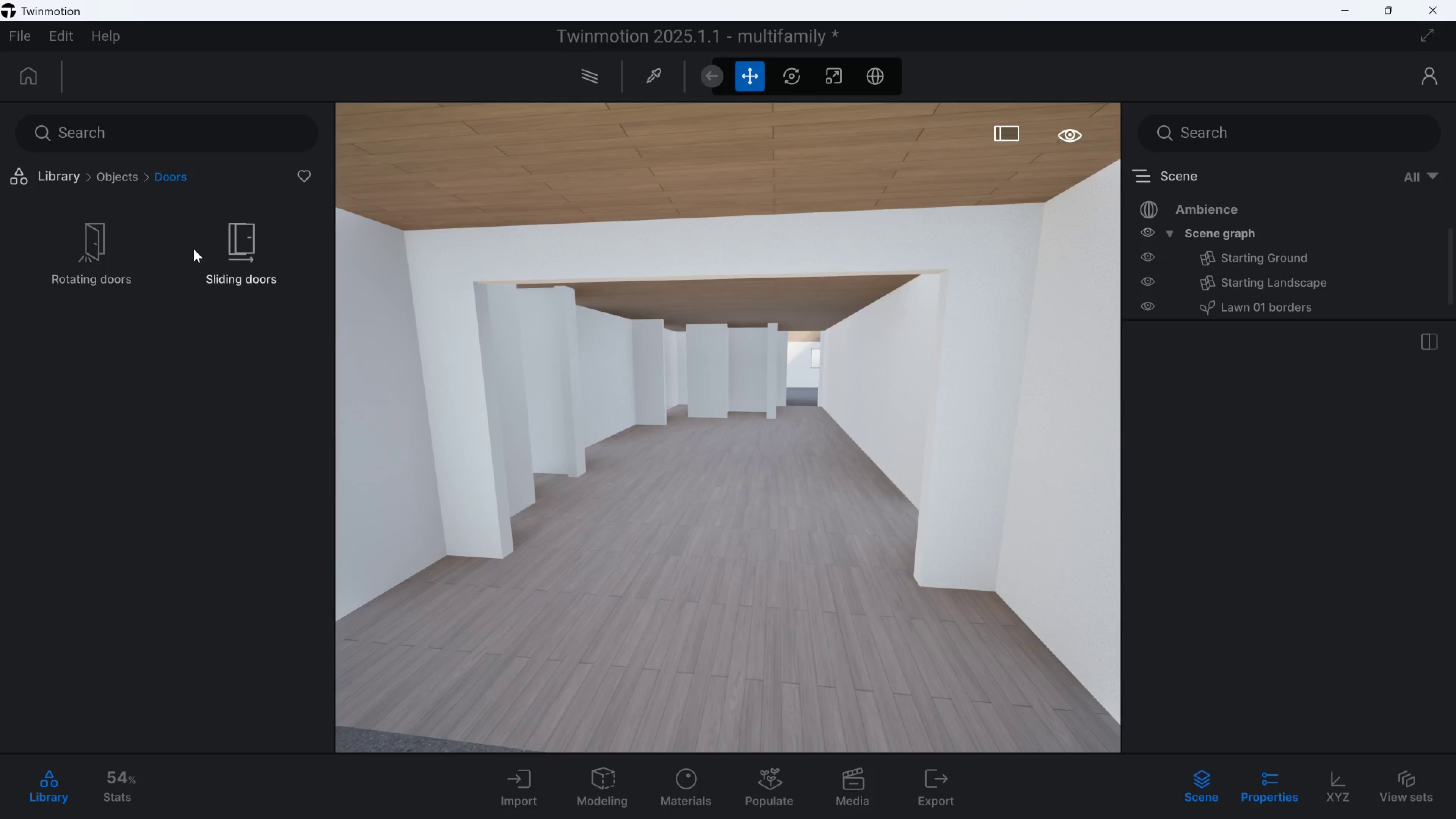 
left_click([250, 259])
 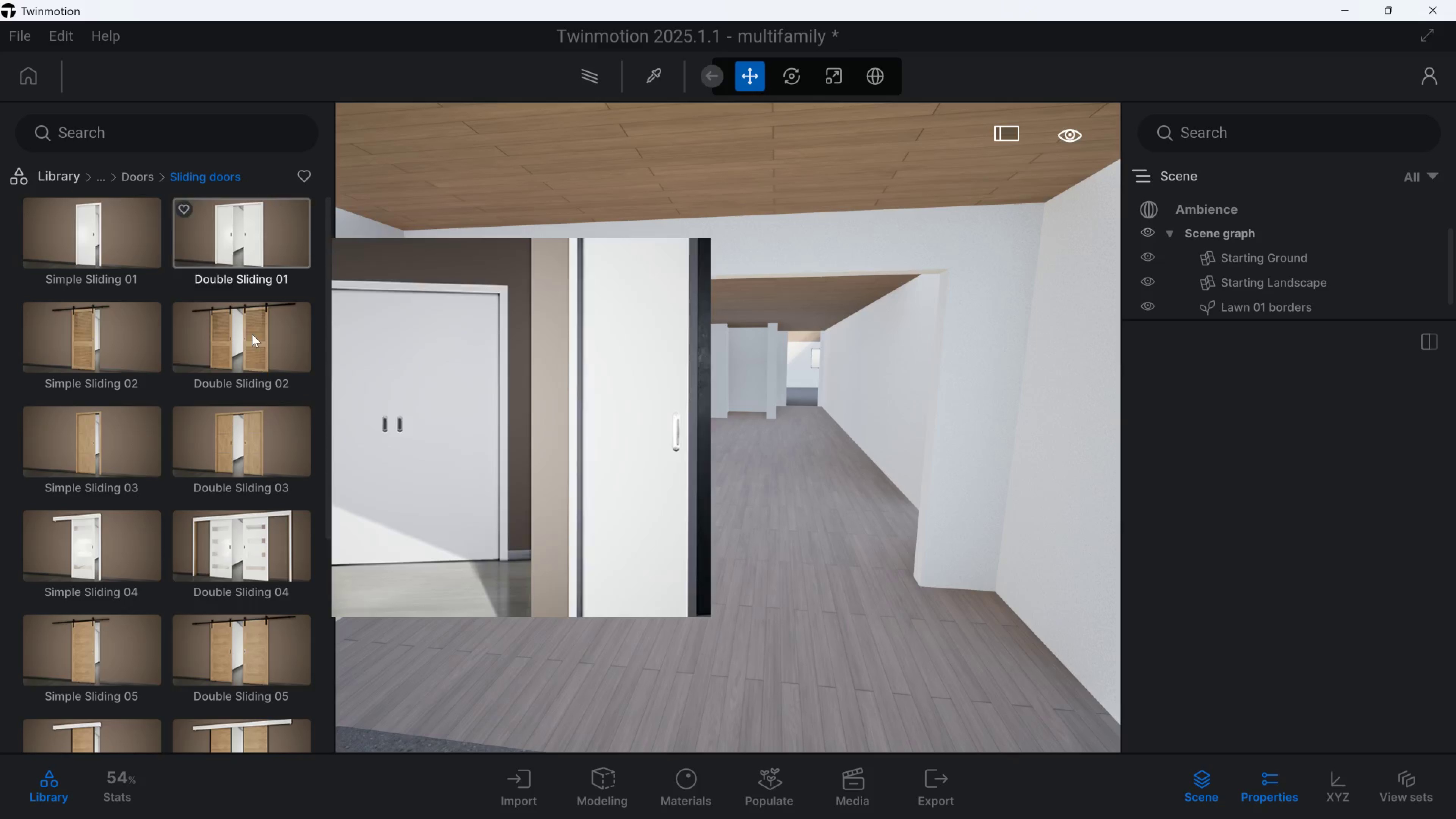 
scroll: coordinate [231, 423], scroll_direction: down, amount: 3.0
 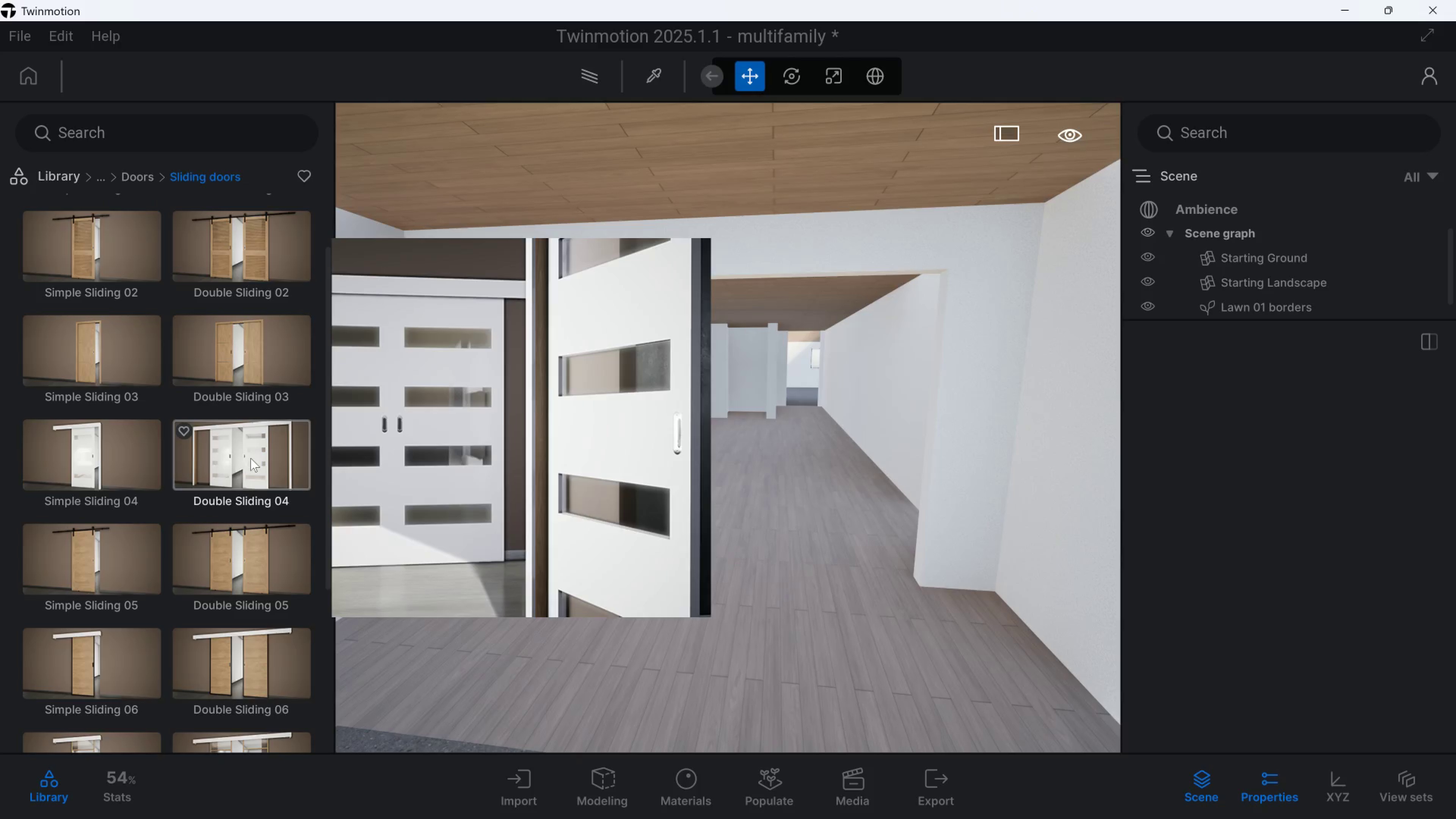 
left_click([251, 458])
 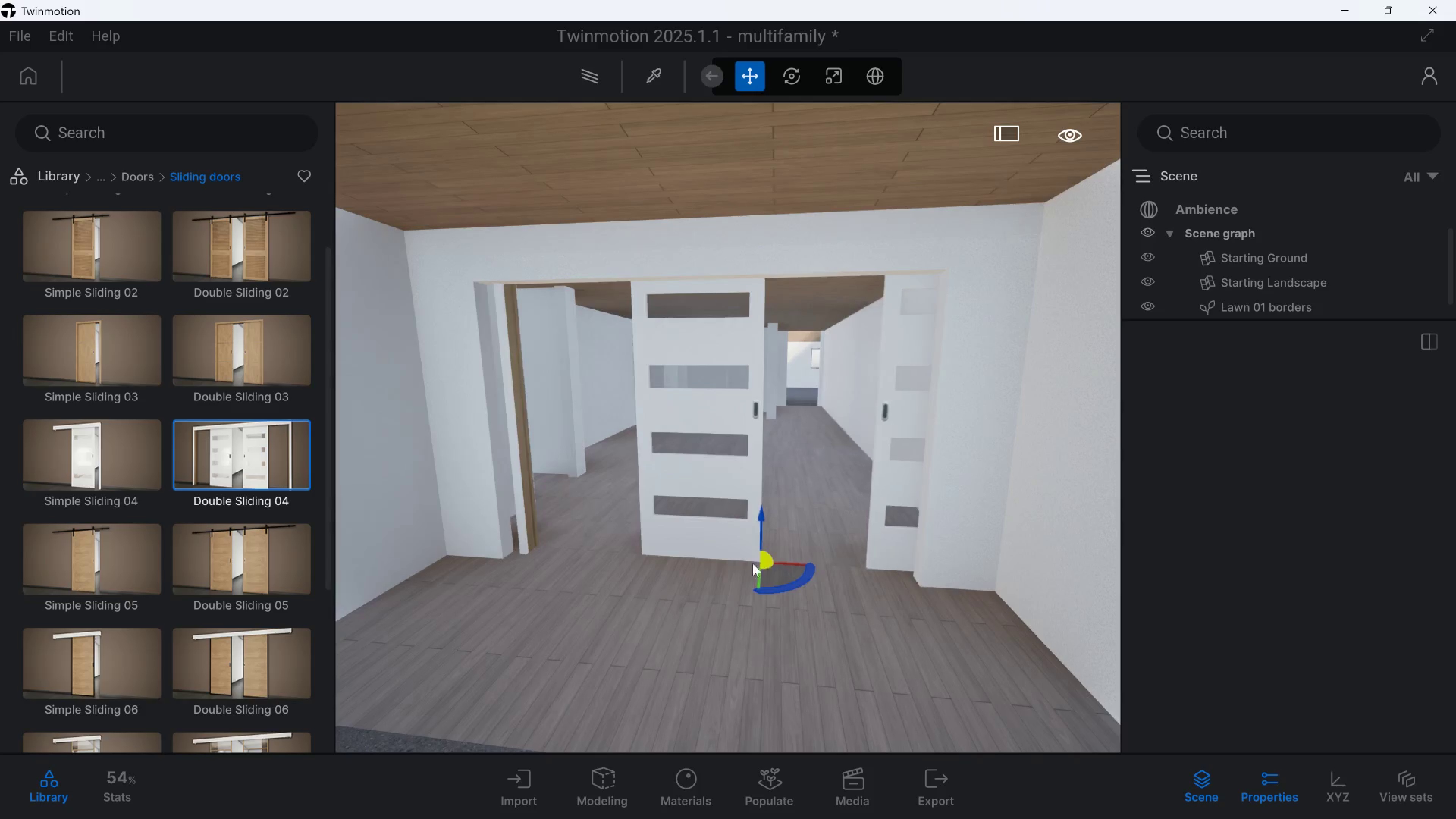 
left_click([744, 568])
 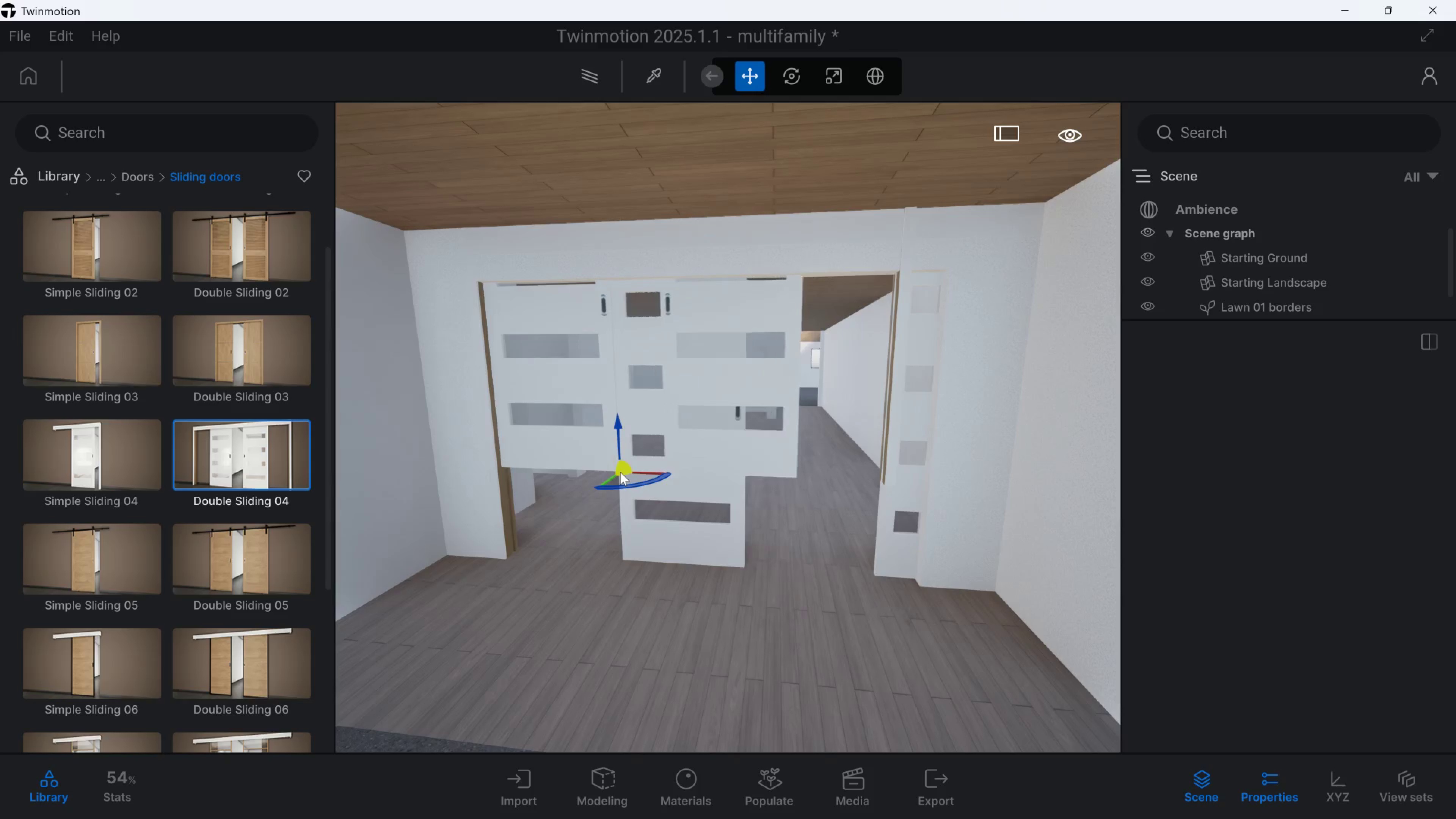 
scroll: coordinate [620, 472], scroll_direction: up, amount: 2.0
 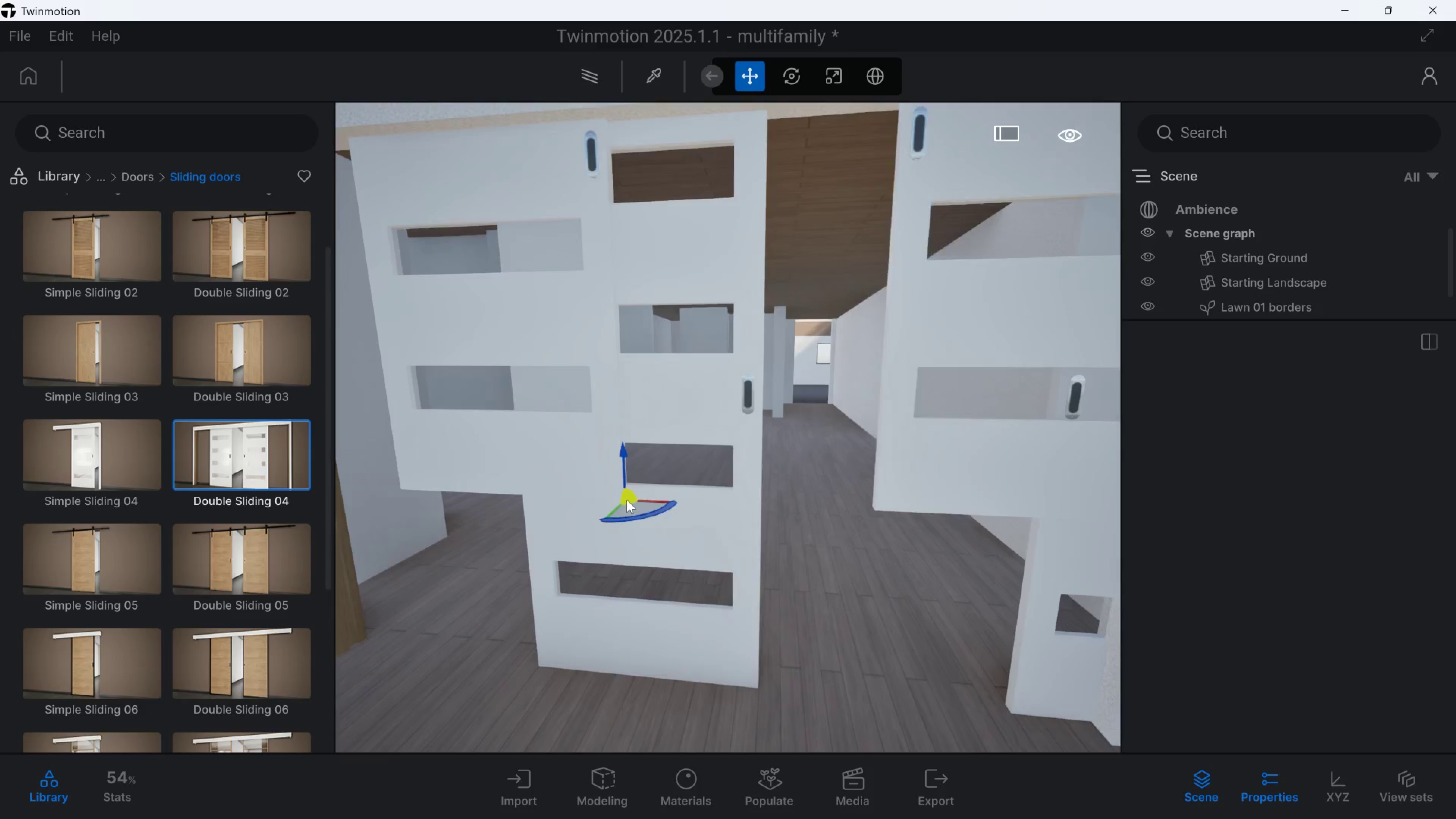 
type(asd)
 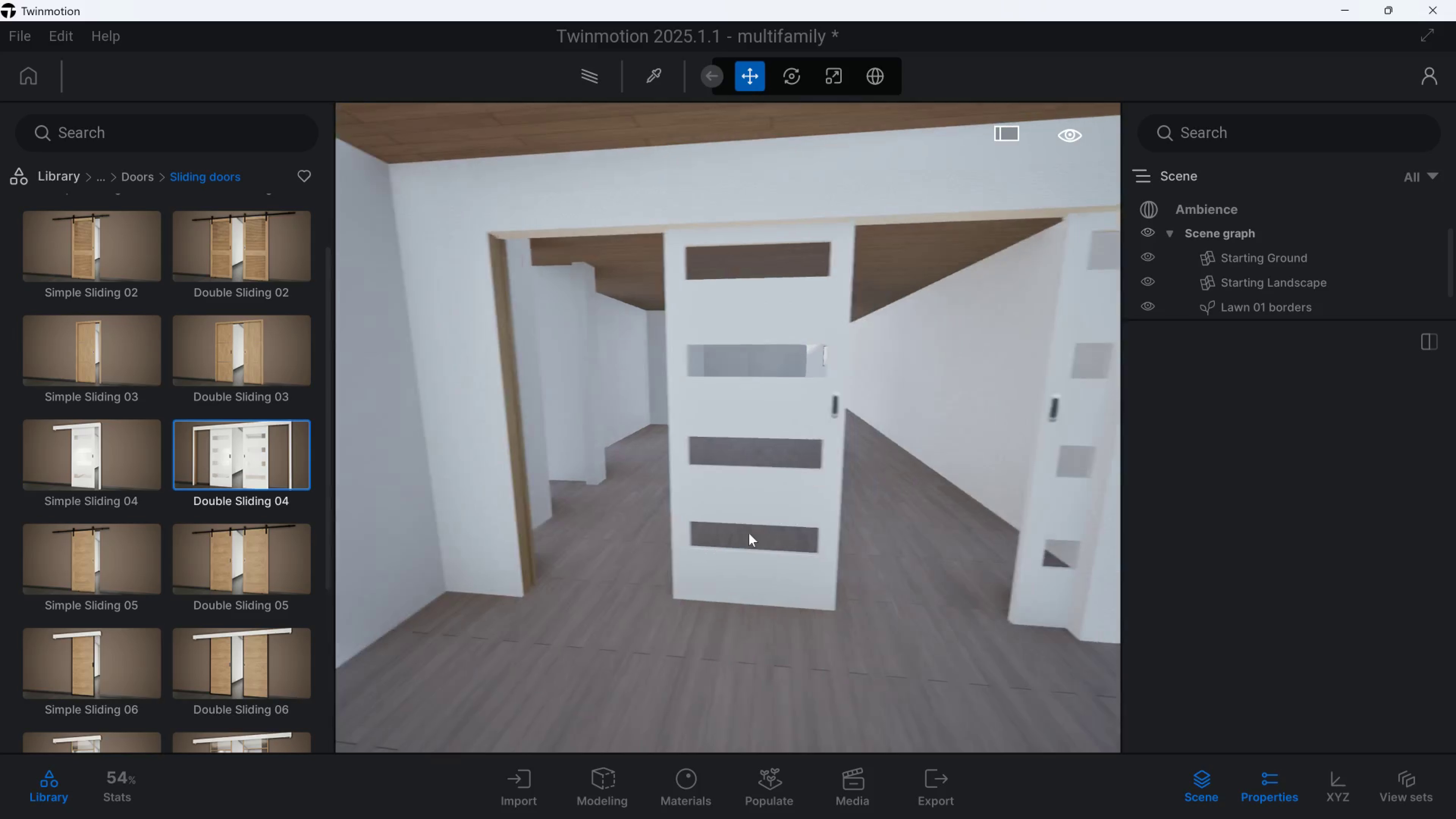 
scroll: coordinate [748, 532], scroll_direction: down, amount: 1.0
 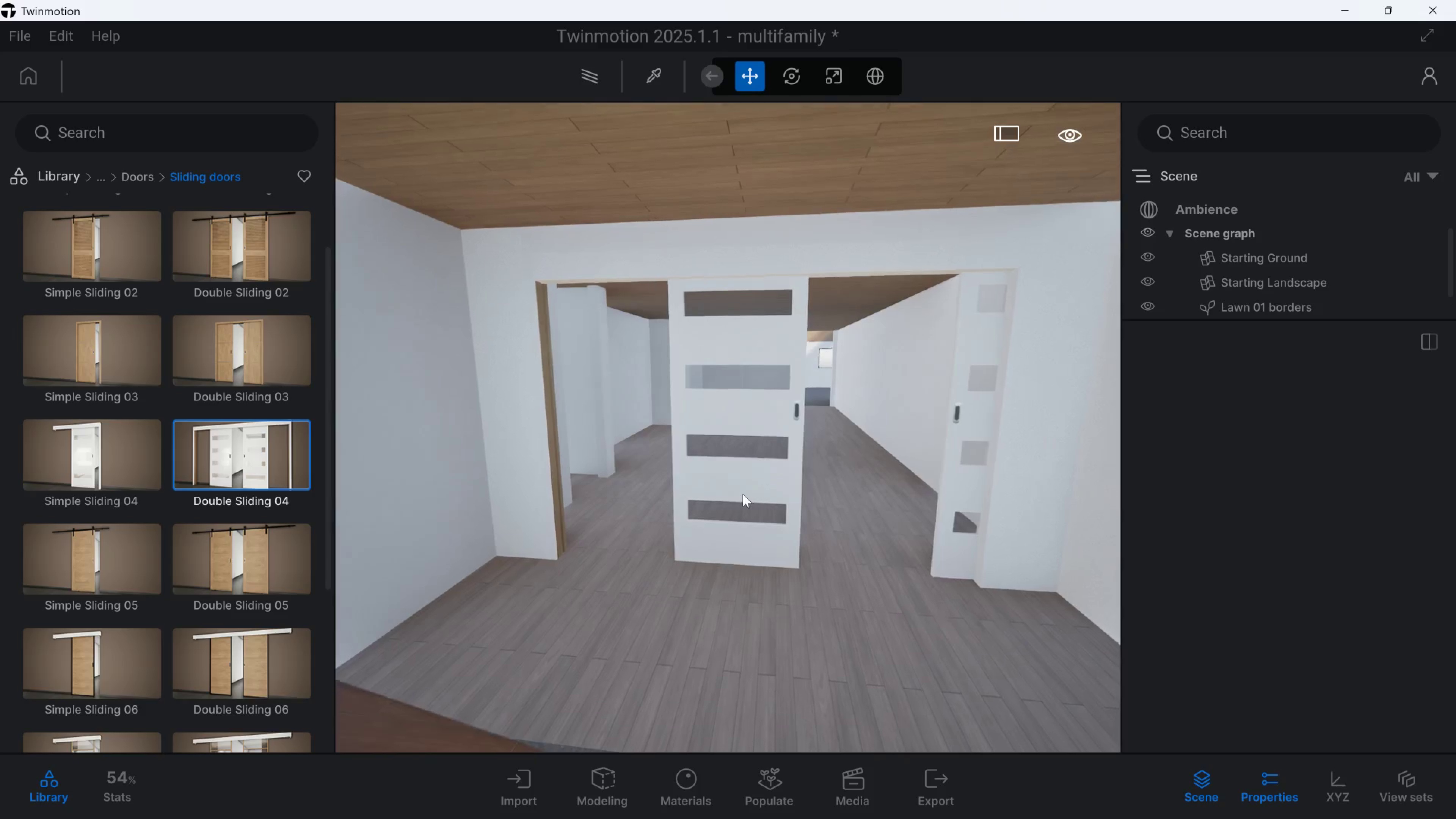 
left_click([743, 494])
 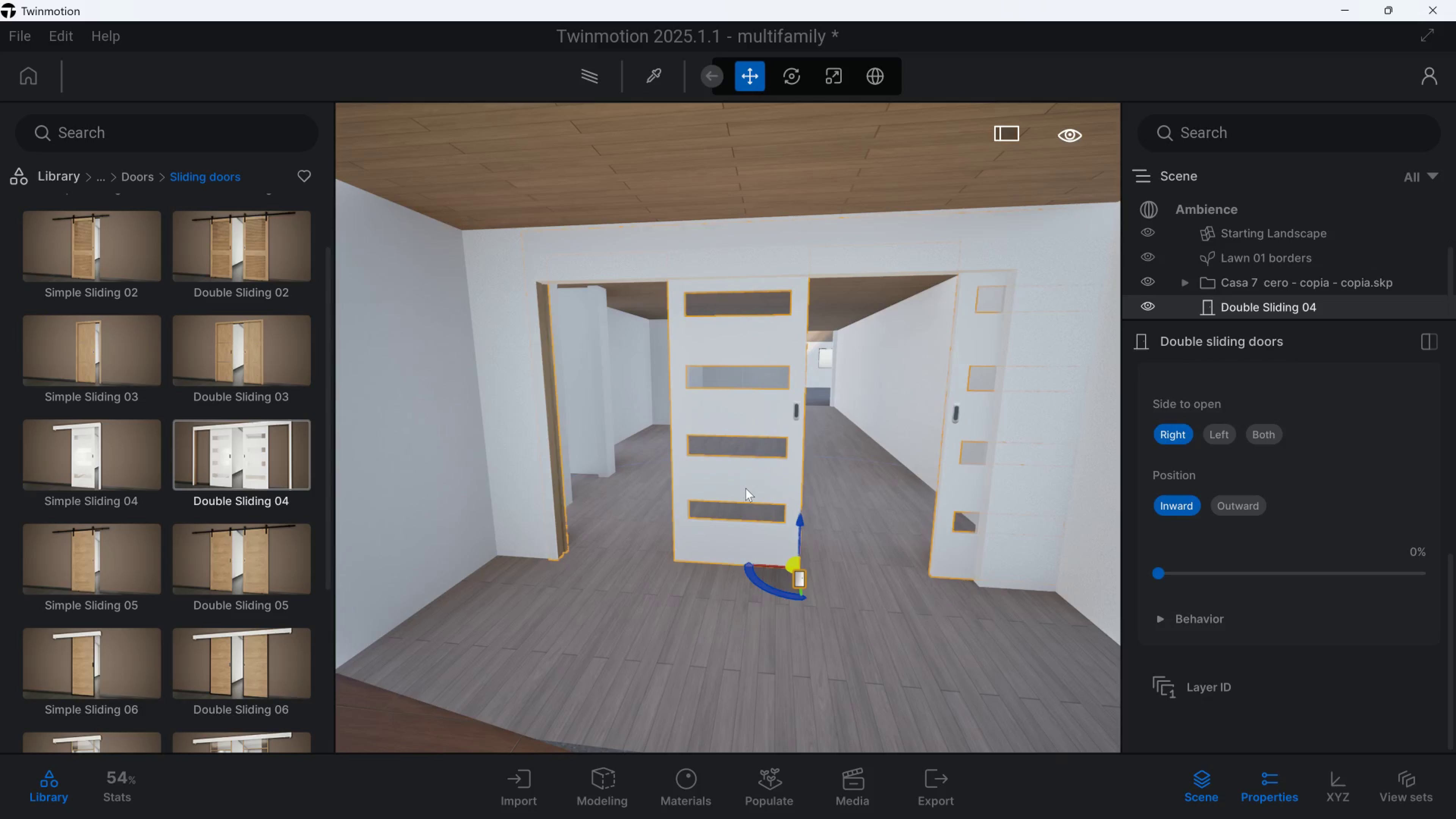 
type(wd)
 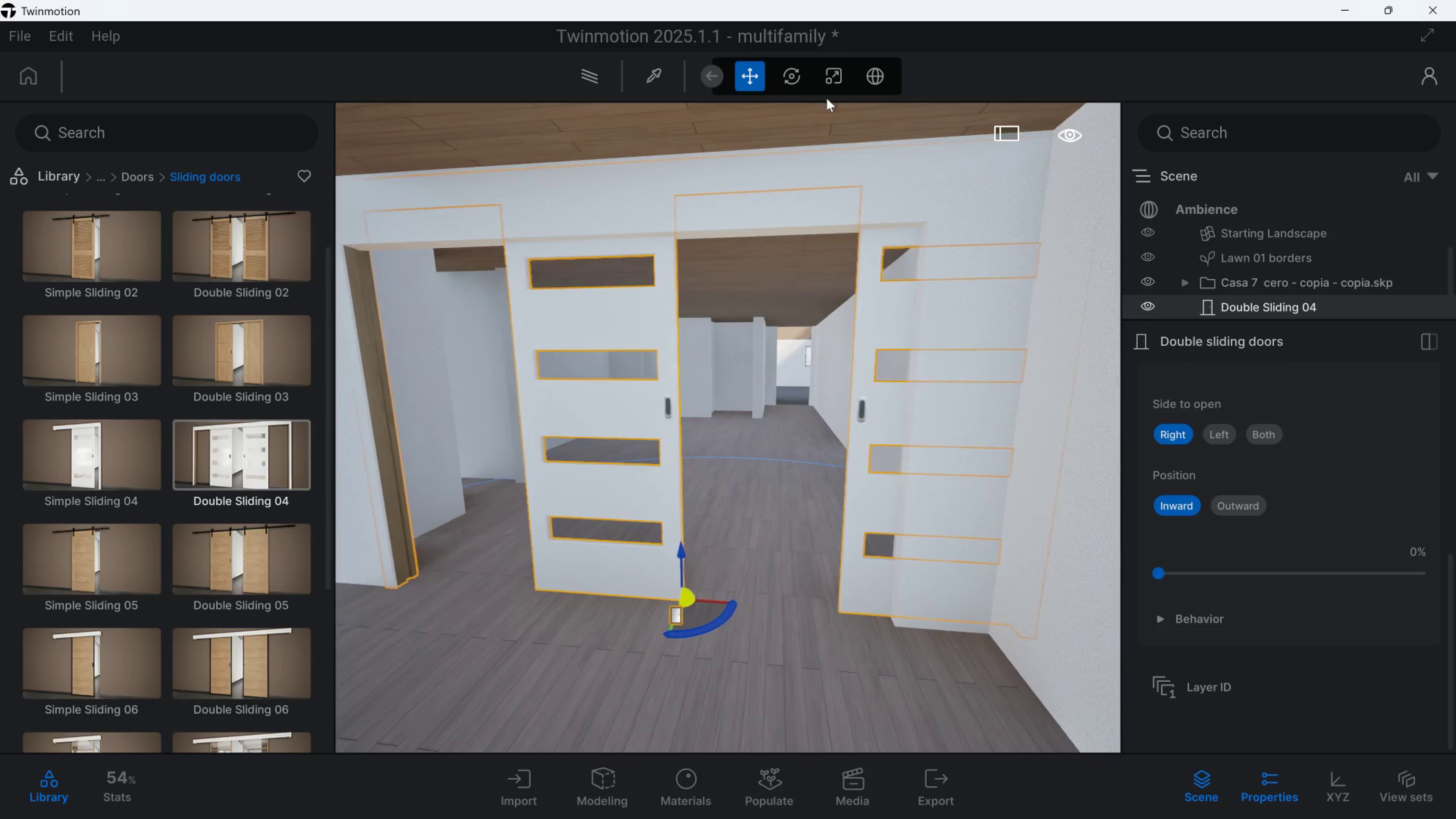 
left_click([833, 79])
 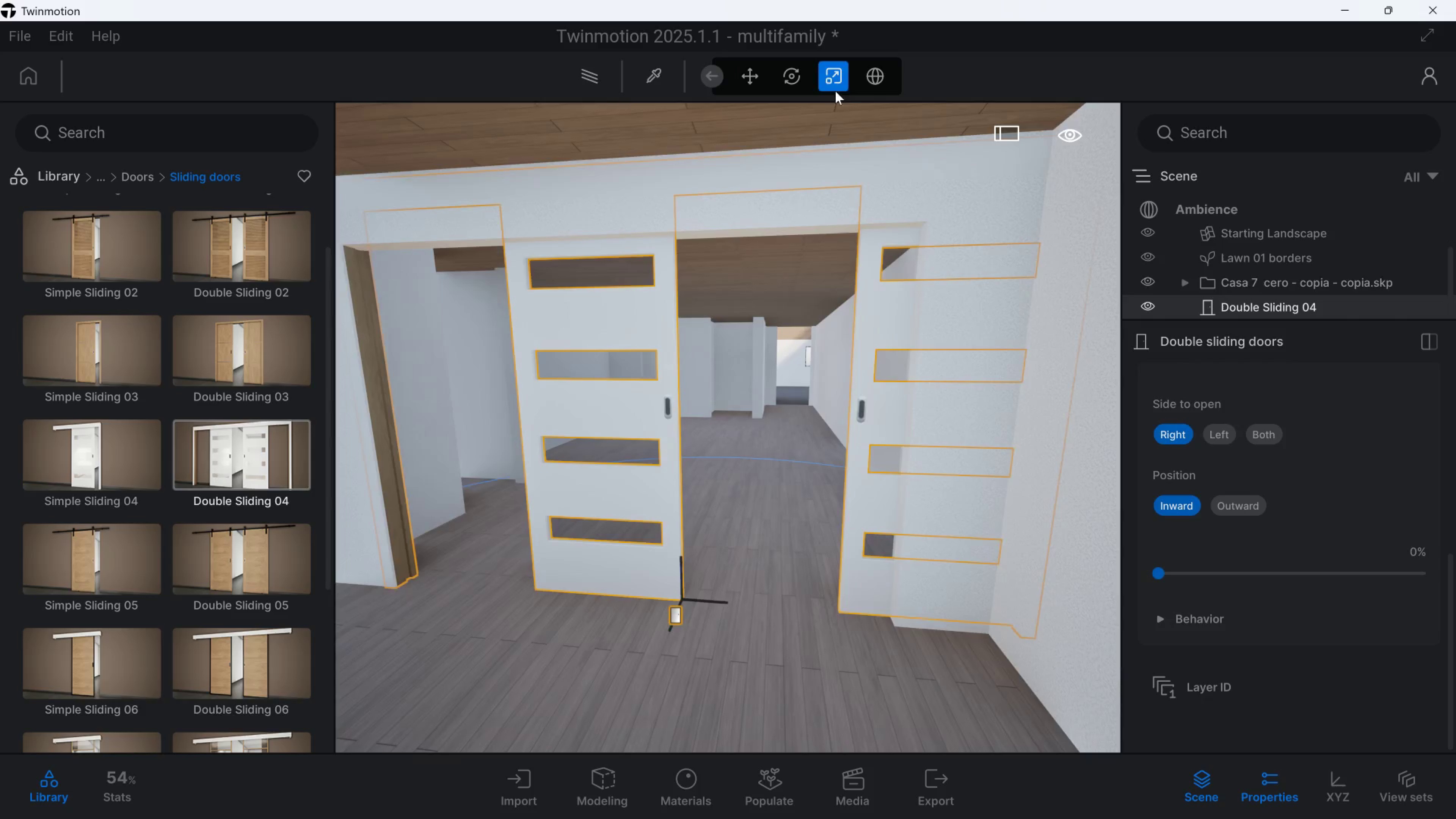 
key(S)
 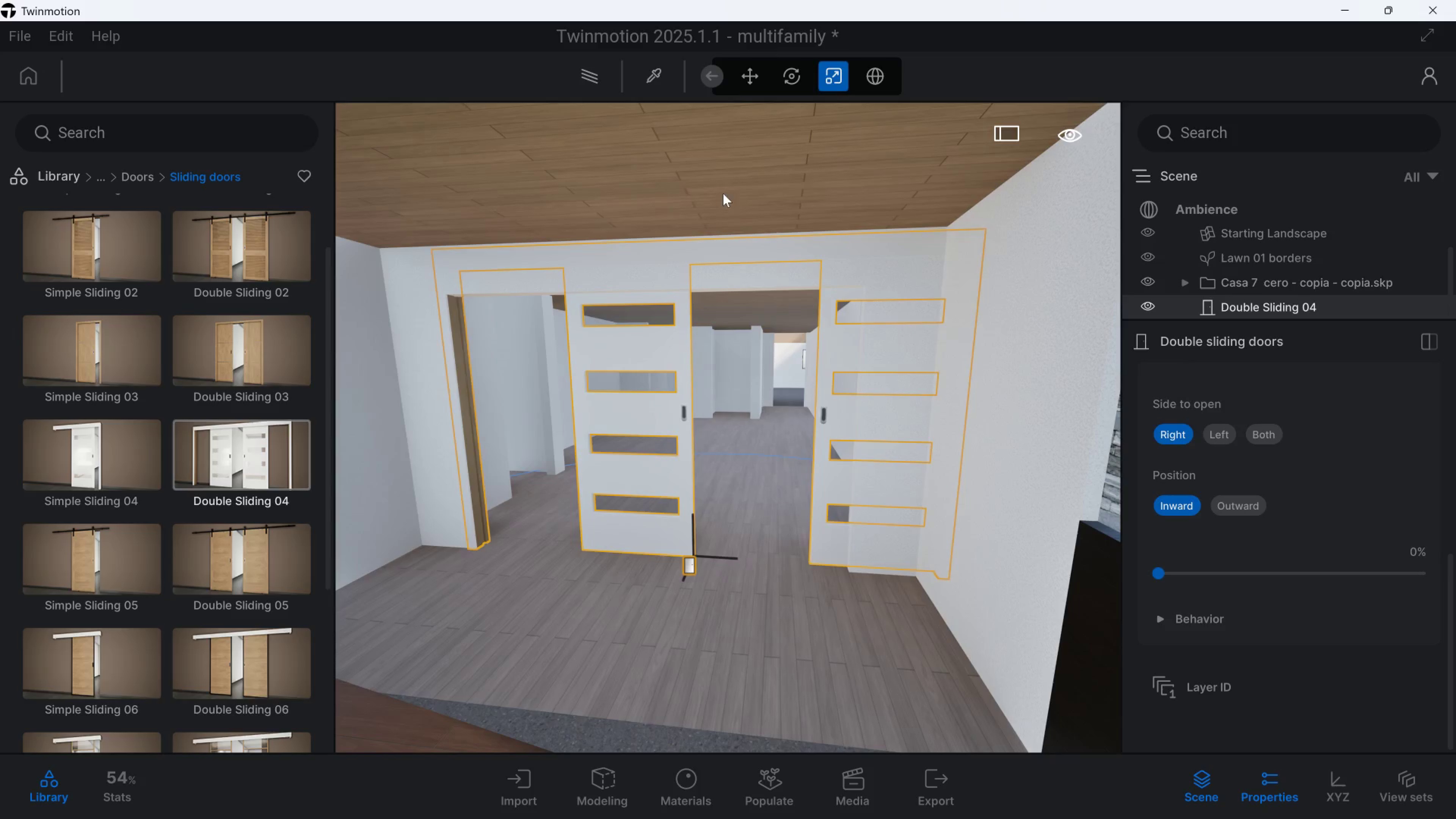 
left_click([747, 75])
 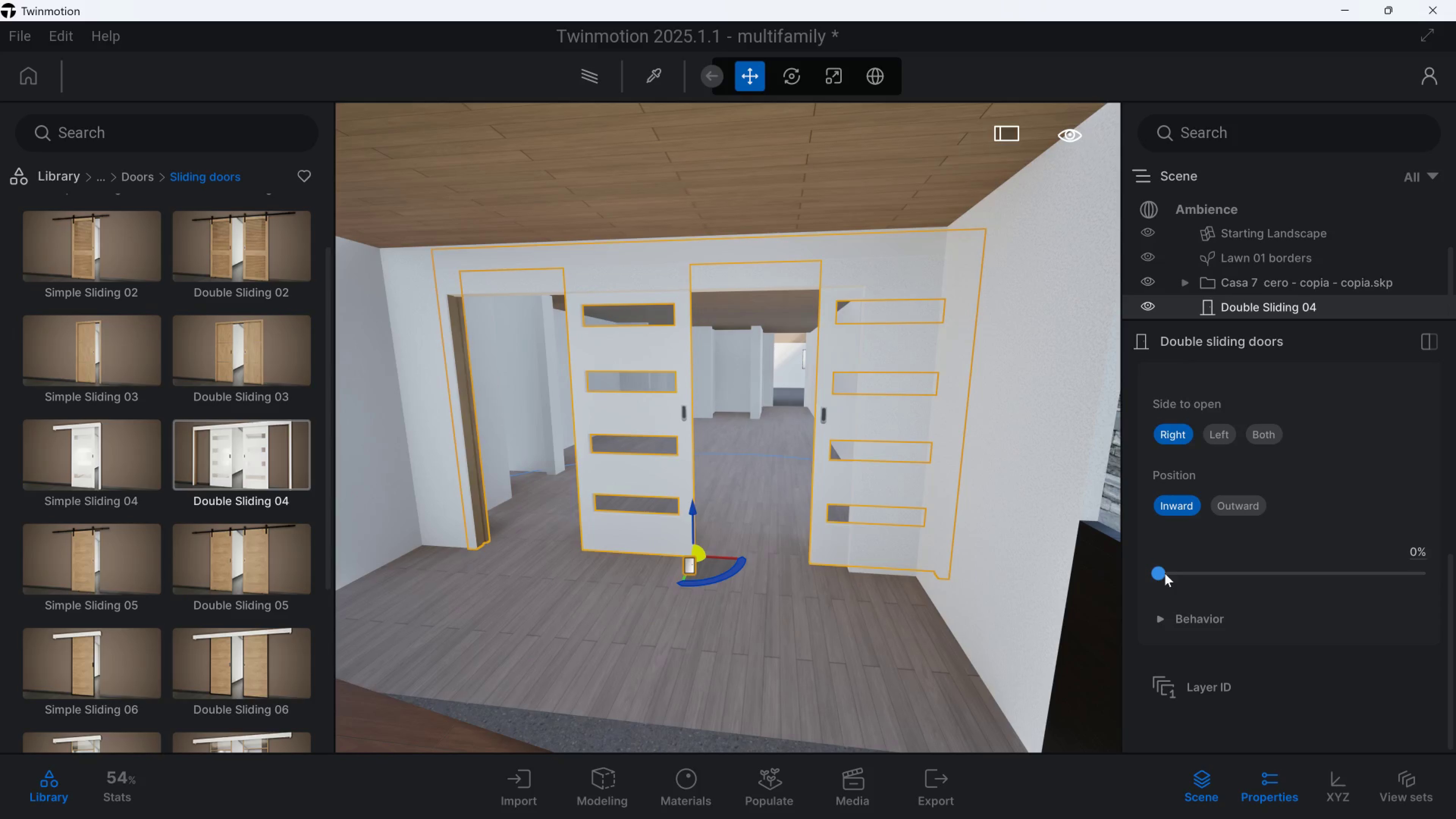 
scroll: coordinate [1173, 577], scroll_direction: down, amount: 1.0
 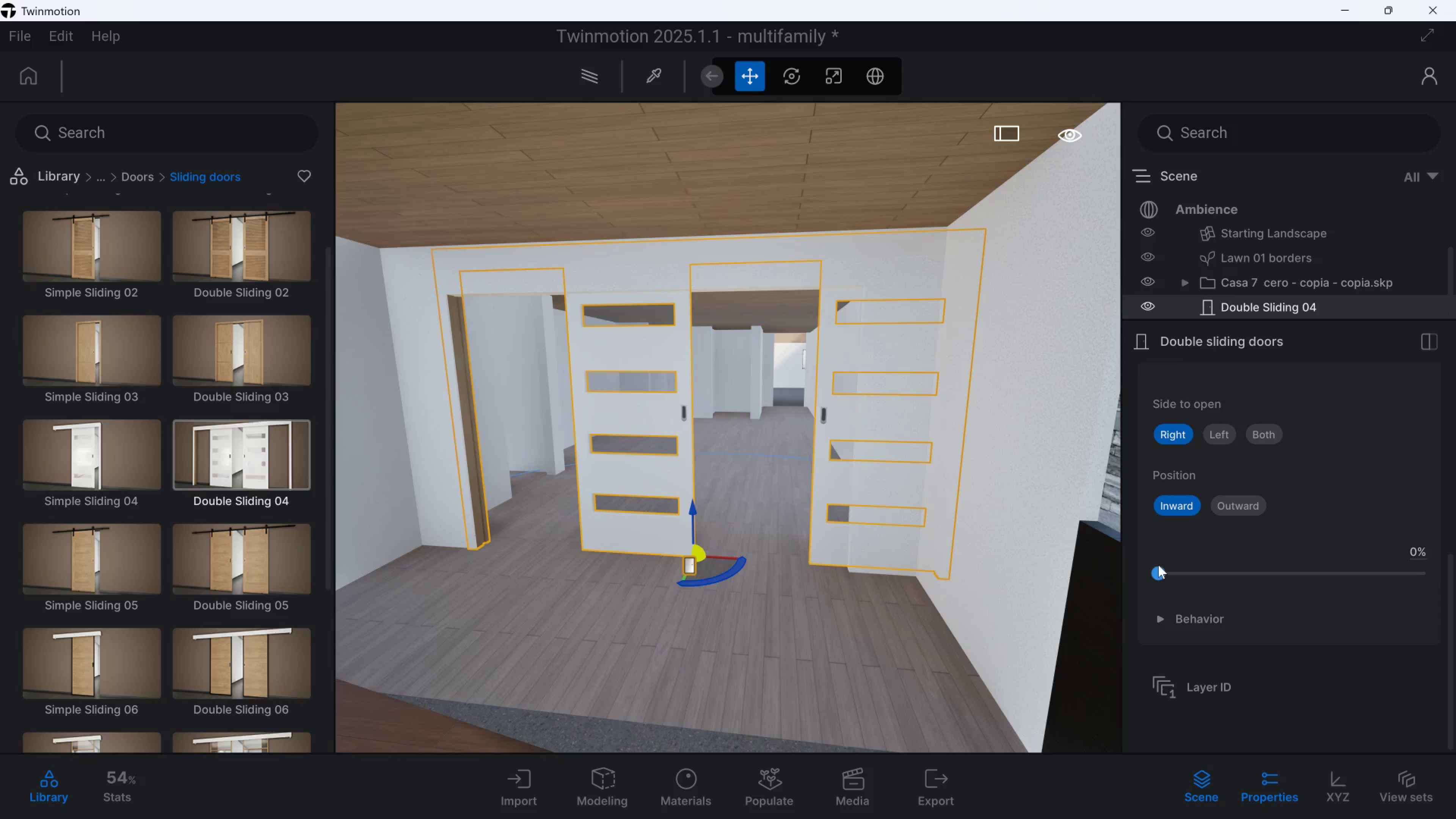 
left_click_drag(start_coordinate=[1158, 565], to_coordinate=[1396, 587])
 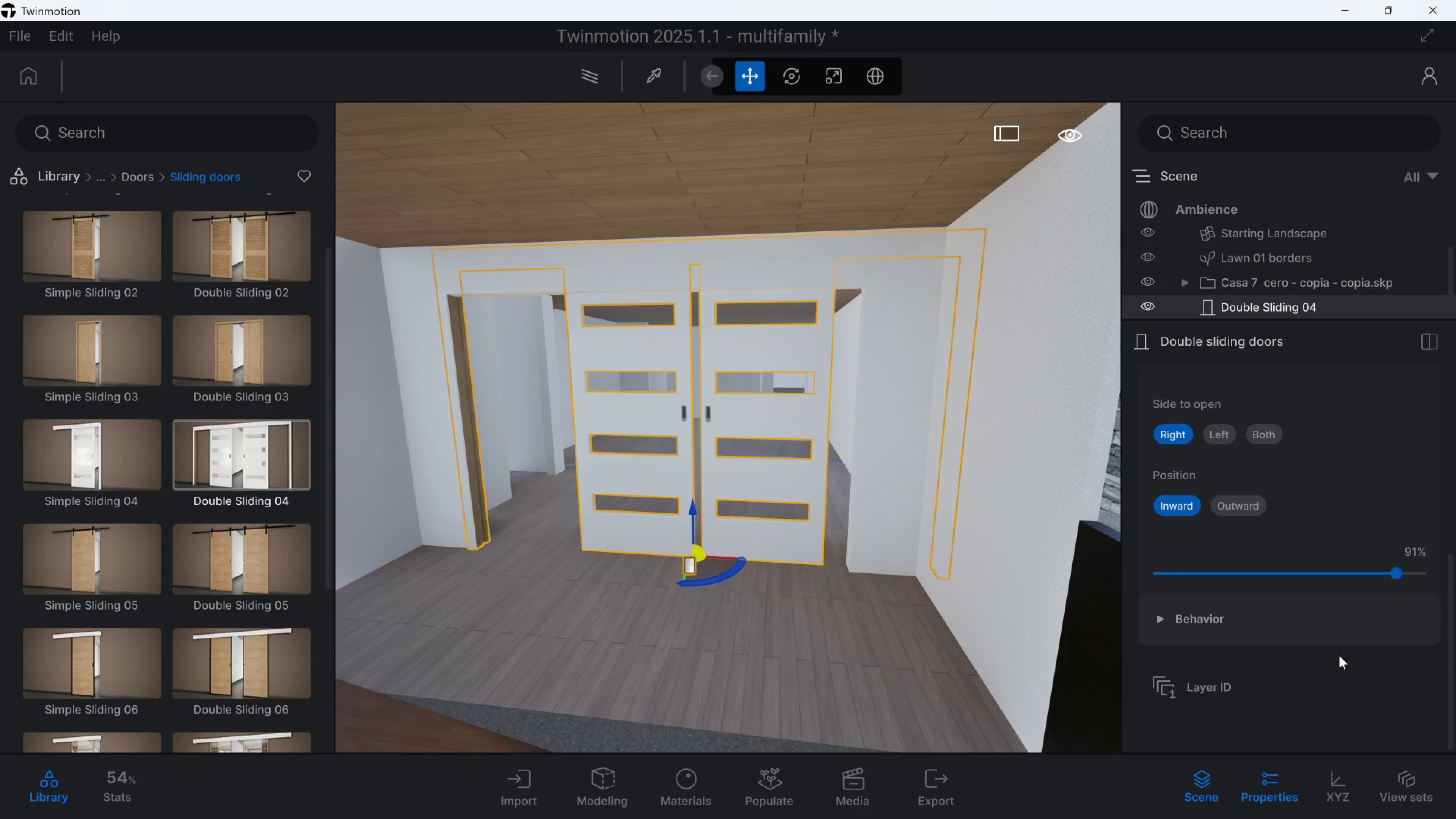 
scroll: coordinate [1238, 507], scroll_direction: up, amount: 8.0
 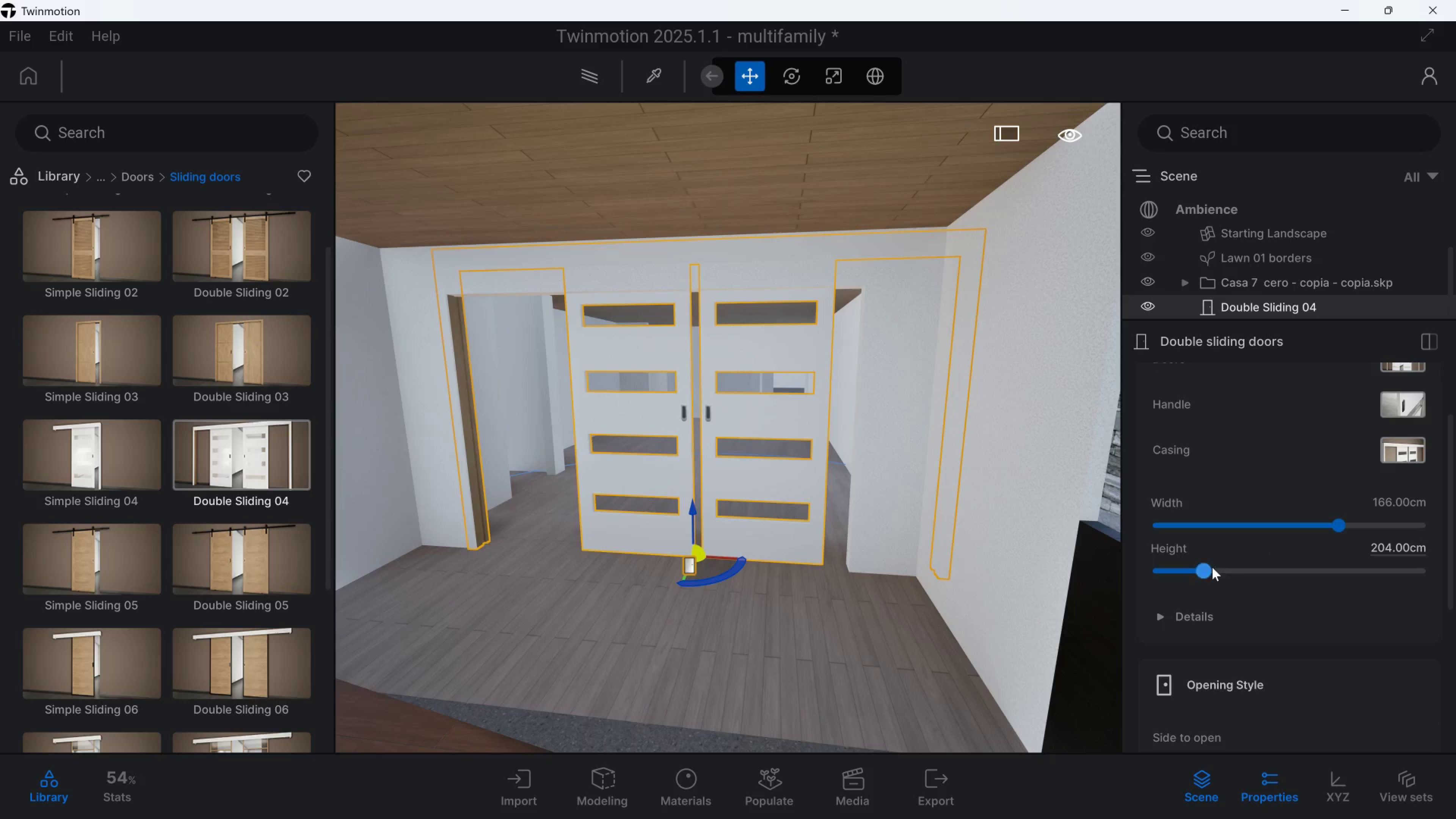 
left_click_drag(start_coordinate=[1205, 570], to_coordinate=[1131, 573])
 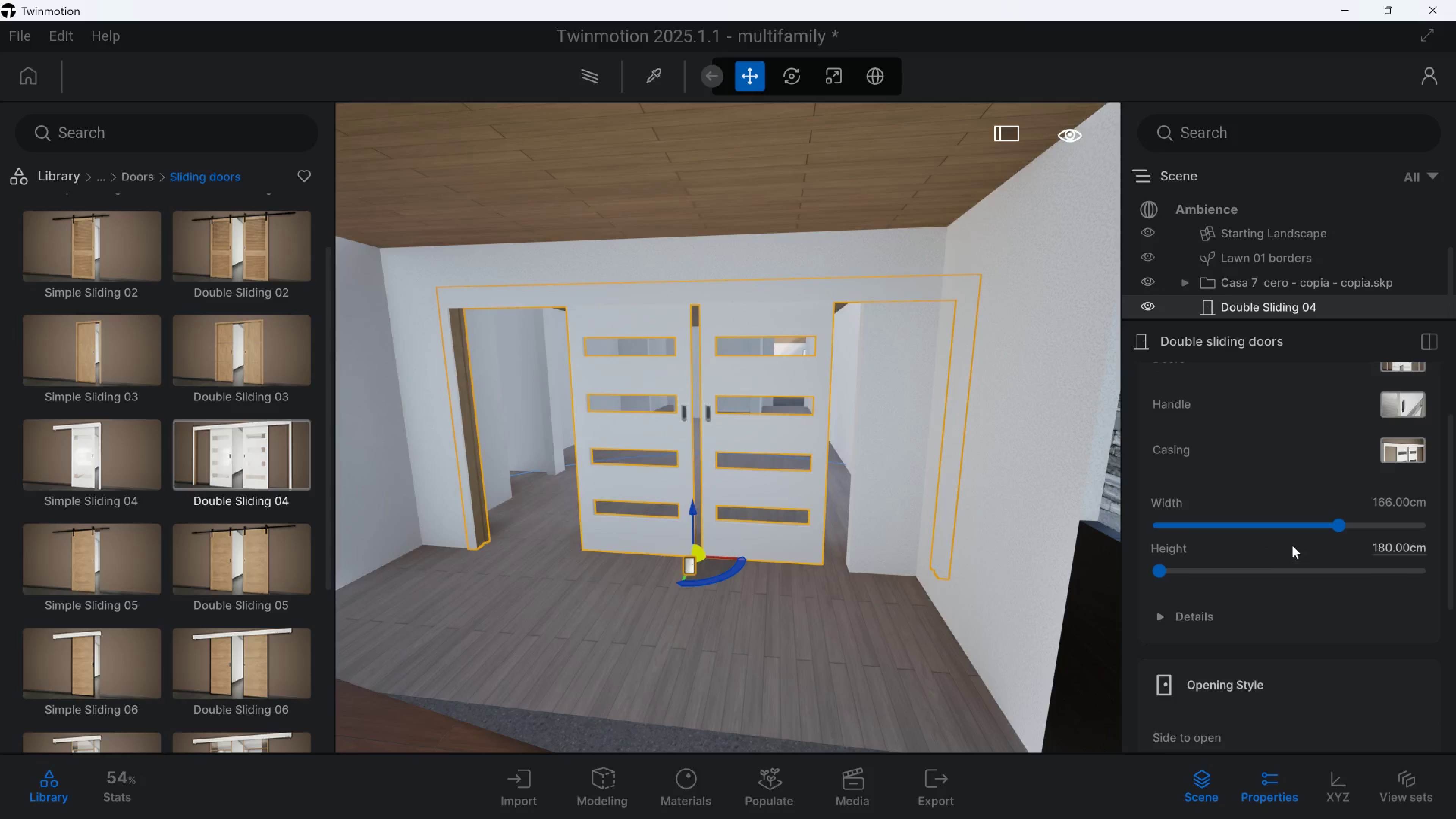 
type(ws)
 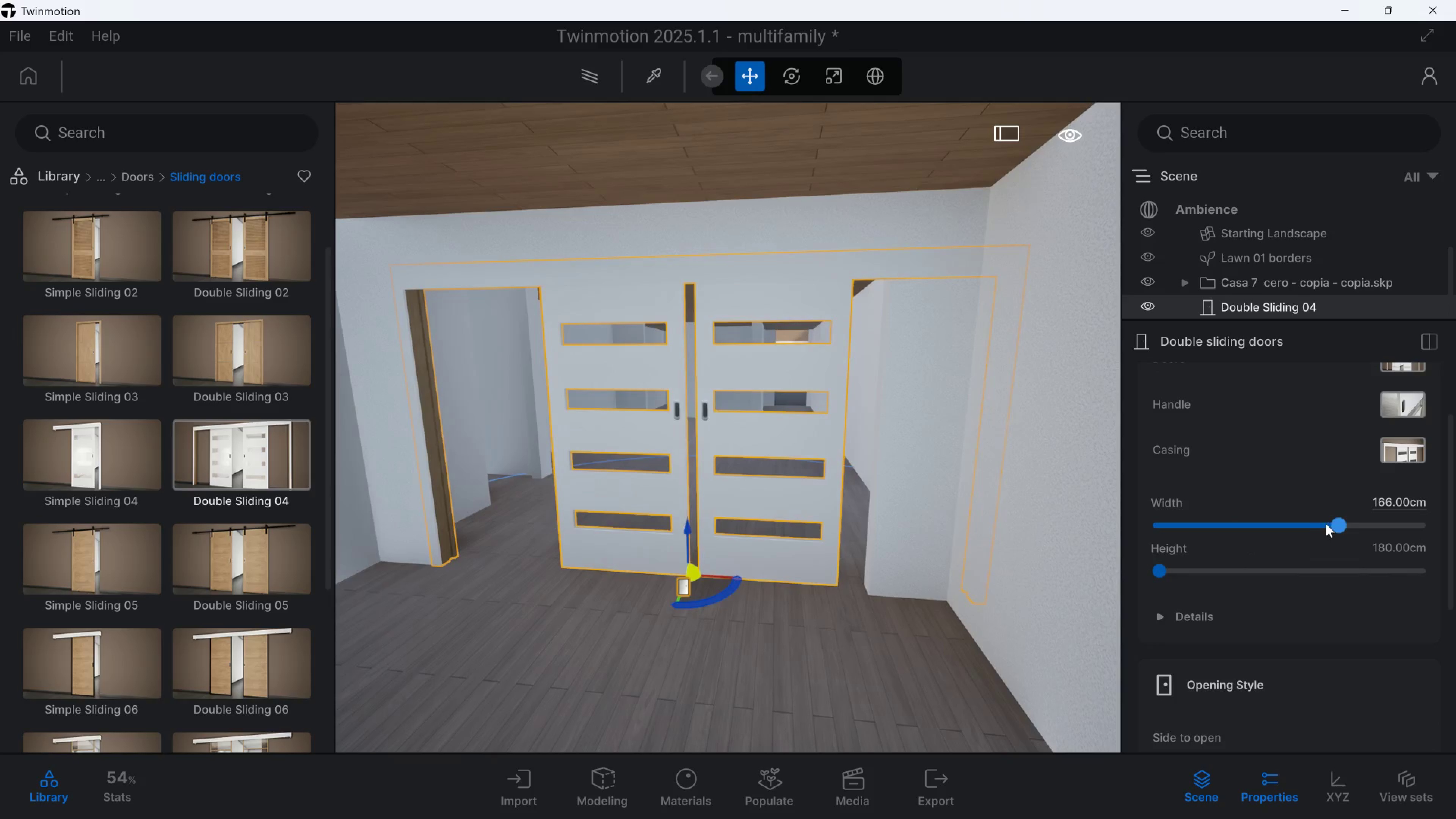 
left_click_drag(start_coordinate=[1334, 524], to_coordinate=[1256, 535])
 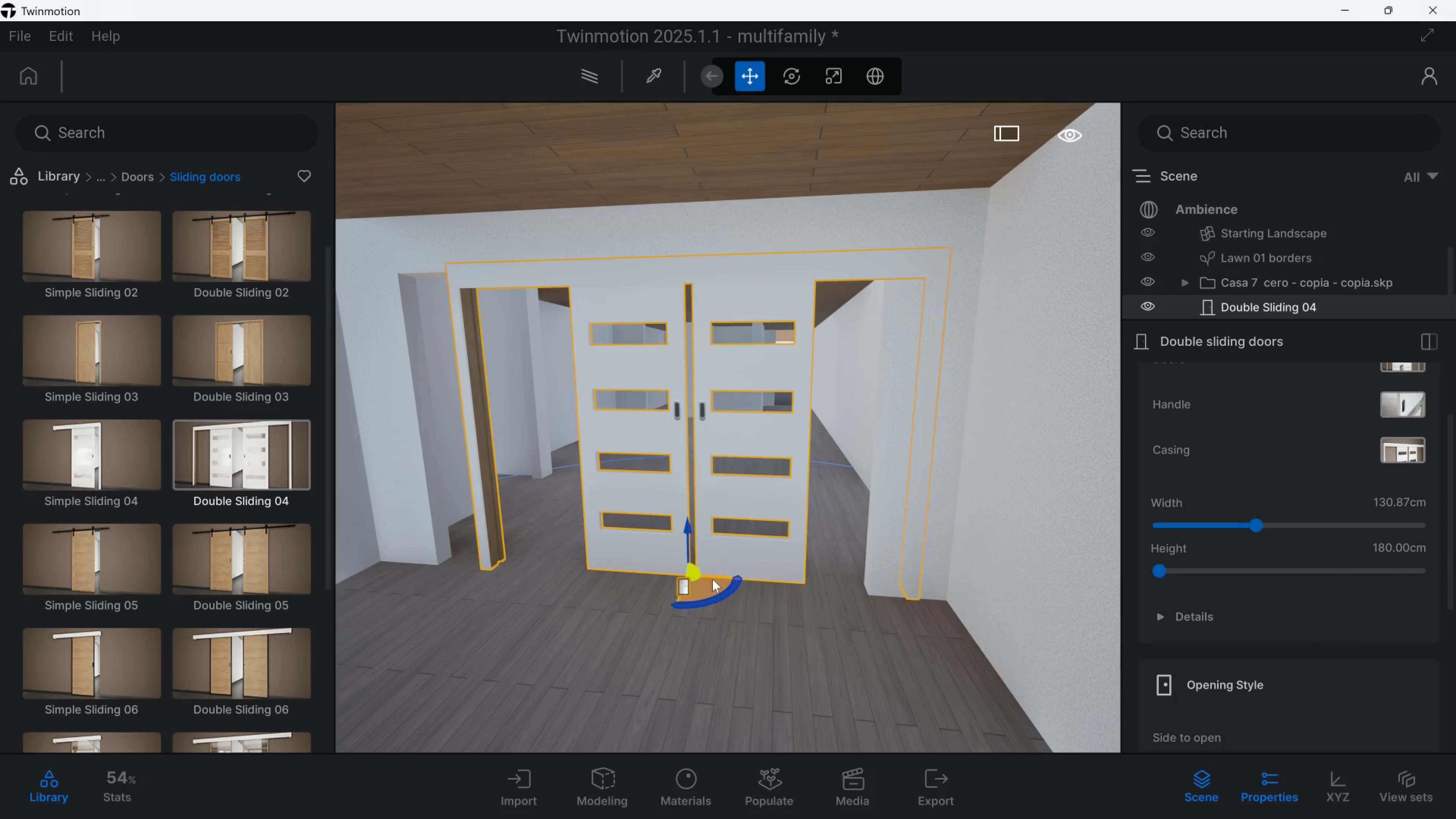 
left_click_drag(start_coordinate=[716, 576], to_coordinate=[670, 574])
 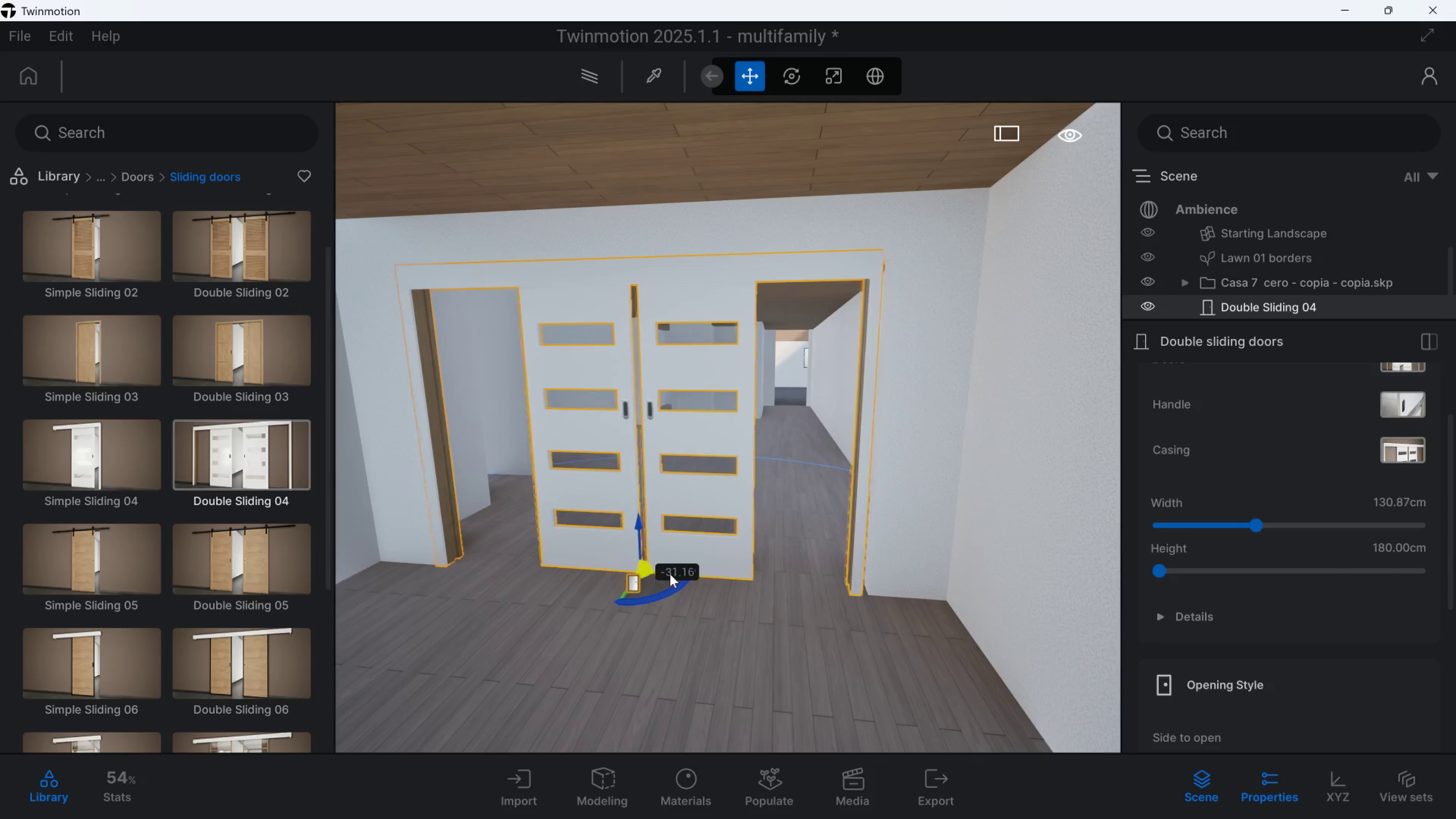 
type(aadw)
 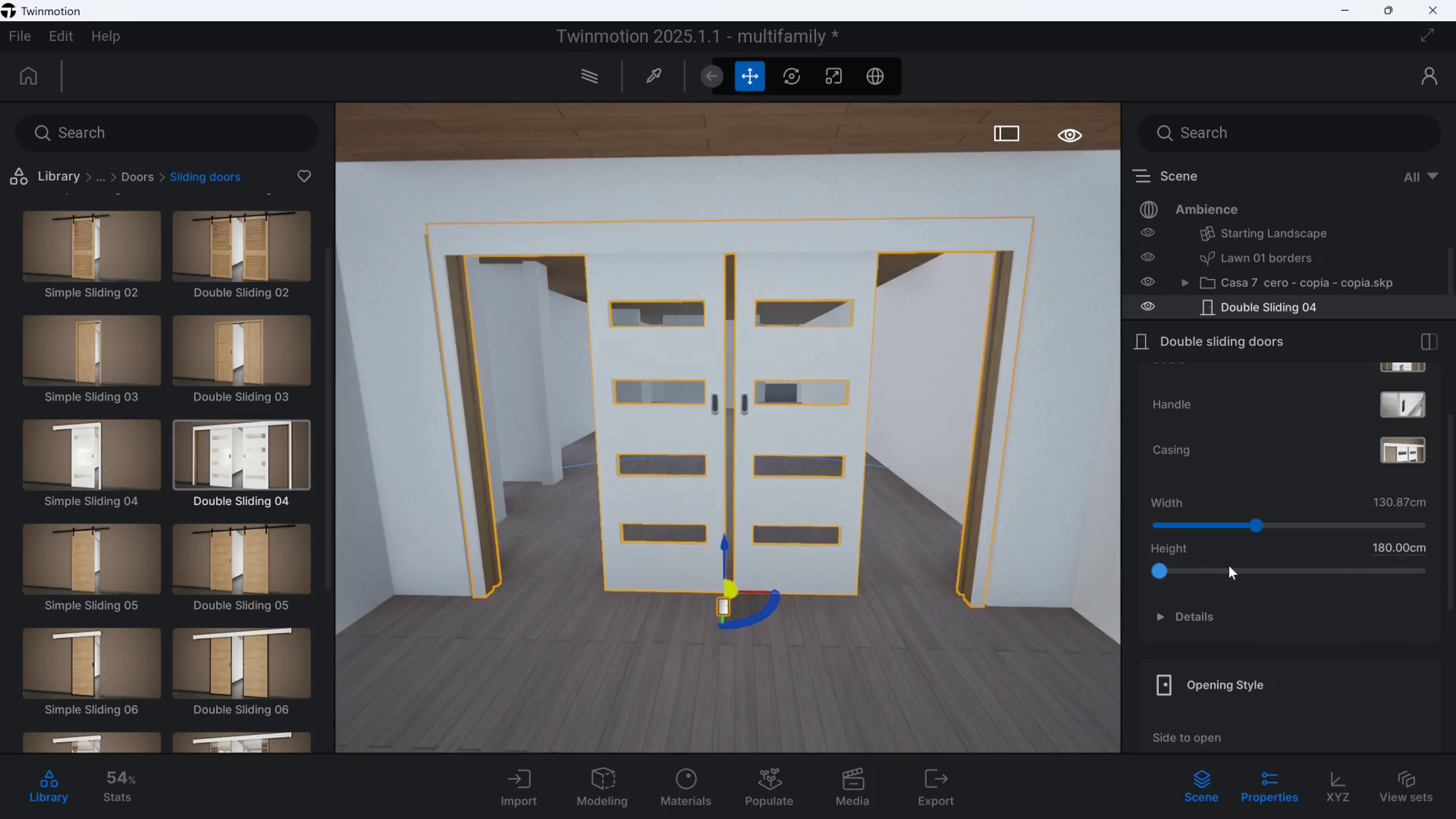 
scroll: coordinate [1233, 566], scroll_direction: down, amount: 2.0
 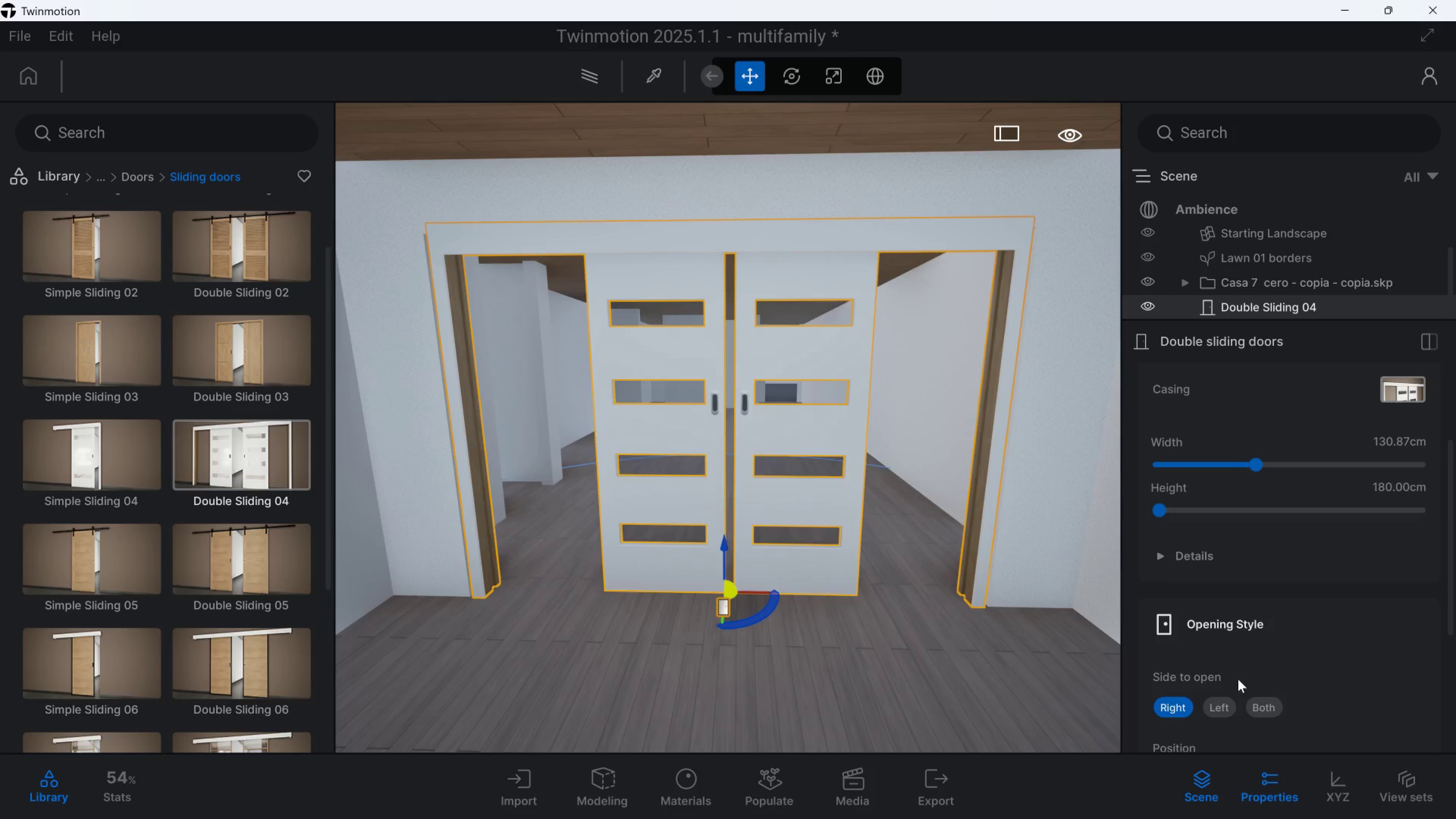 
scroll: coordinate [1218, 510], scroll_direction: up, amount: 6.0
 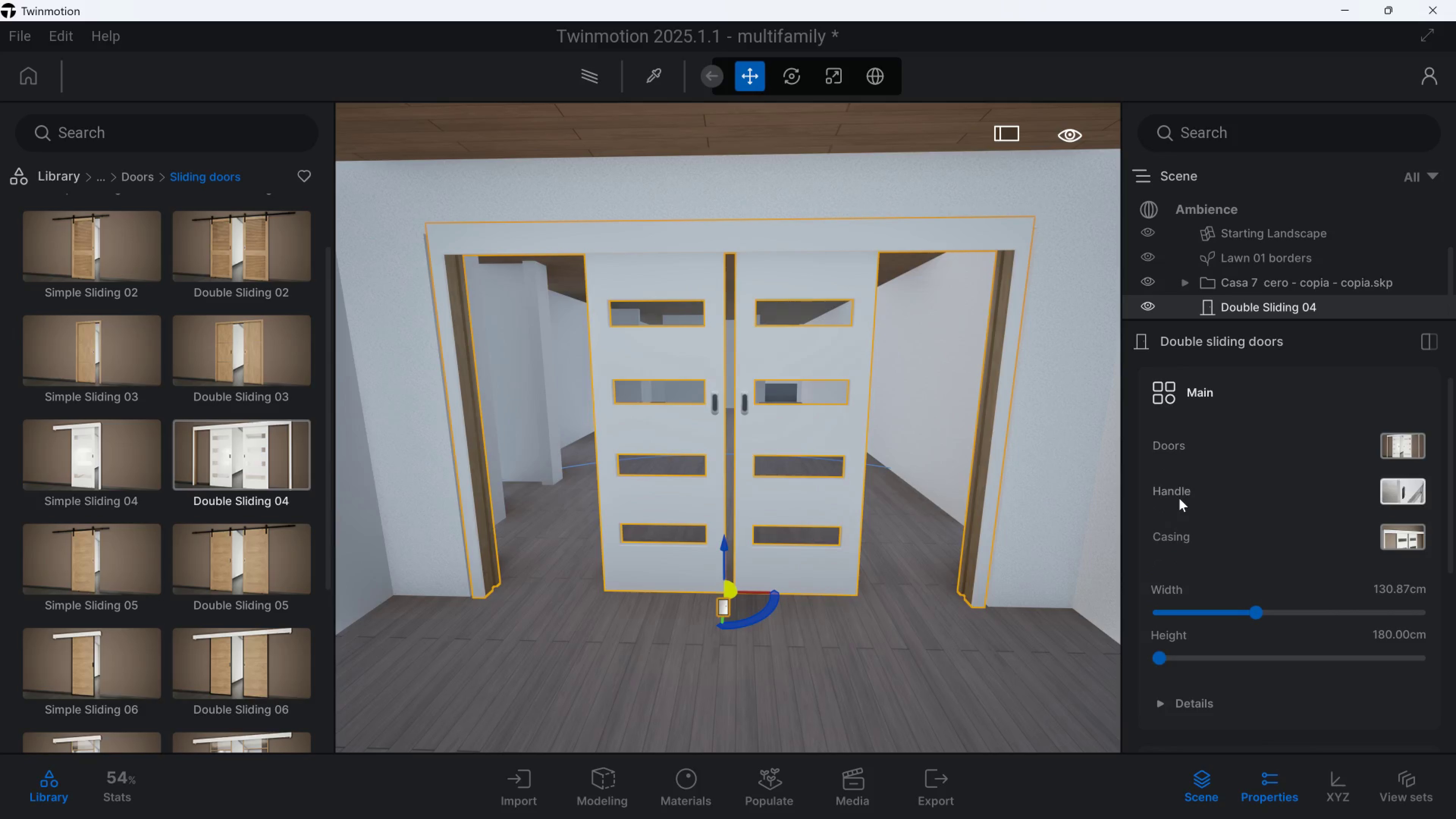 
scroll: coordinate [1253, 581], scroll_direction: down, amount: 12.0
 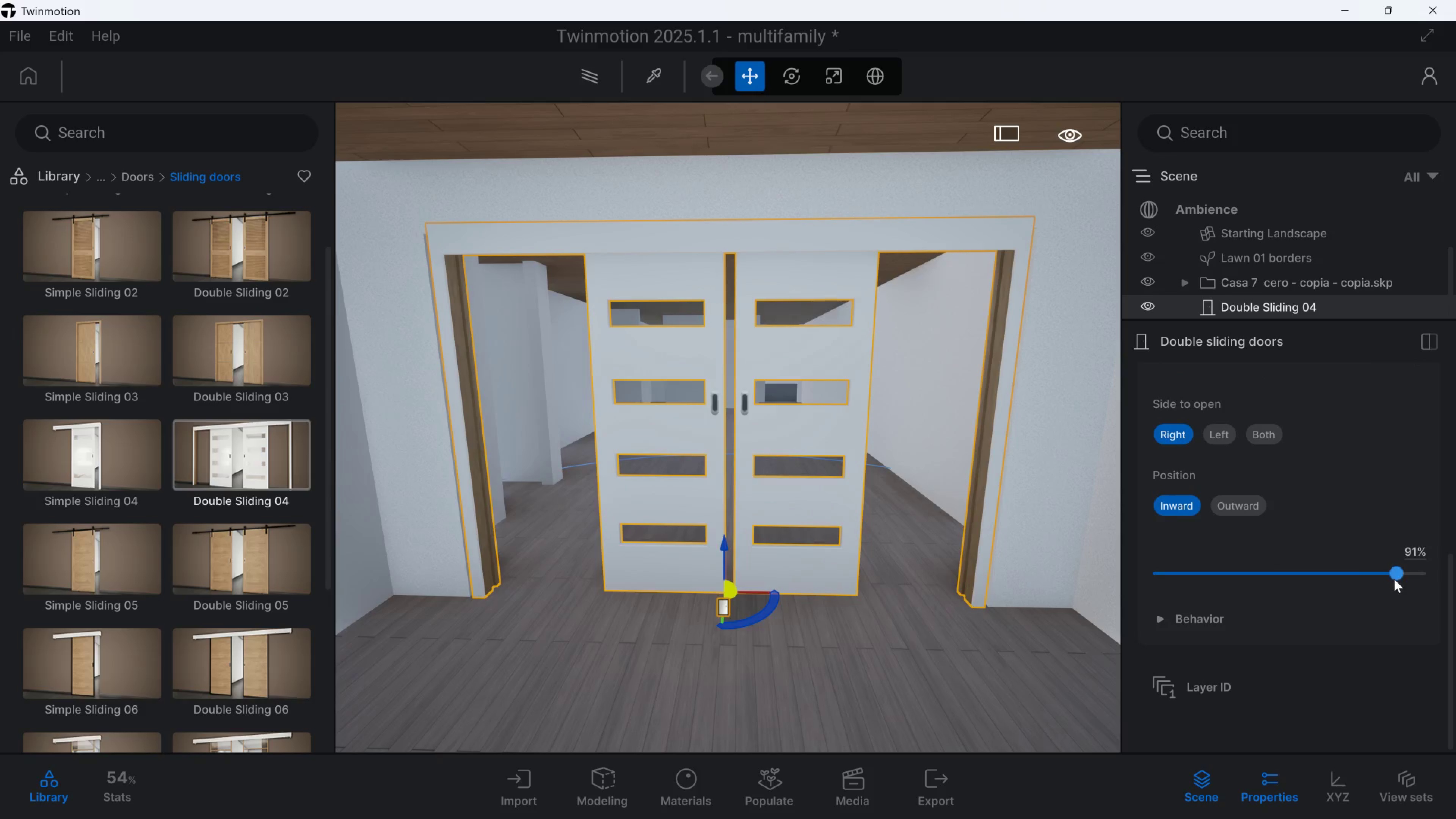 
left_click_drag(start_coordinate=[1395, 579], to_coordinate=[1163, 579])
 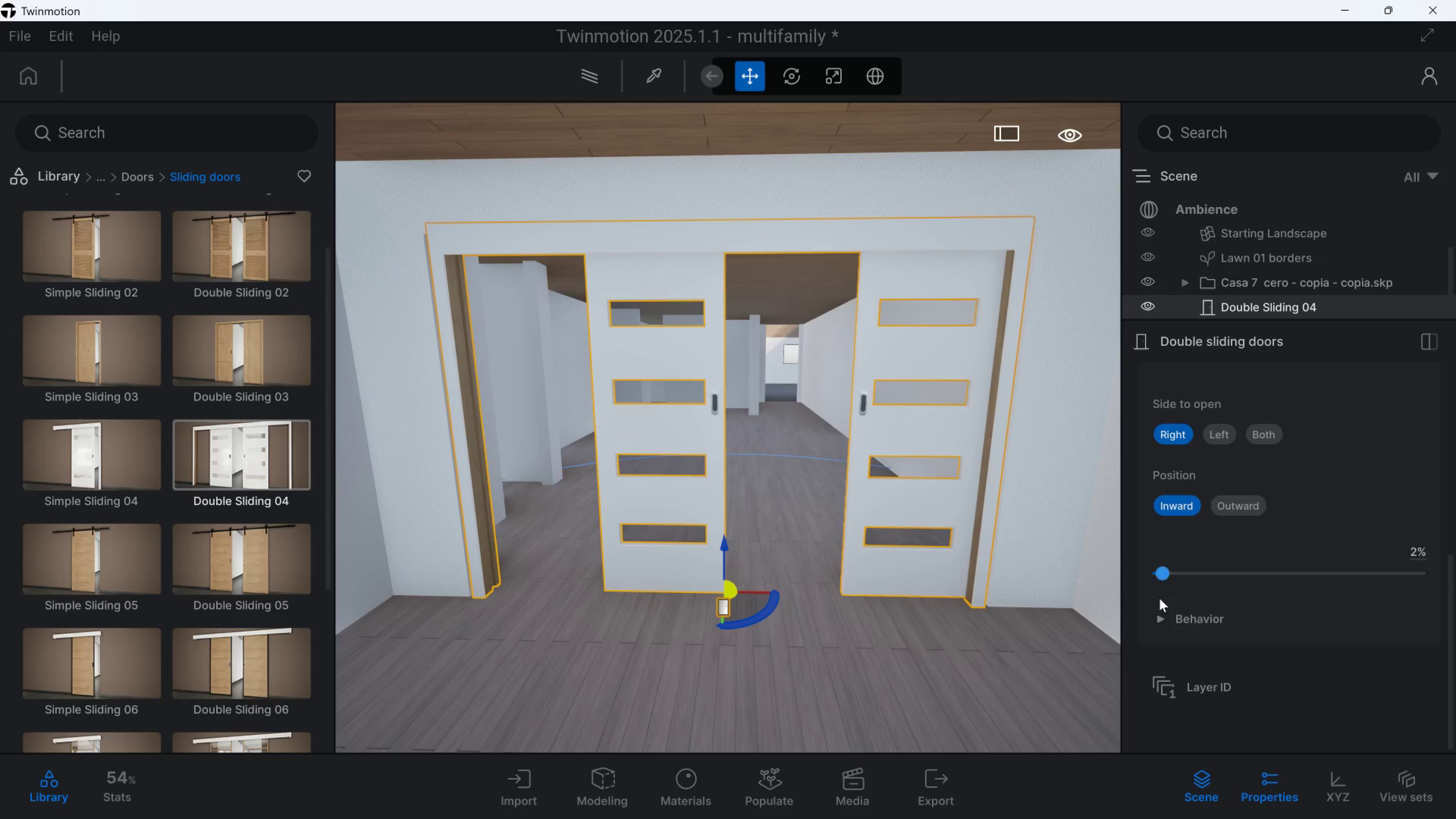 
scroll: coordinate [1238, 694], scroll_direction: down, amount: 6.0
 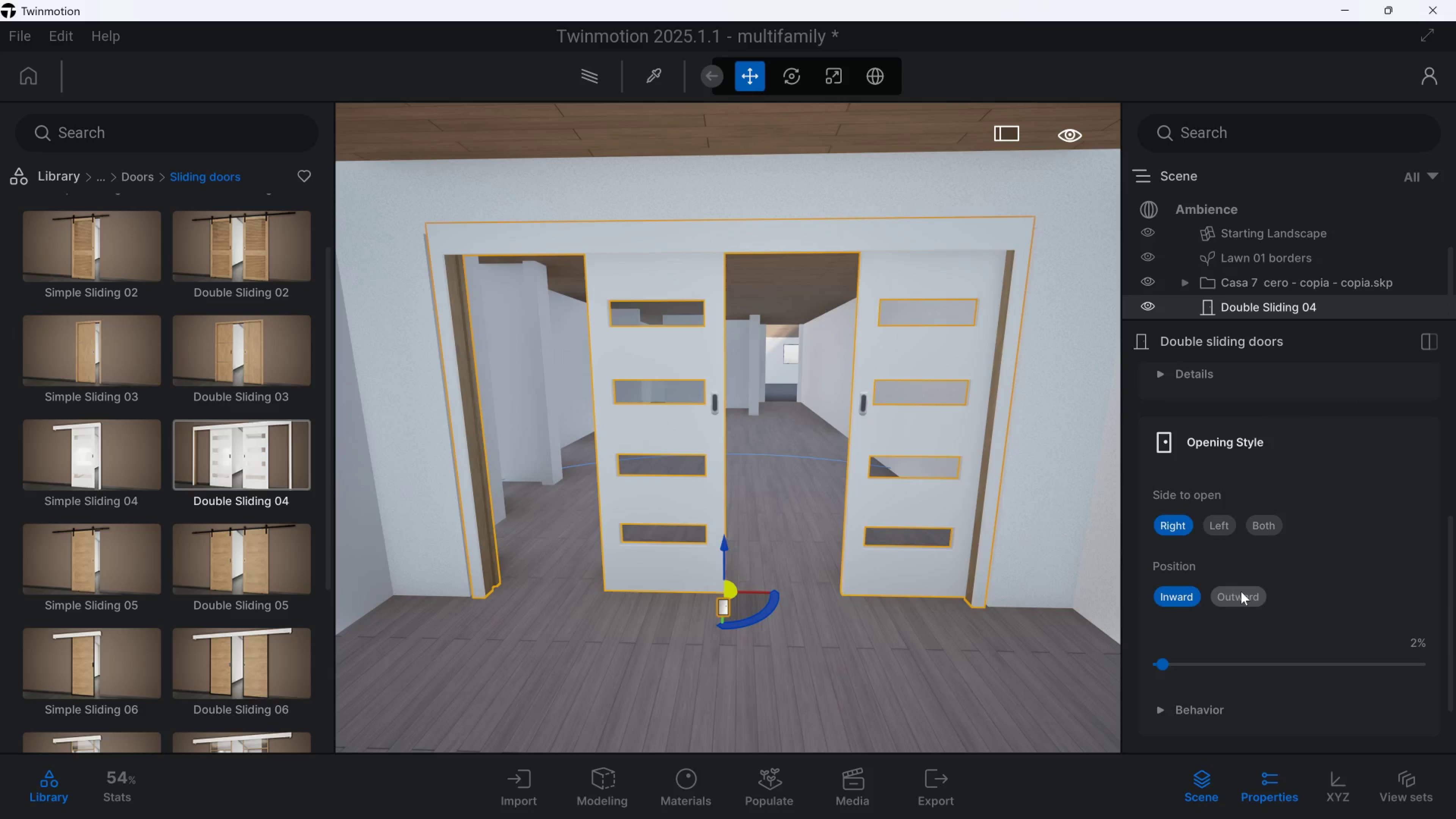 
left_click([1241, 592])
 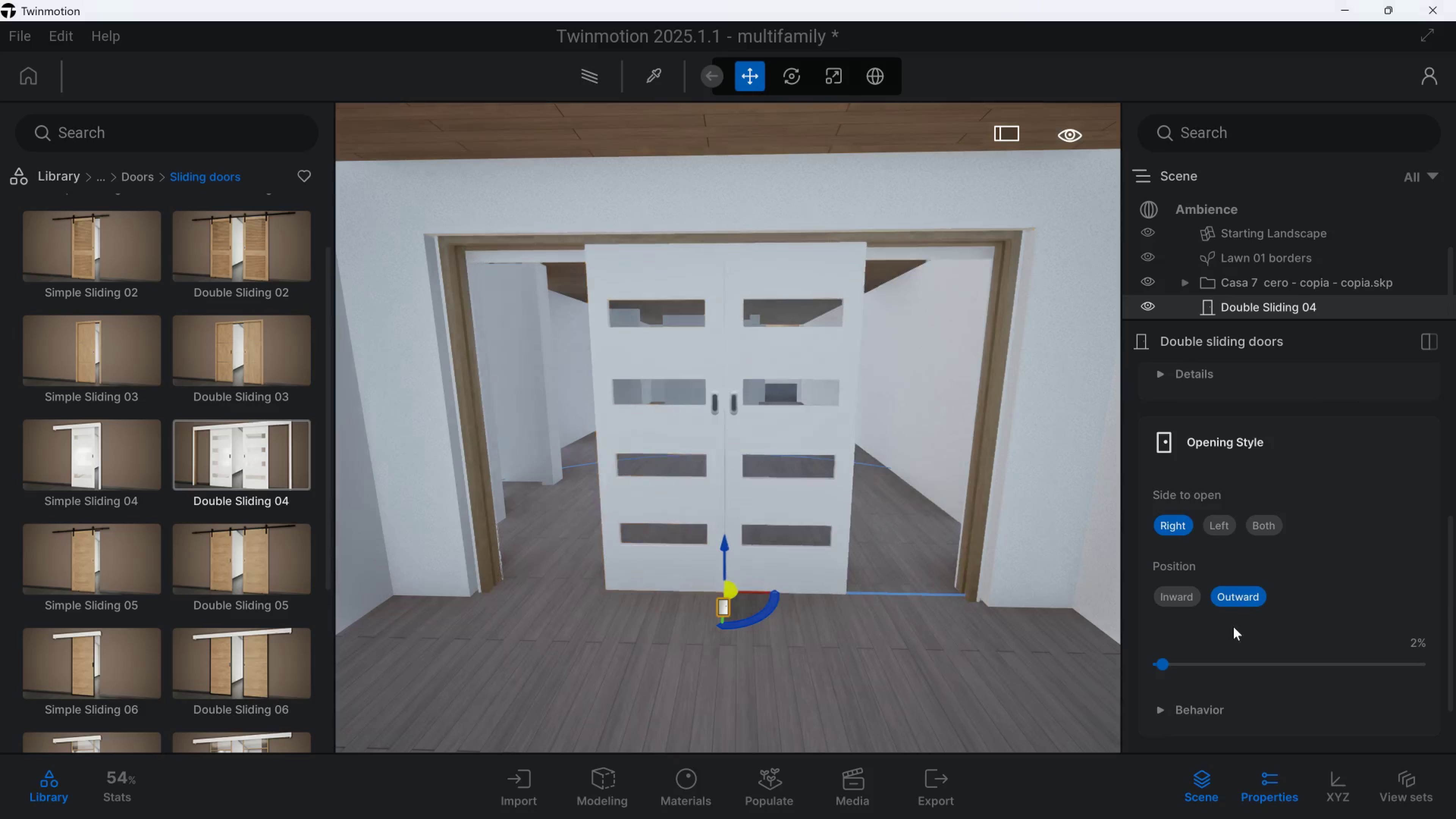 
scroll: coordinate [1221, 634], scroll_direction: down, amount: 2.0
 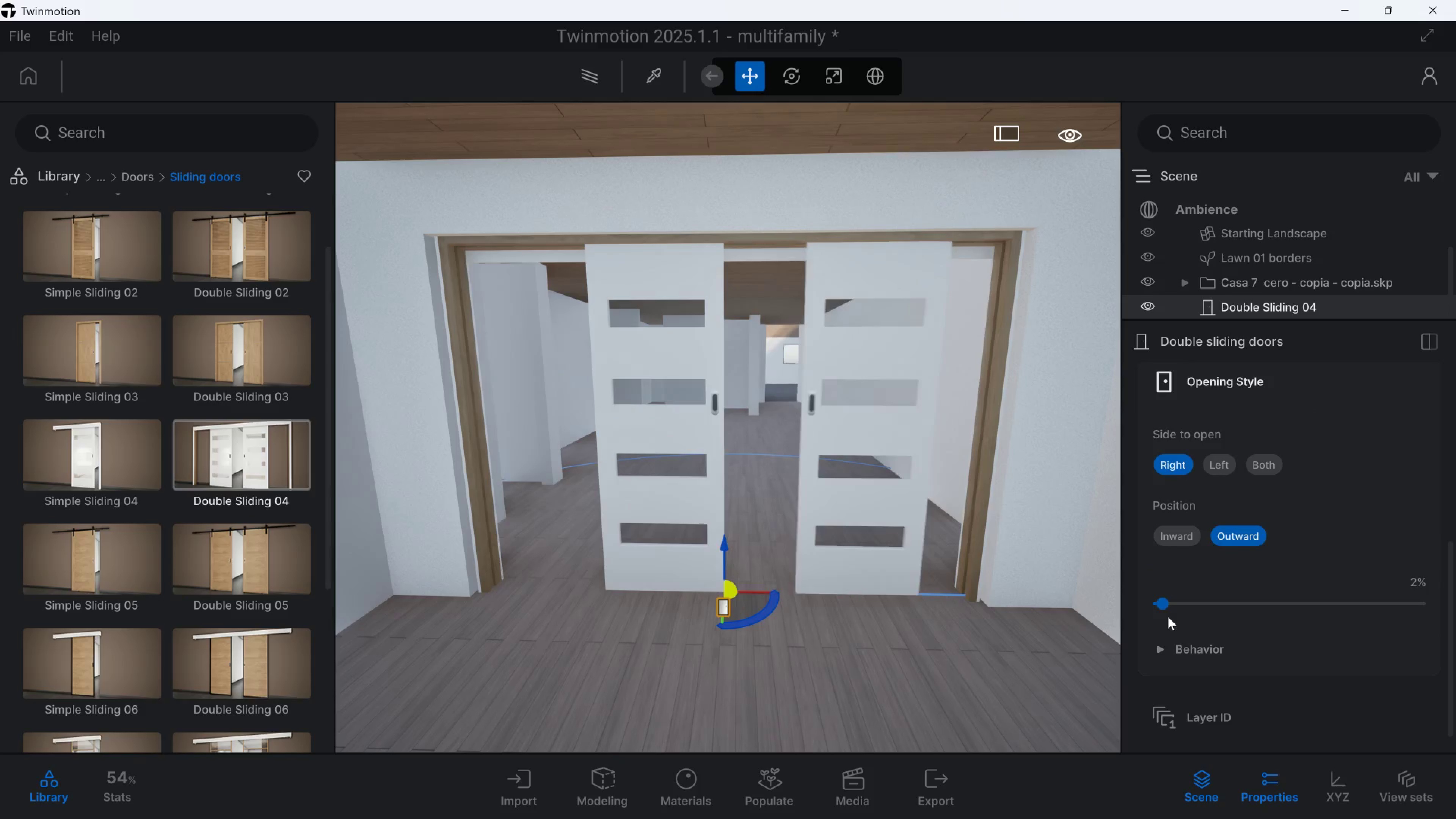 
left_click_drag(start_coordinate=[1164, 610], to_coordinate=[1235, 615])
 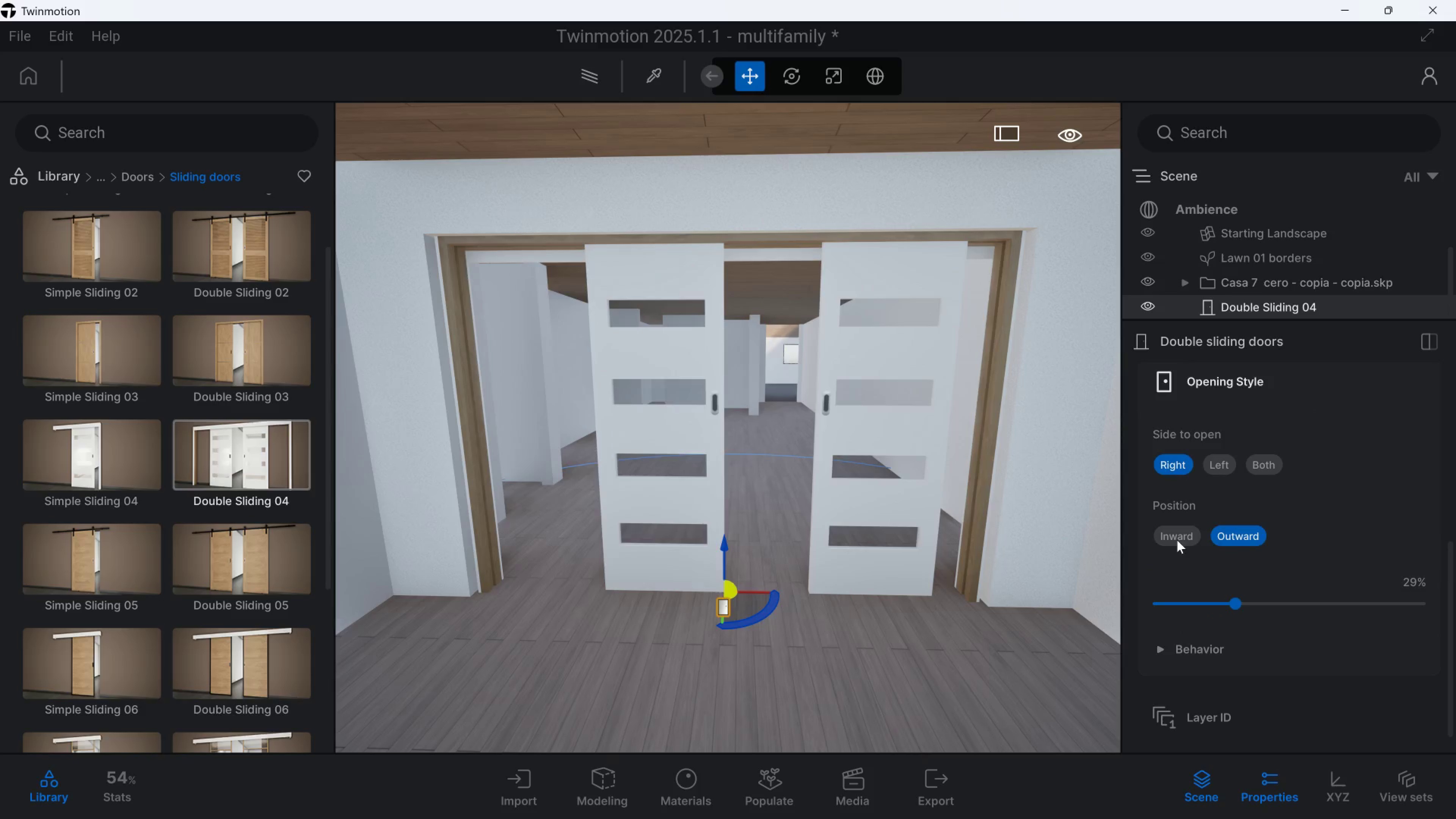 
left_click([1177, 539])
 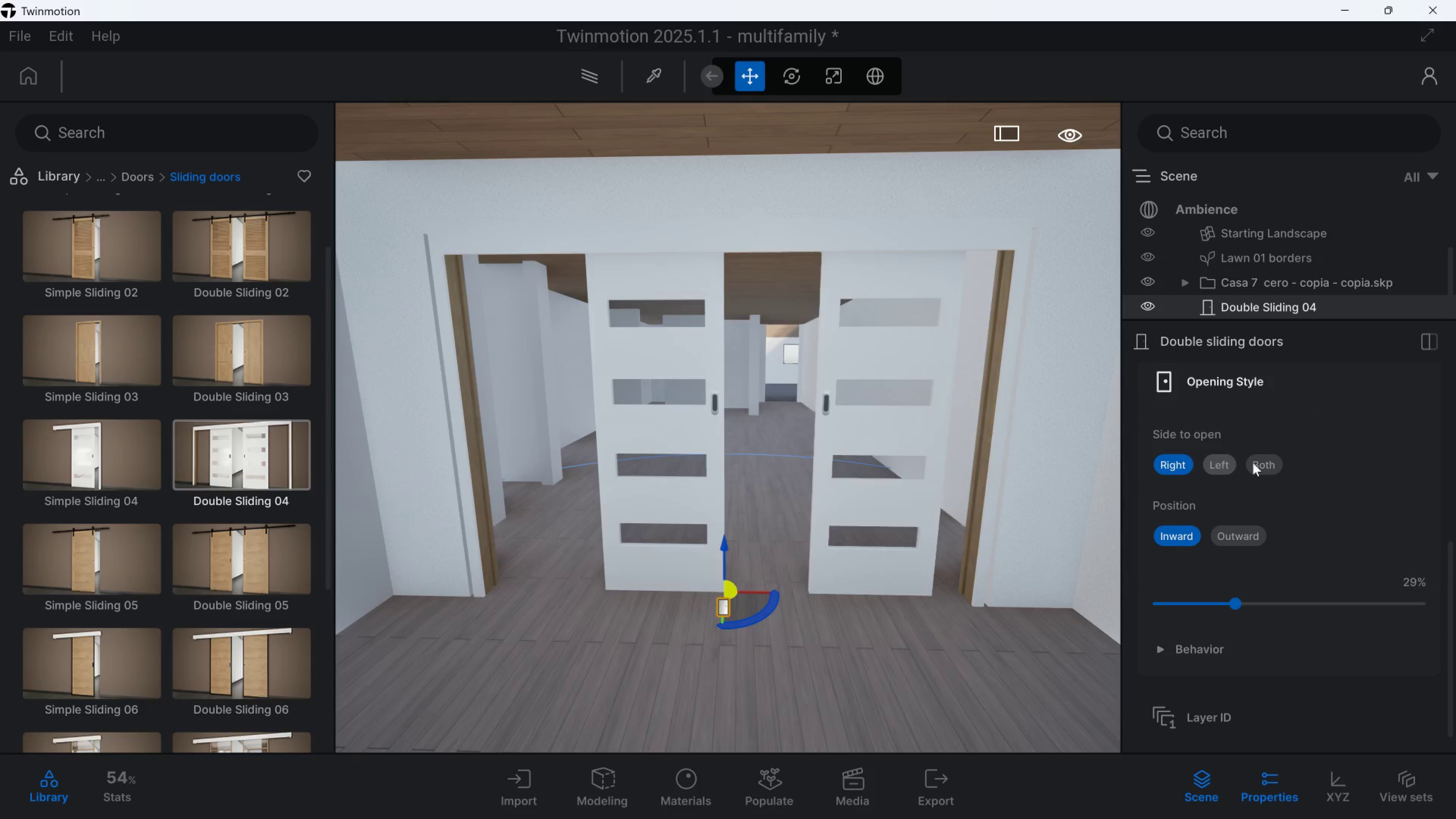 
scroll: coordinate [1239, 540], scroll_direction: down, amount: 1.0
 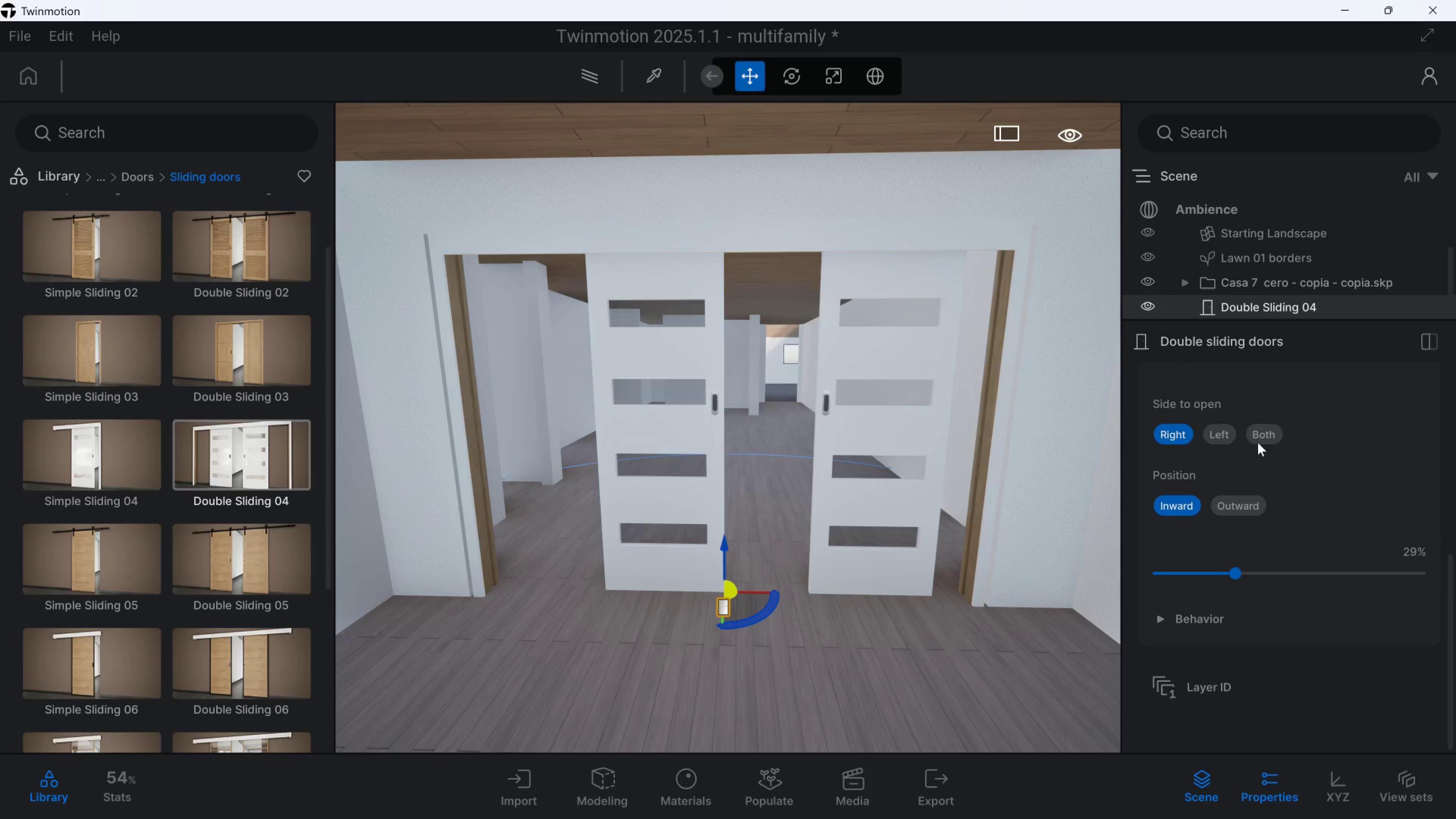 
left_click([1258, 437])
 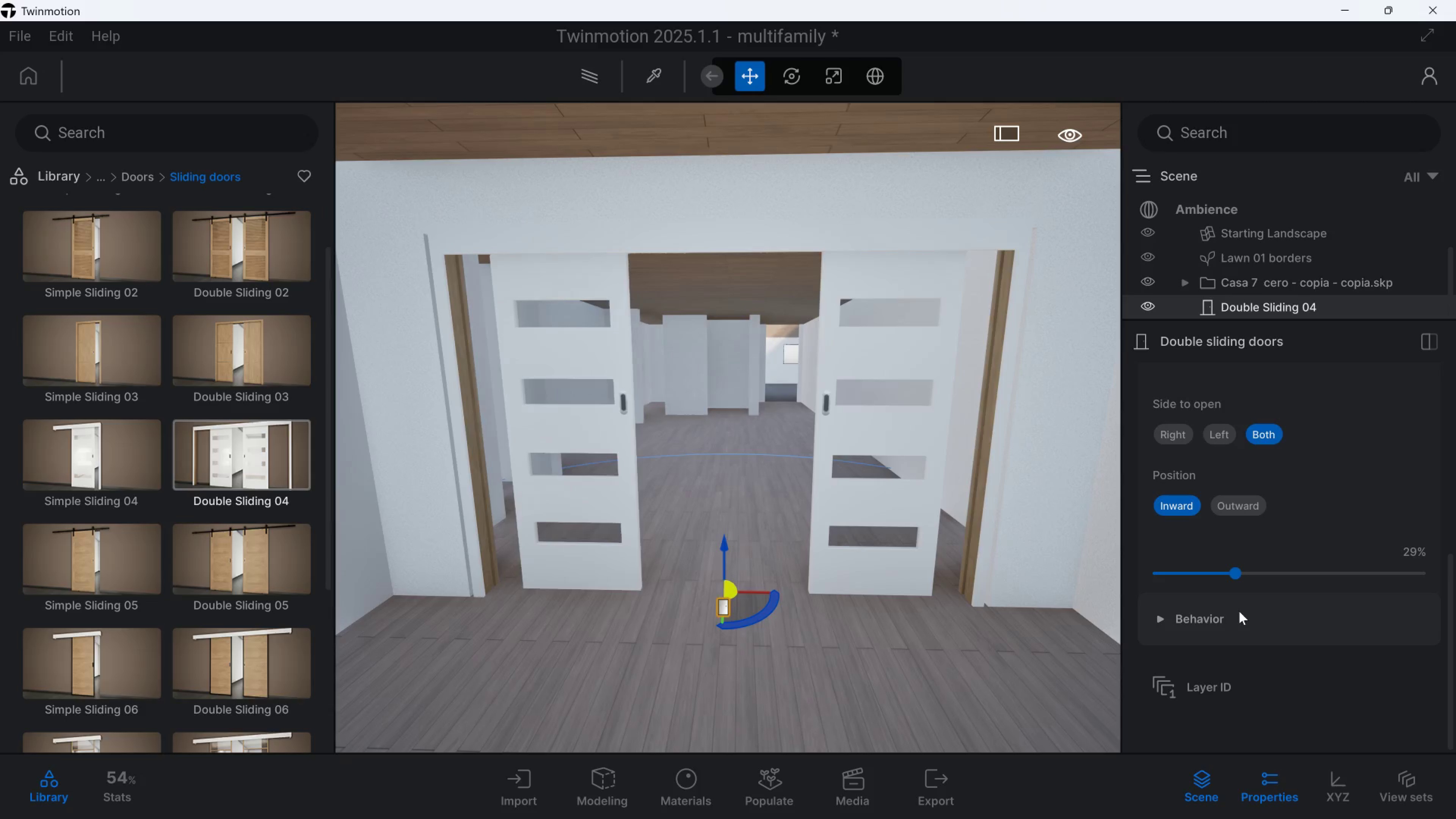 
left_click_drag(start_coordinate=[1234, 577], to_coordinate=[1136, 576])
 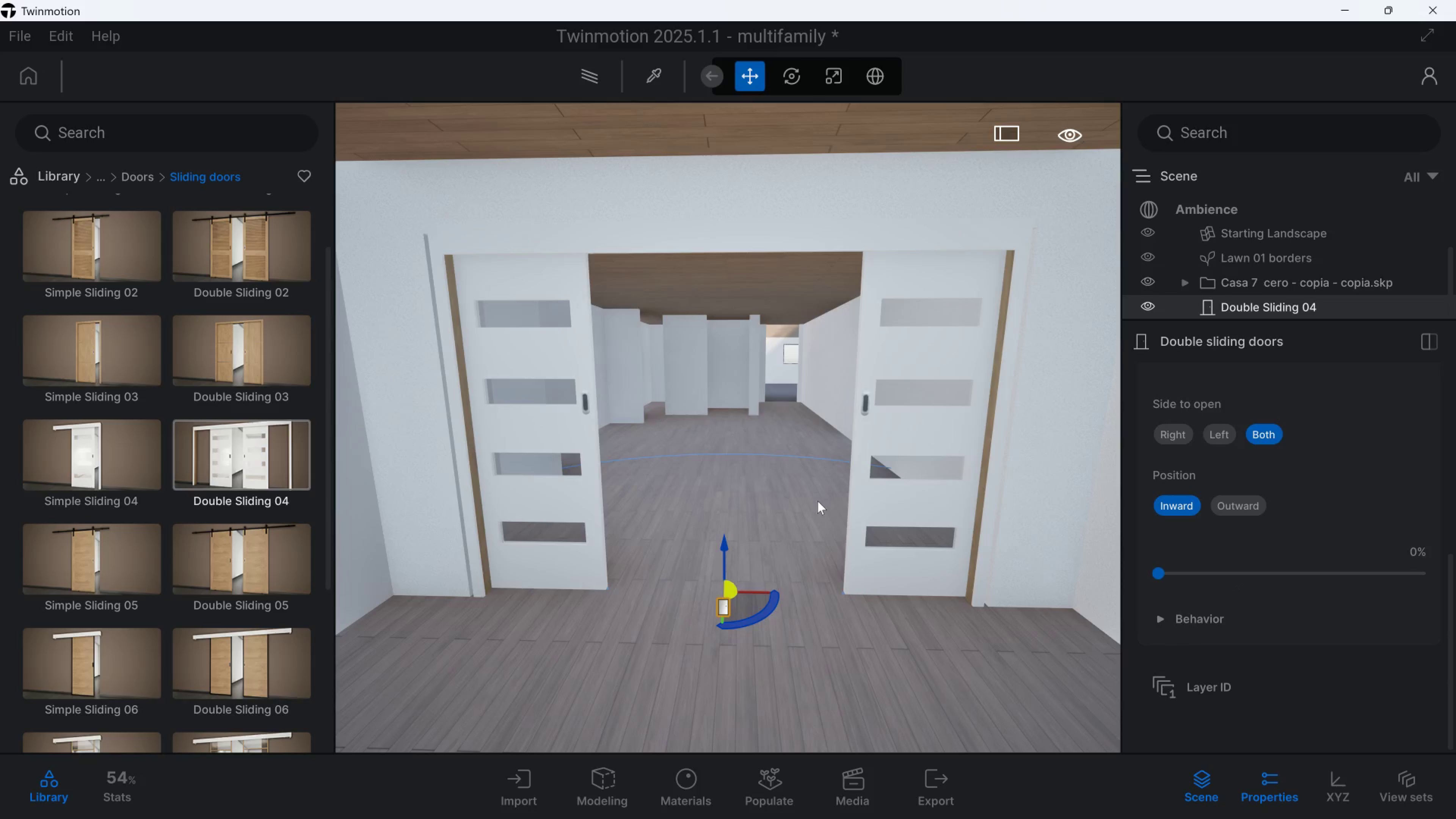 
scroll: coordinate [814, 499], scroll_direction: down, amount: 3.0
 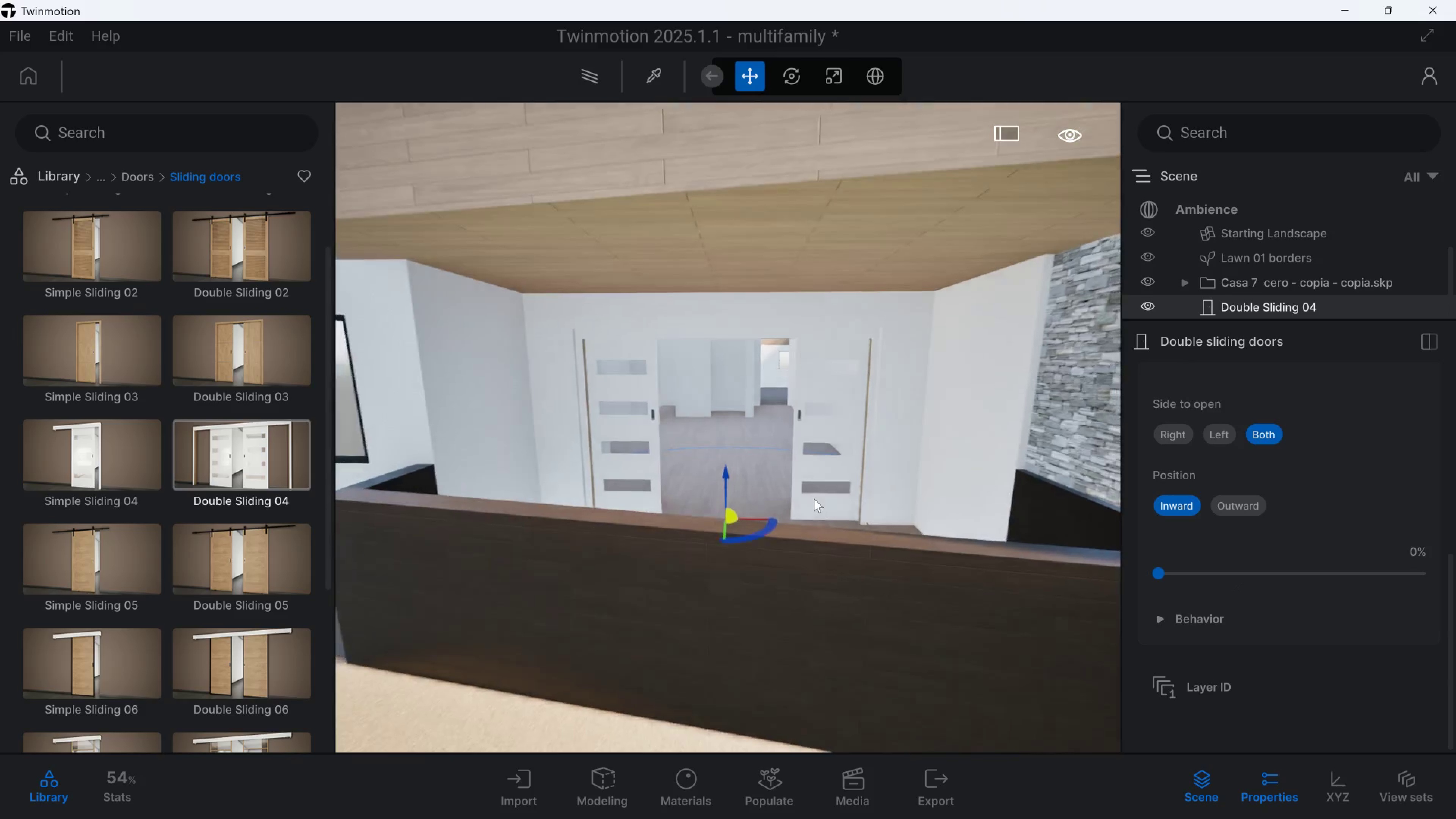 
scroll: coordinate [814, 499], scroll_direction: up, amount: 3.0
 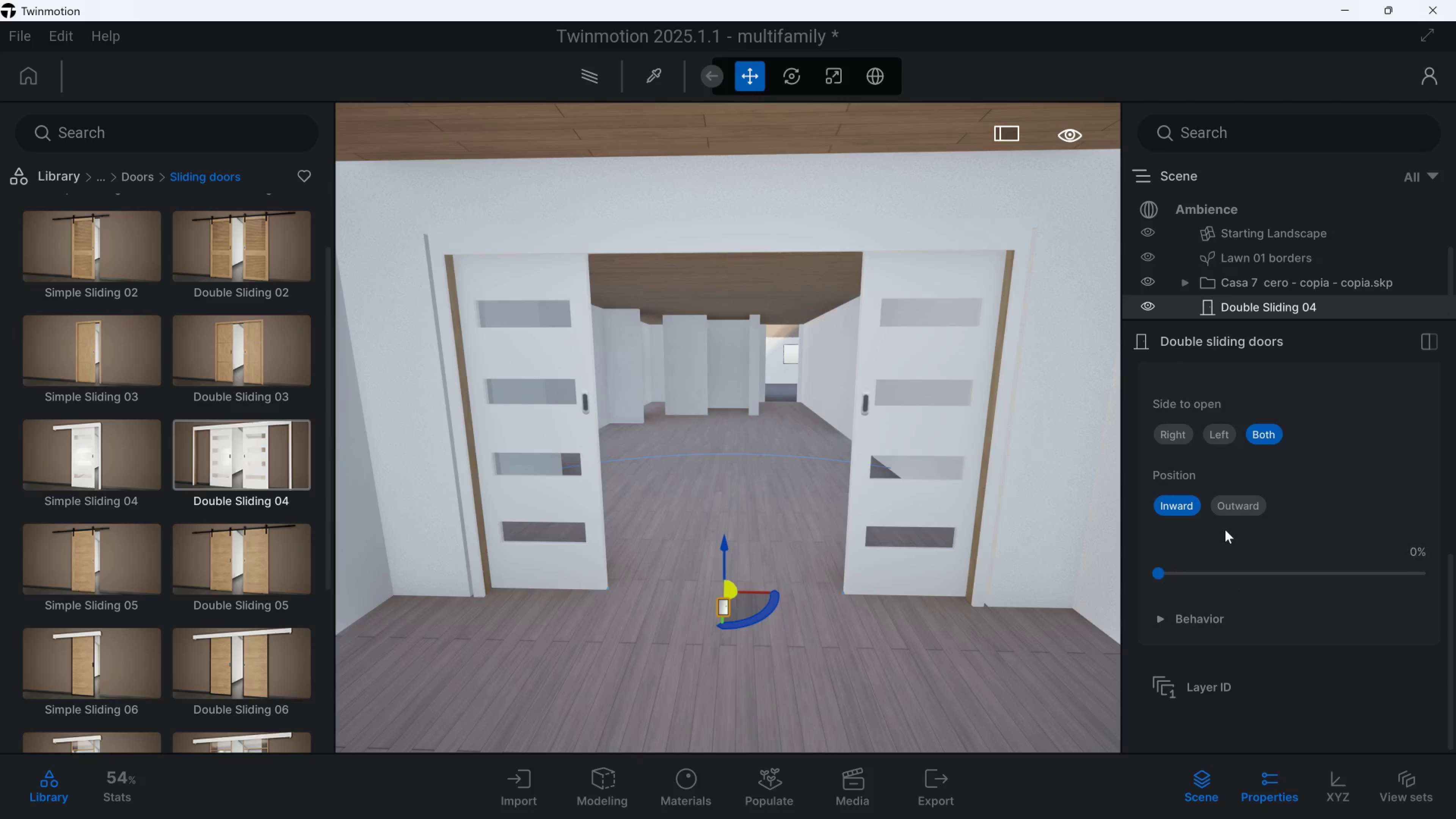 
scroll: coordinate [1231, 624], scroll_direction: down, amount: 7.0
 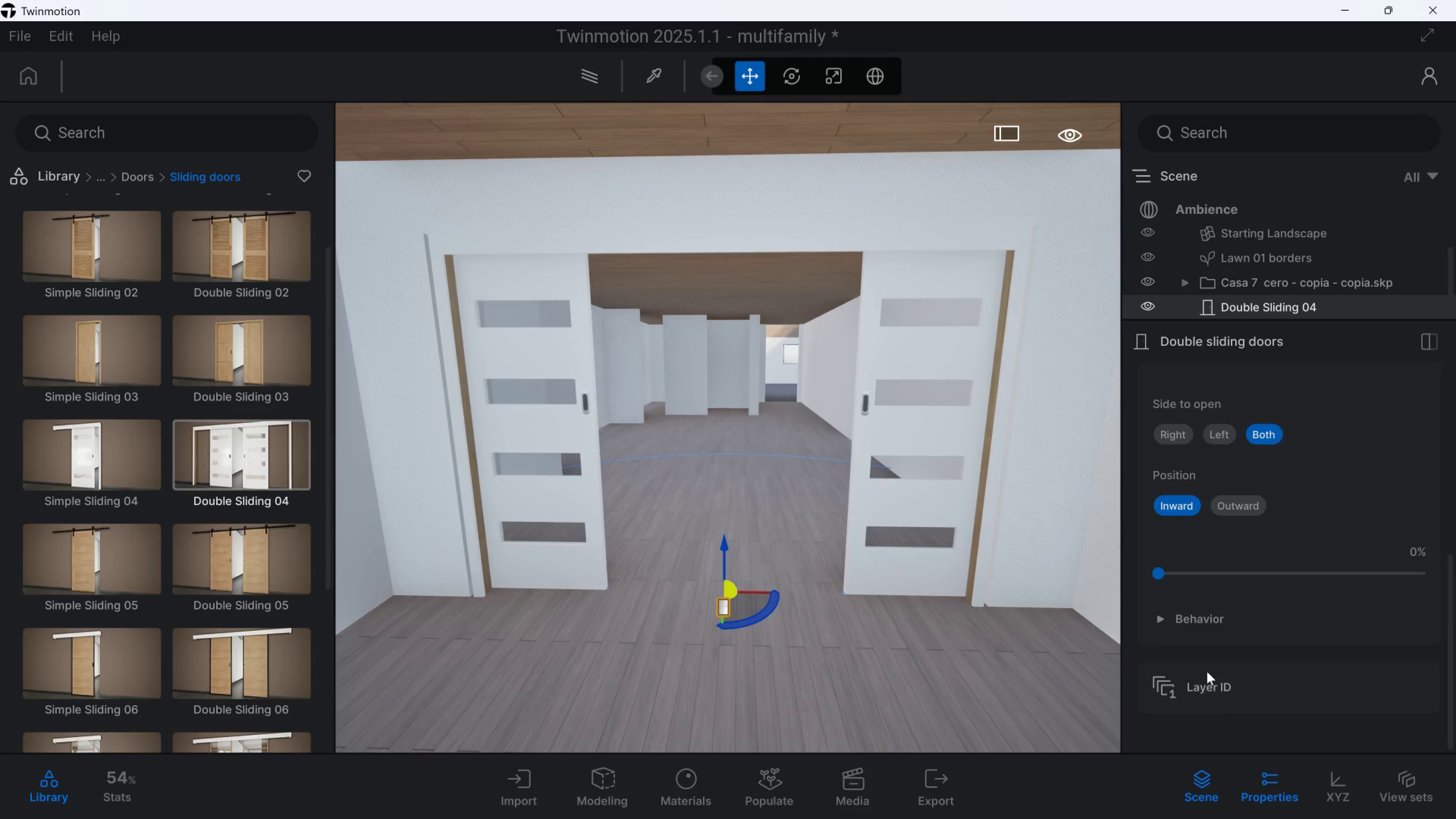 
left_click([1201, 615])
 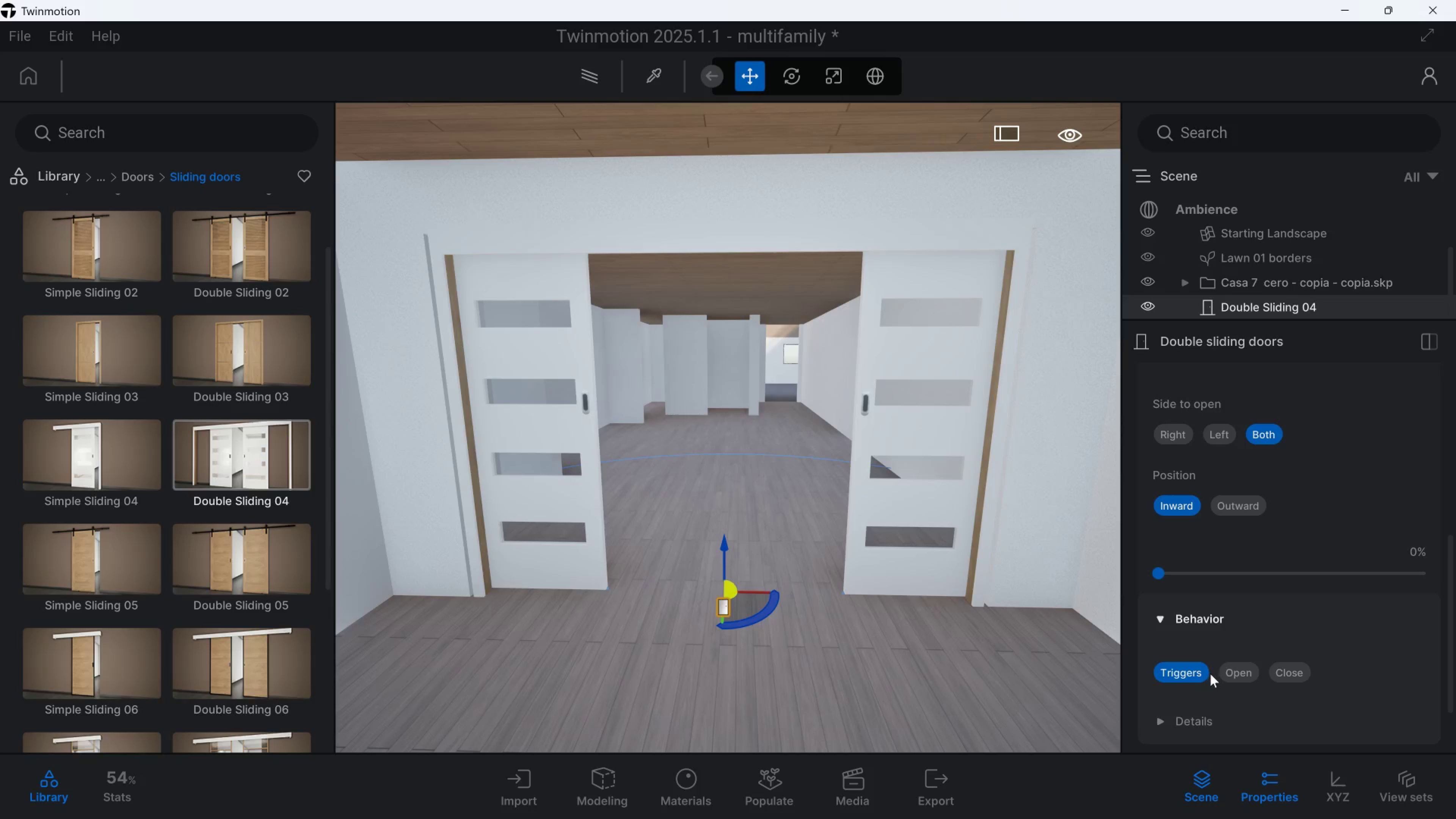 
scroll: coordinate [1210, 675], scroll_direction: down, amount: 1.0
 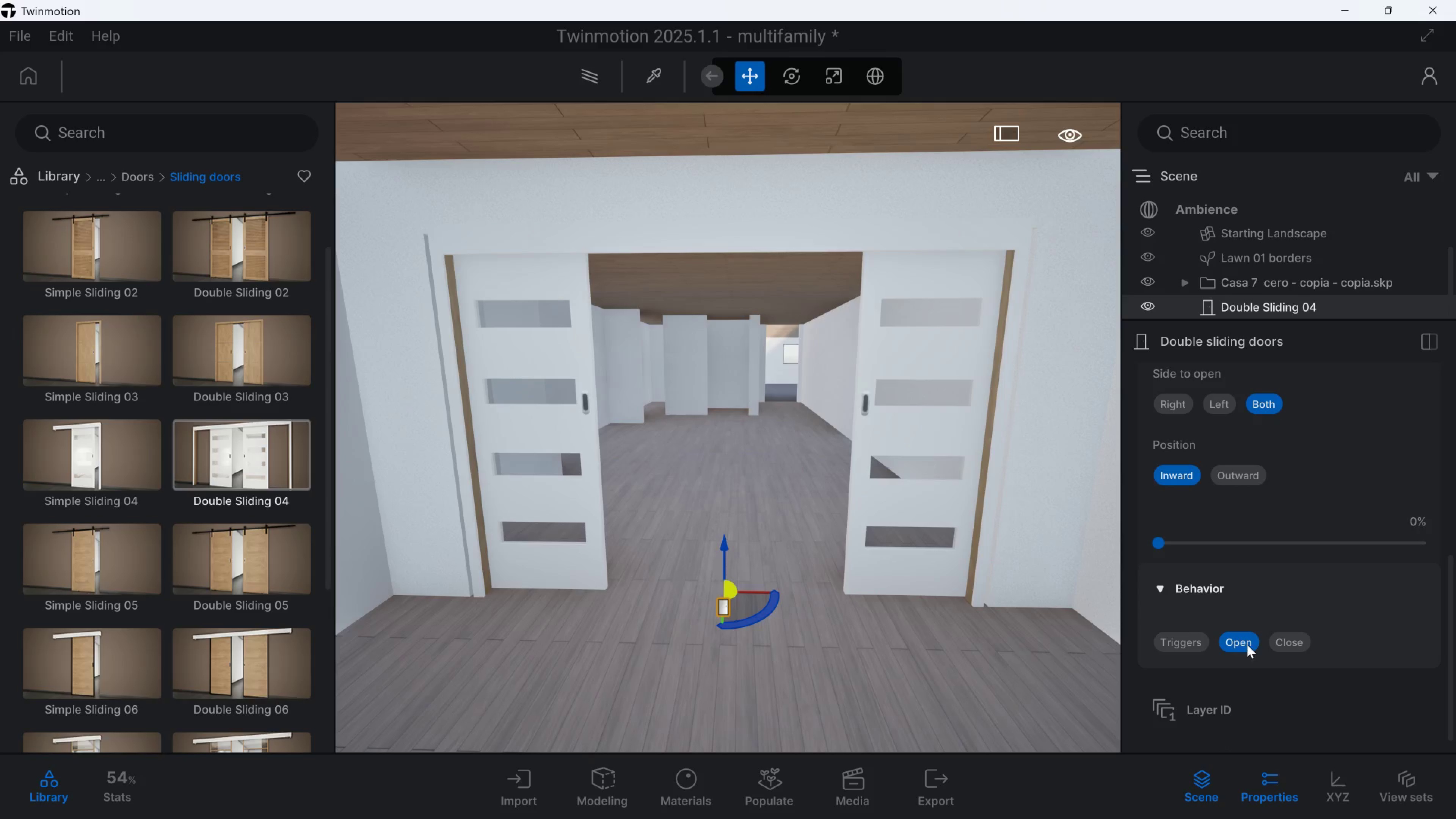 
left_click([1269, 644])
 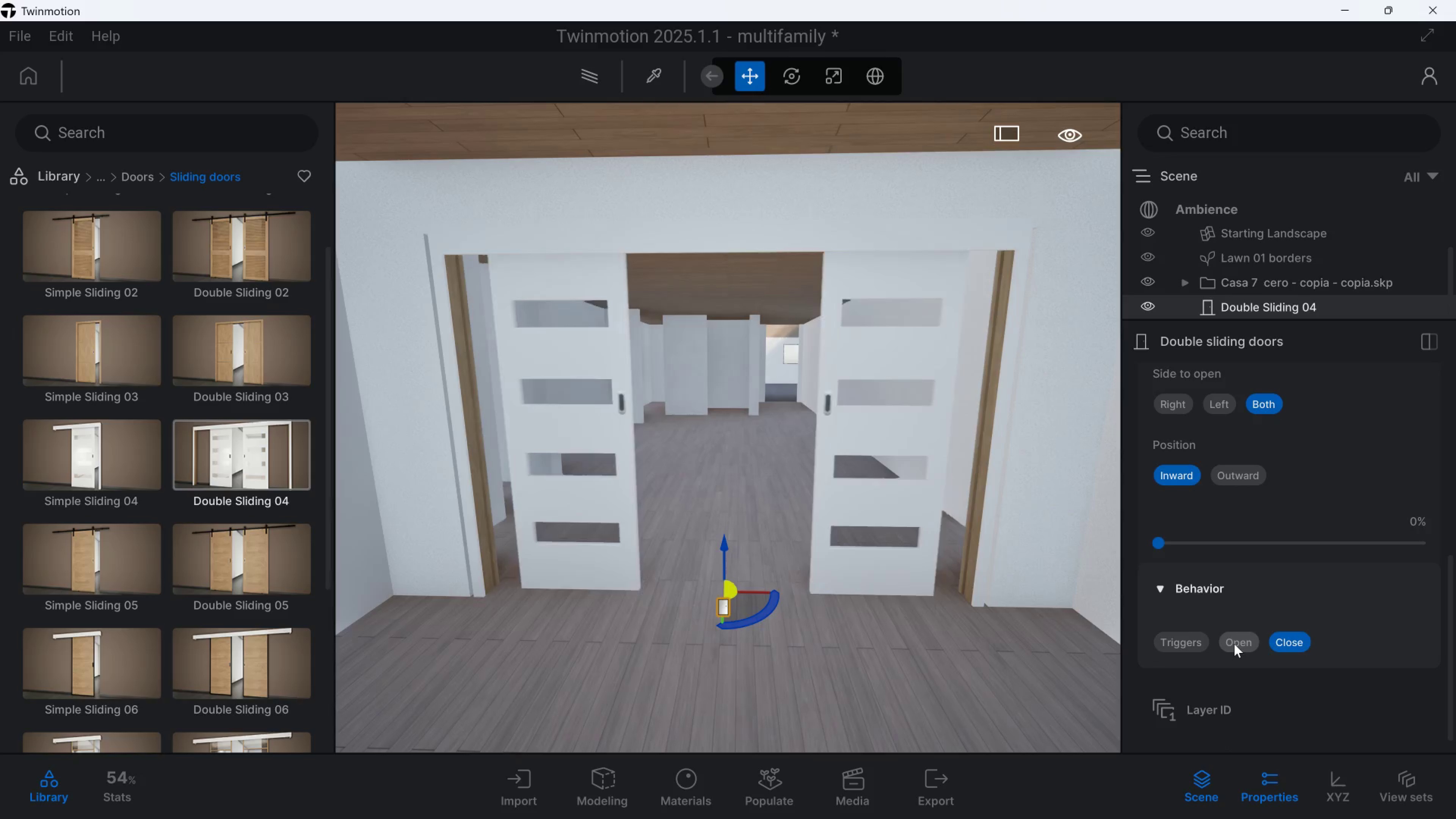 
left_click([1239, 642])
 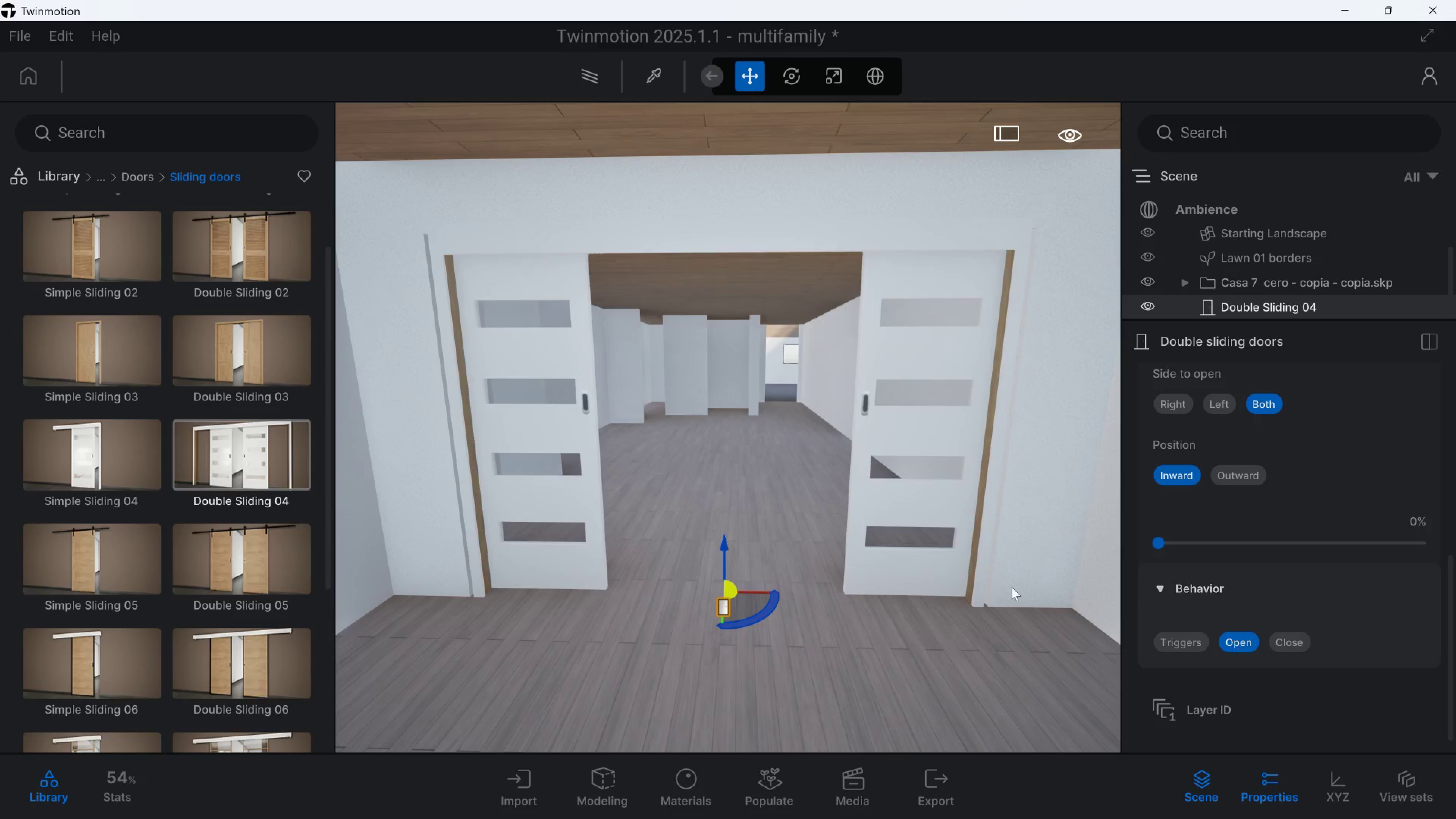 
left_click([896, 561])
 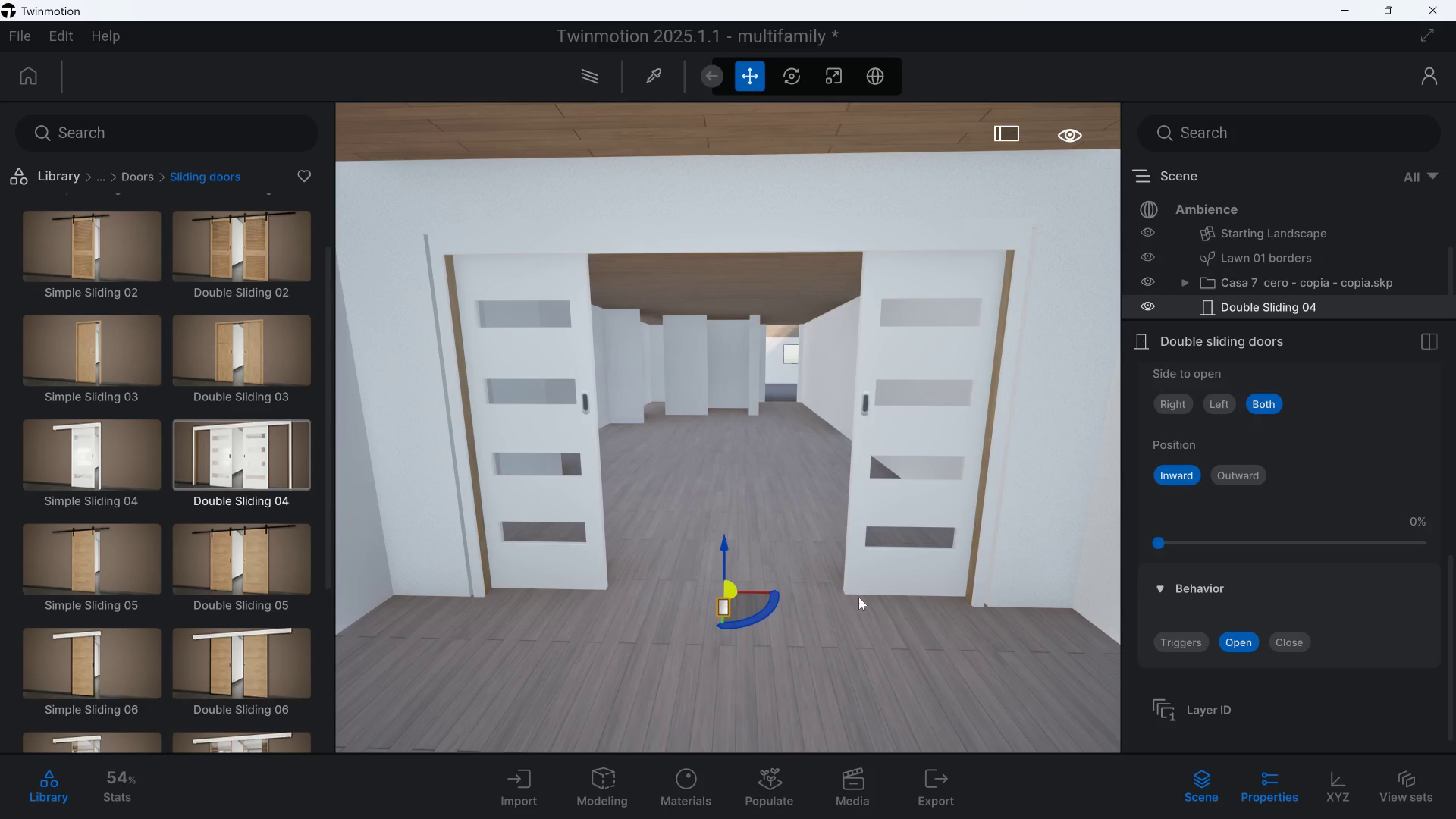 
key(Control+C)
 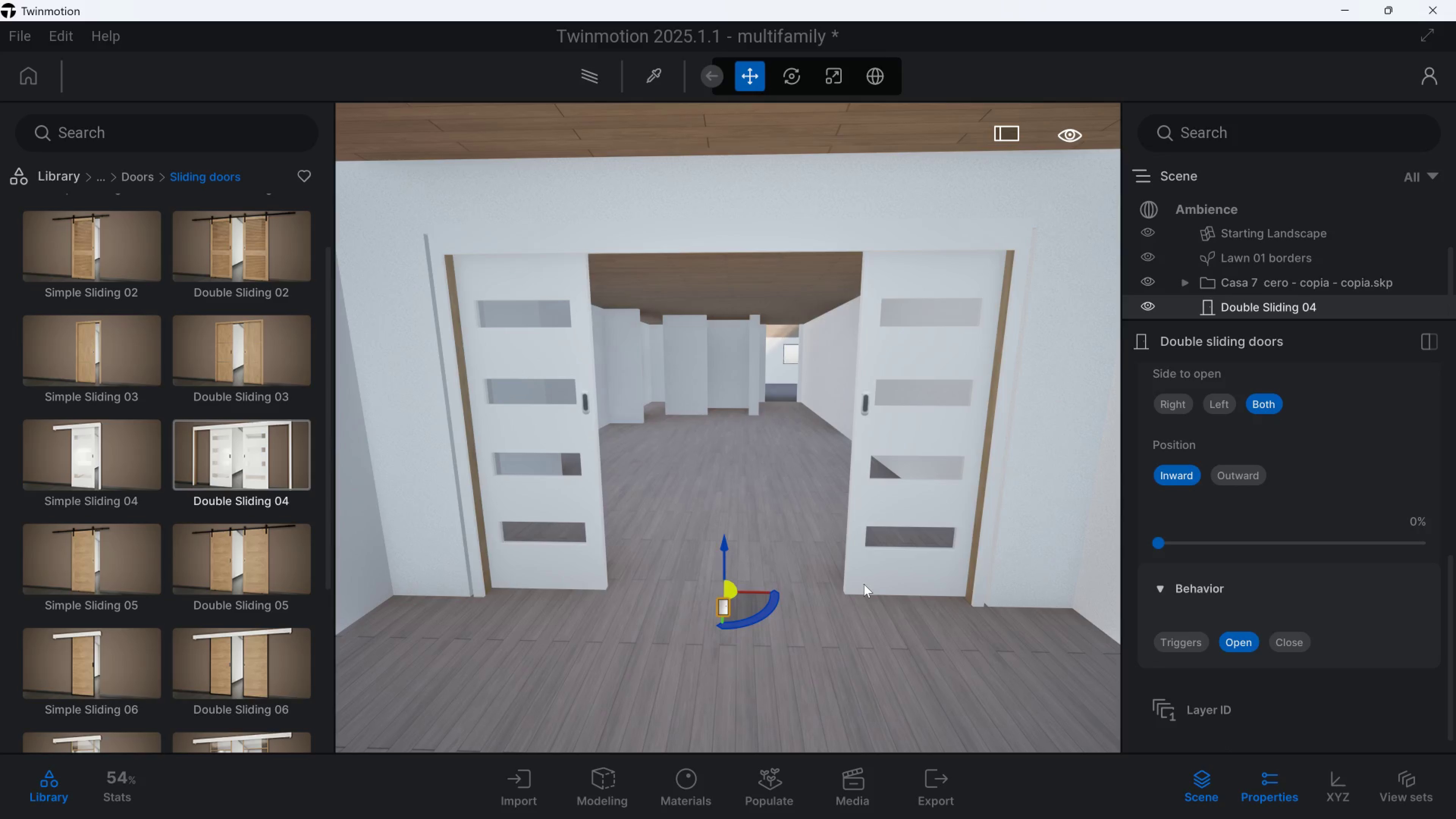 
key(Control+V)
 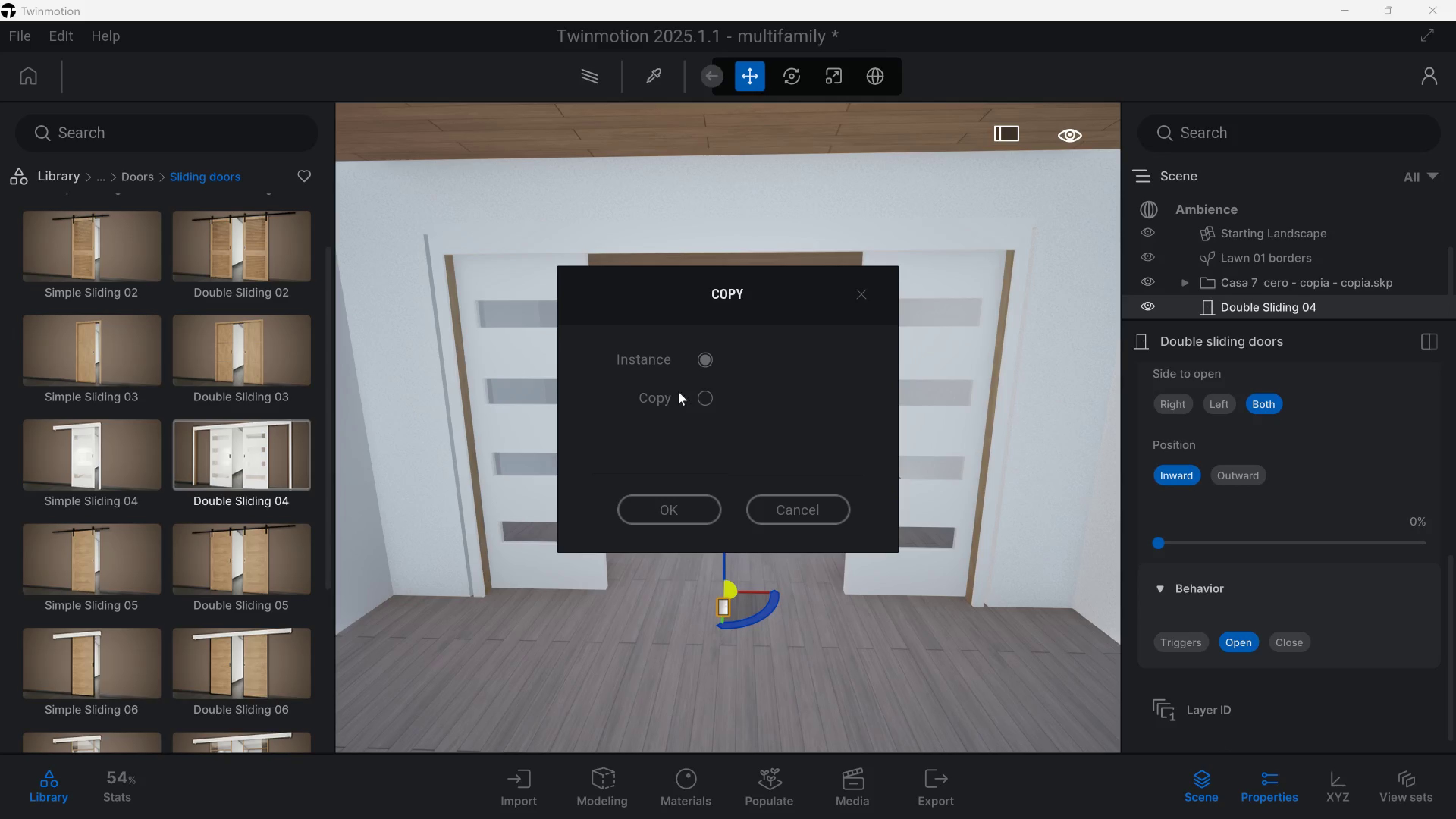 
left_click([684, 509])
 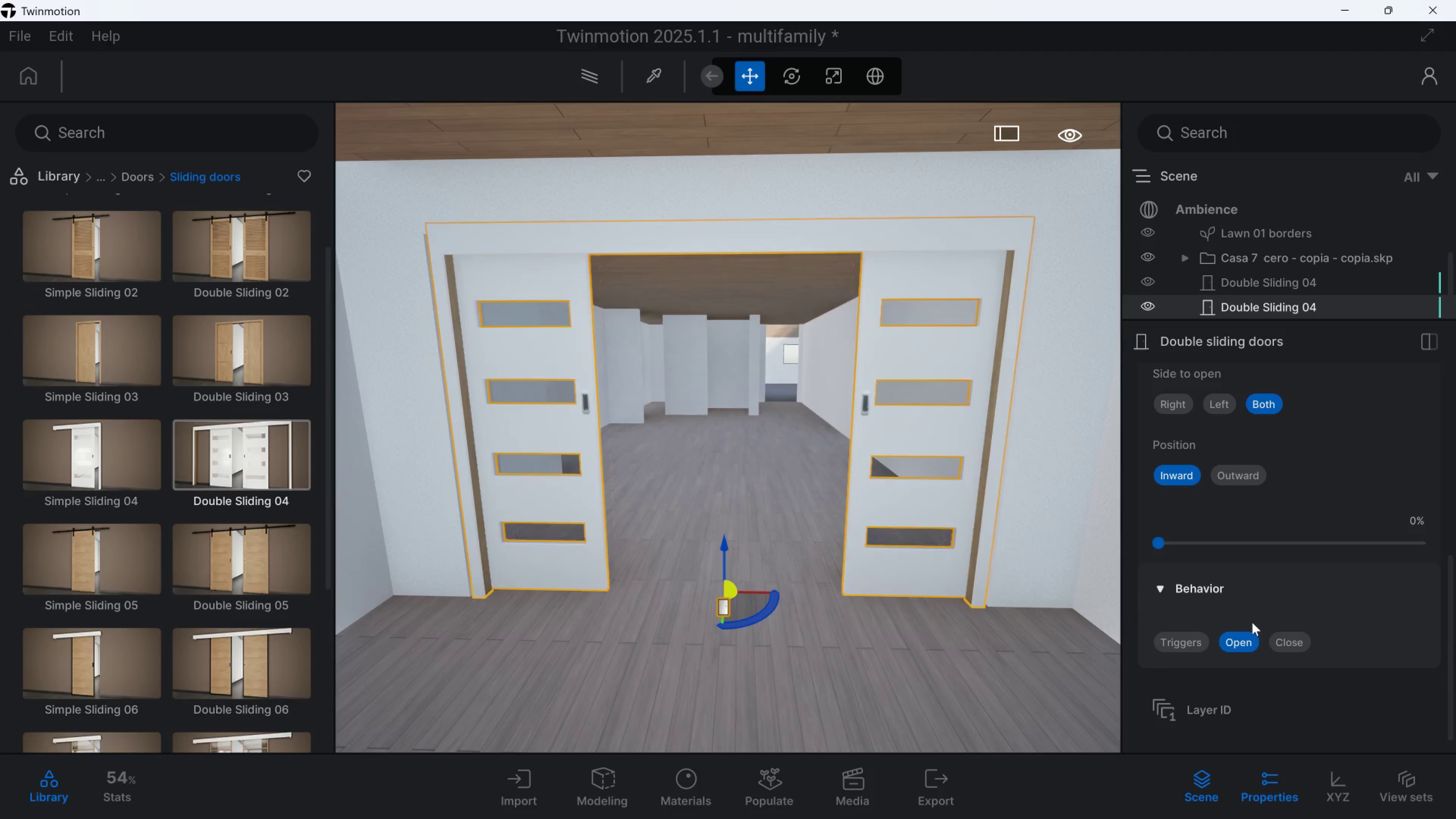 
left_click([1276, 638])
 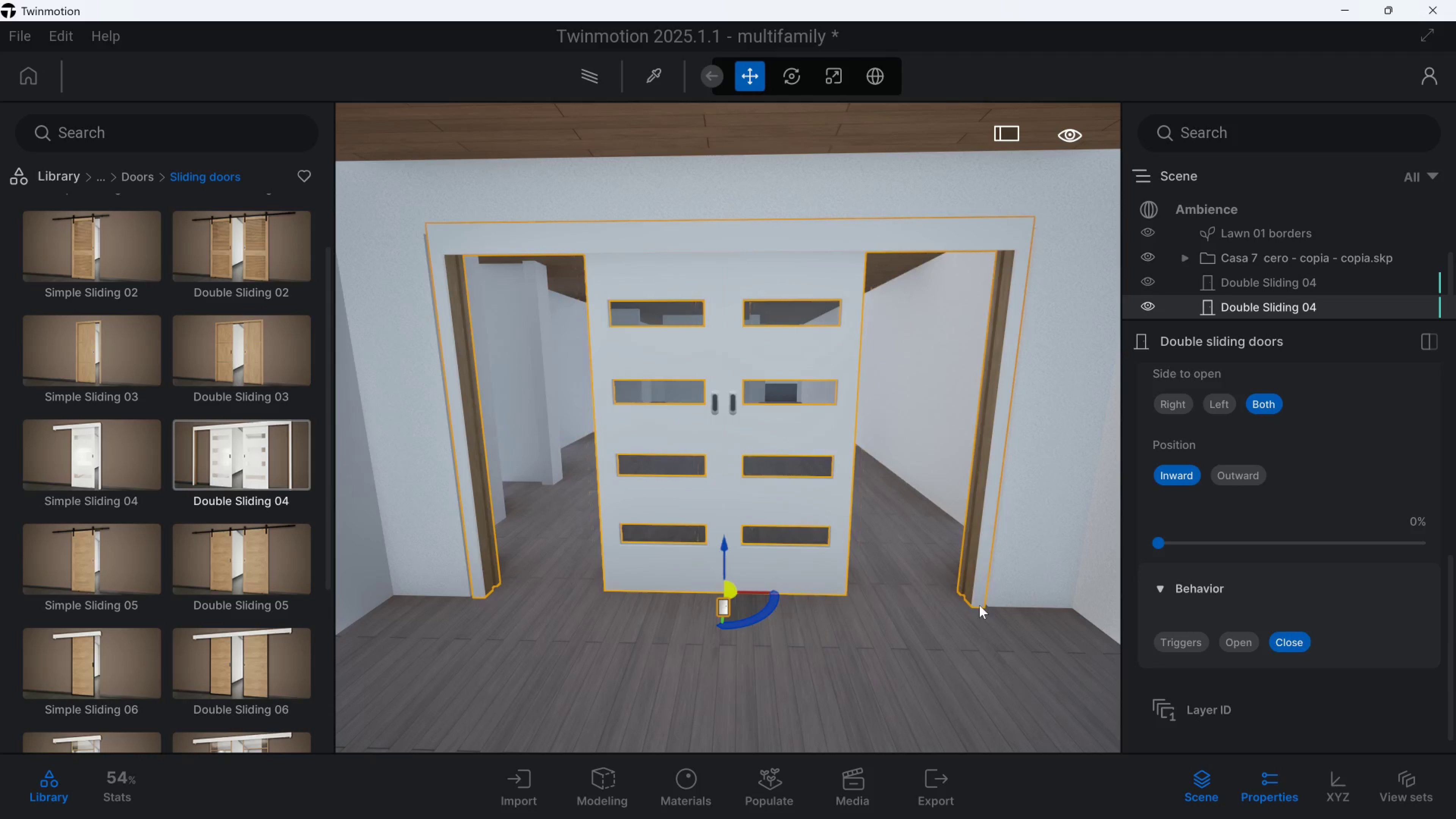 
key(Control+Z)
 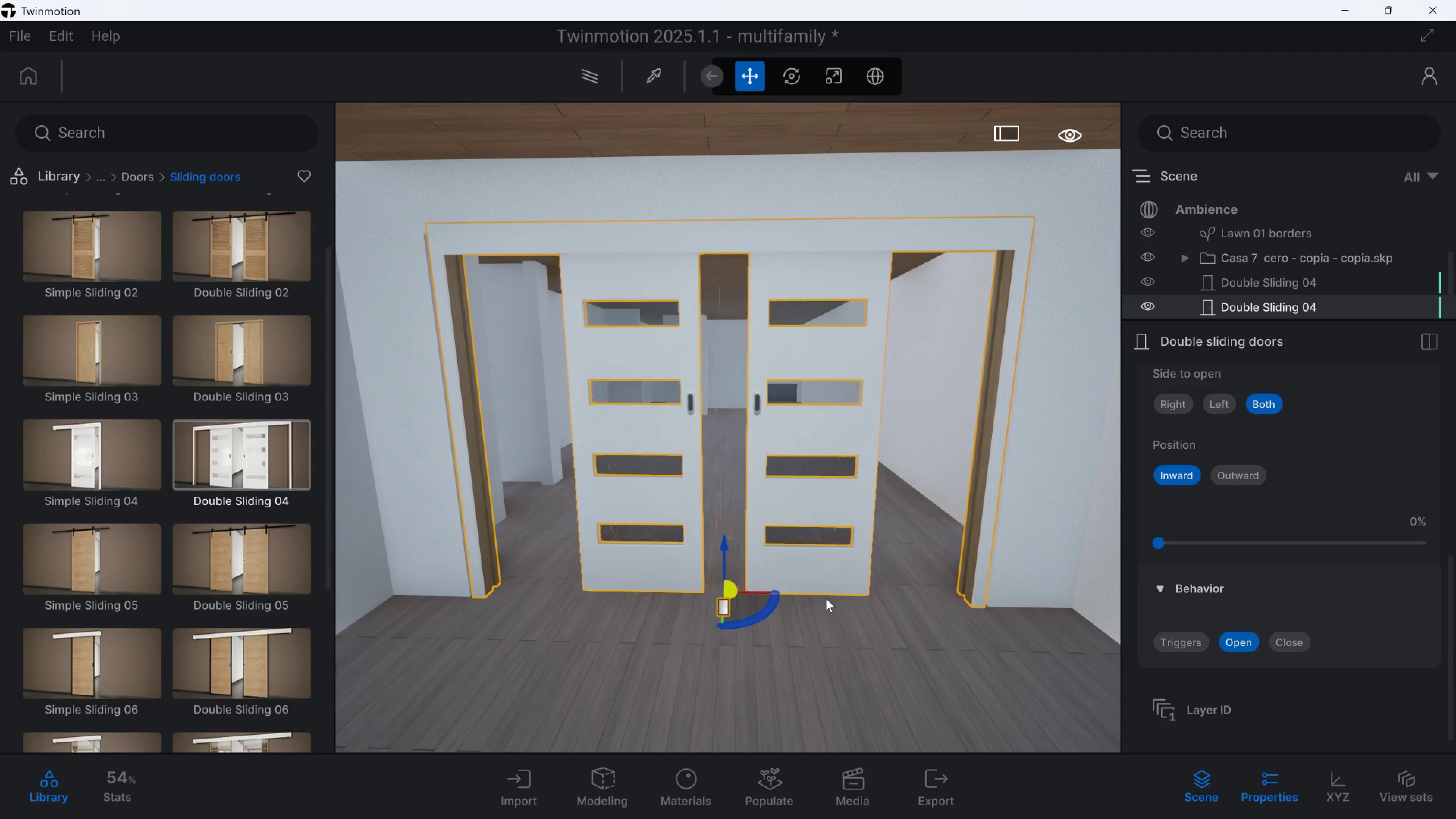 
key(Control+Z)
 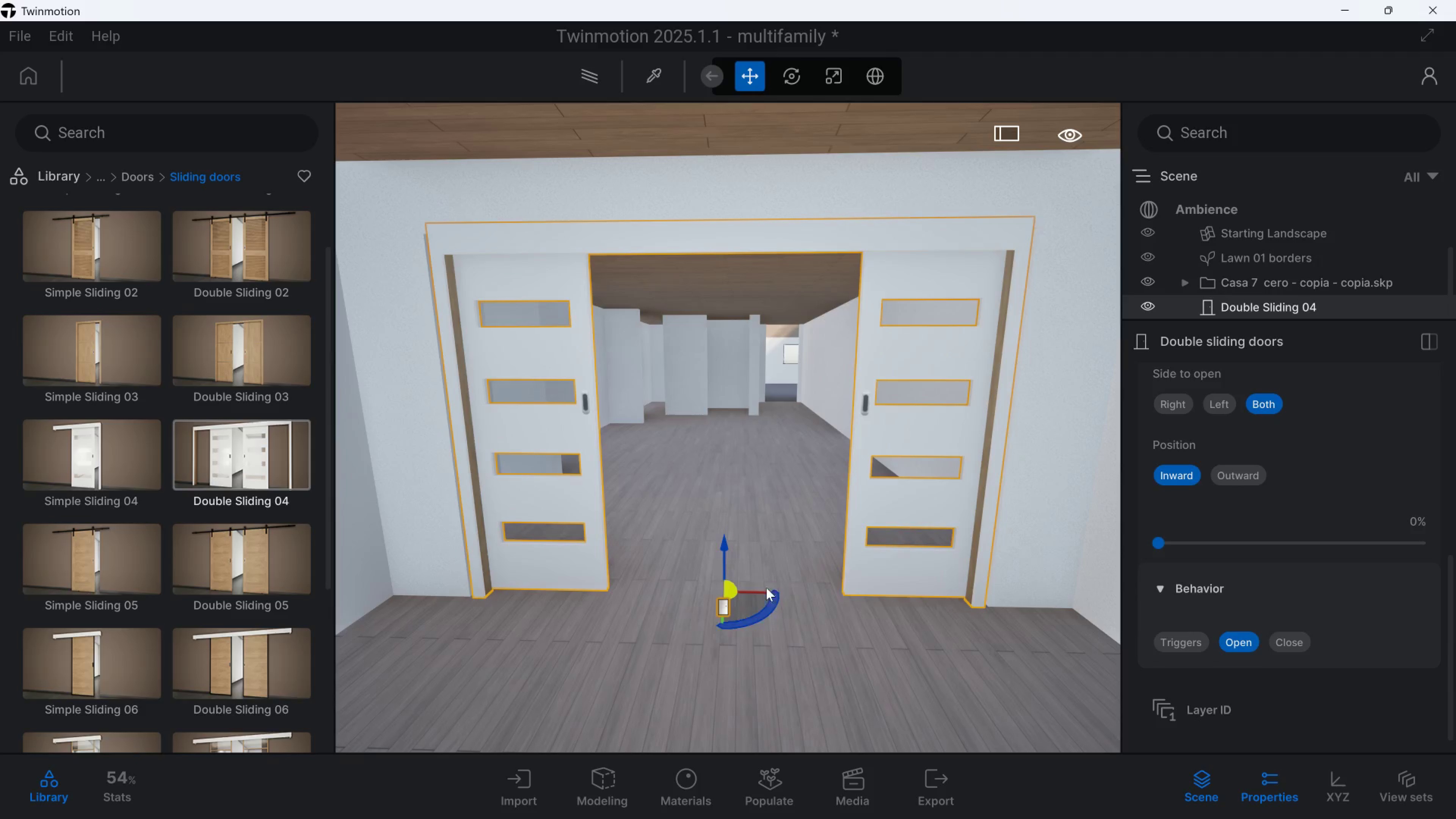 
left_click_drag(start_coordinate=[724, 610], to_coordinate=[722, 577])
 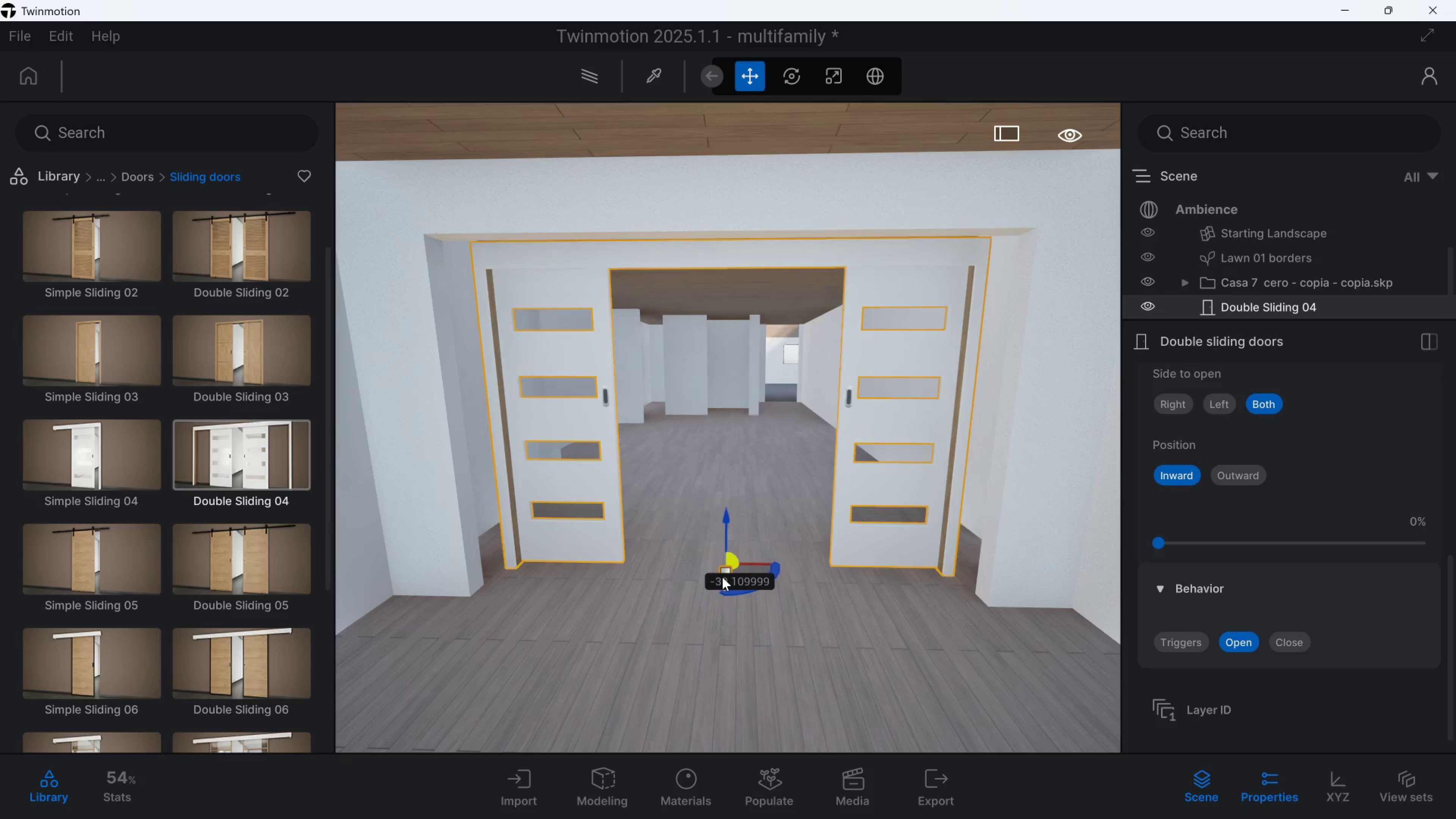 
key(Control+Z)
 